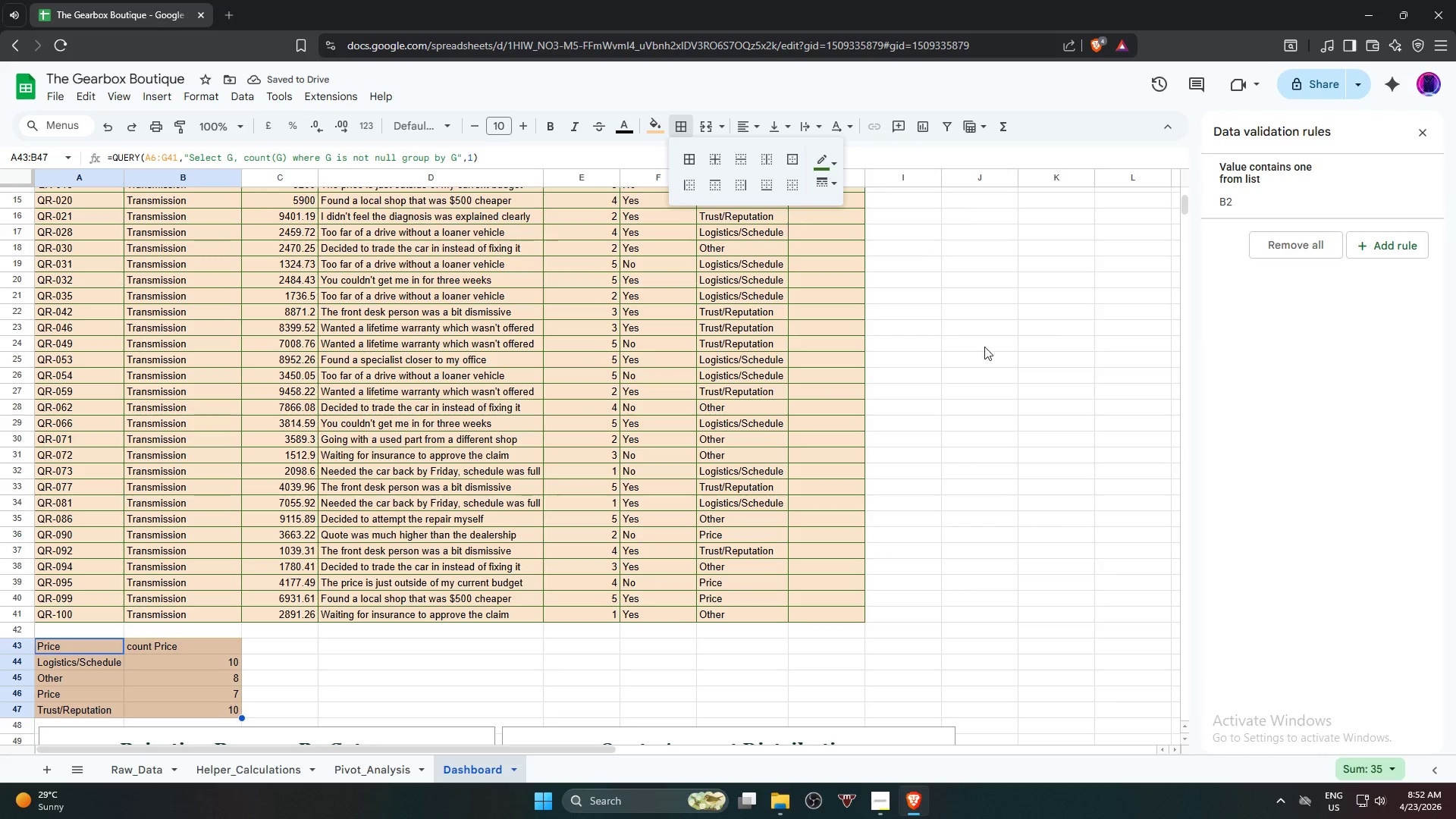 
left_click([695, 162])
 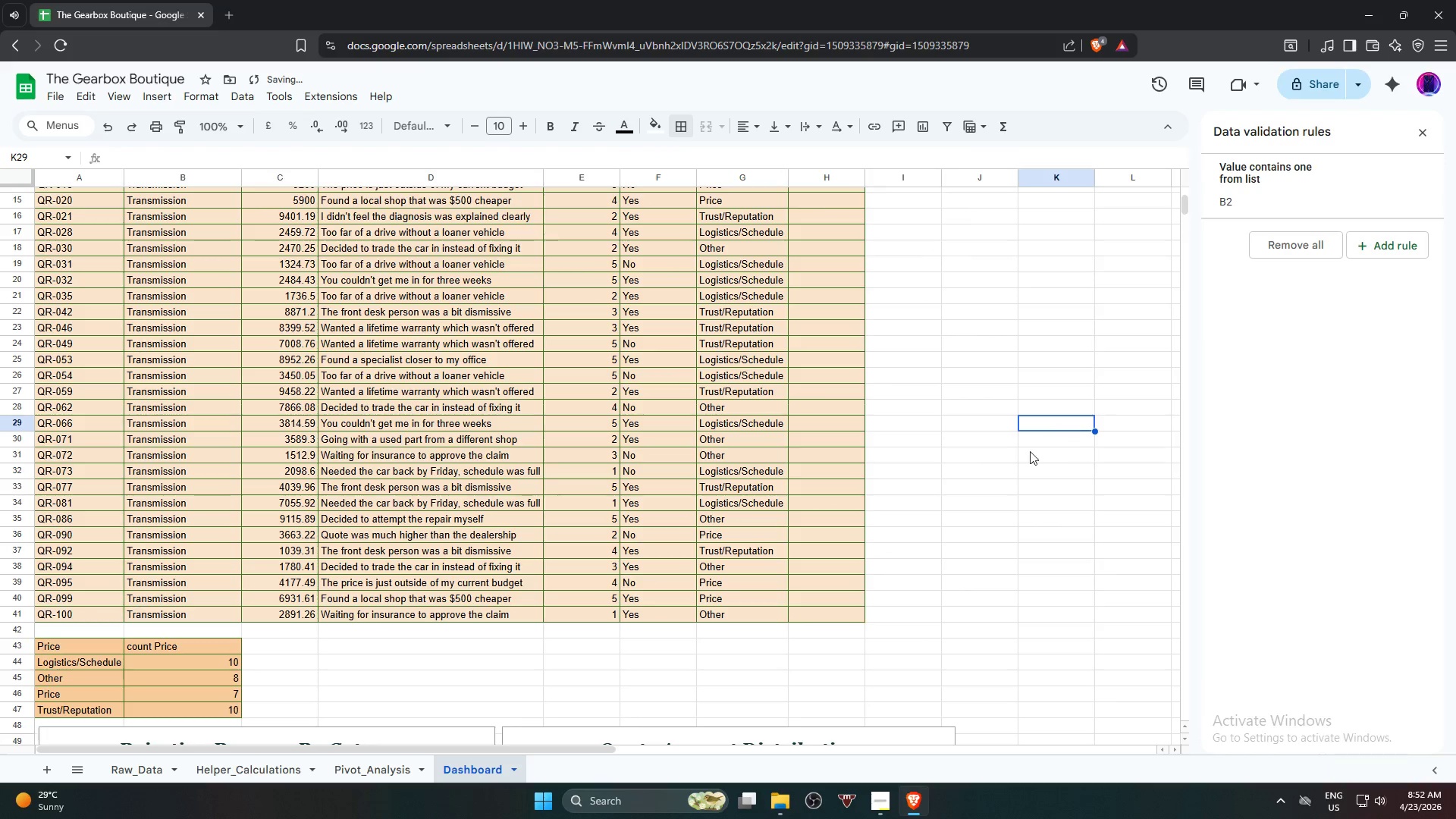 
scroll: coordinate [1007, 491], scroll_direction: up, amount: 5.0
 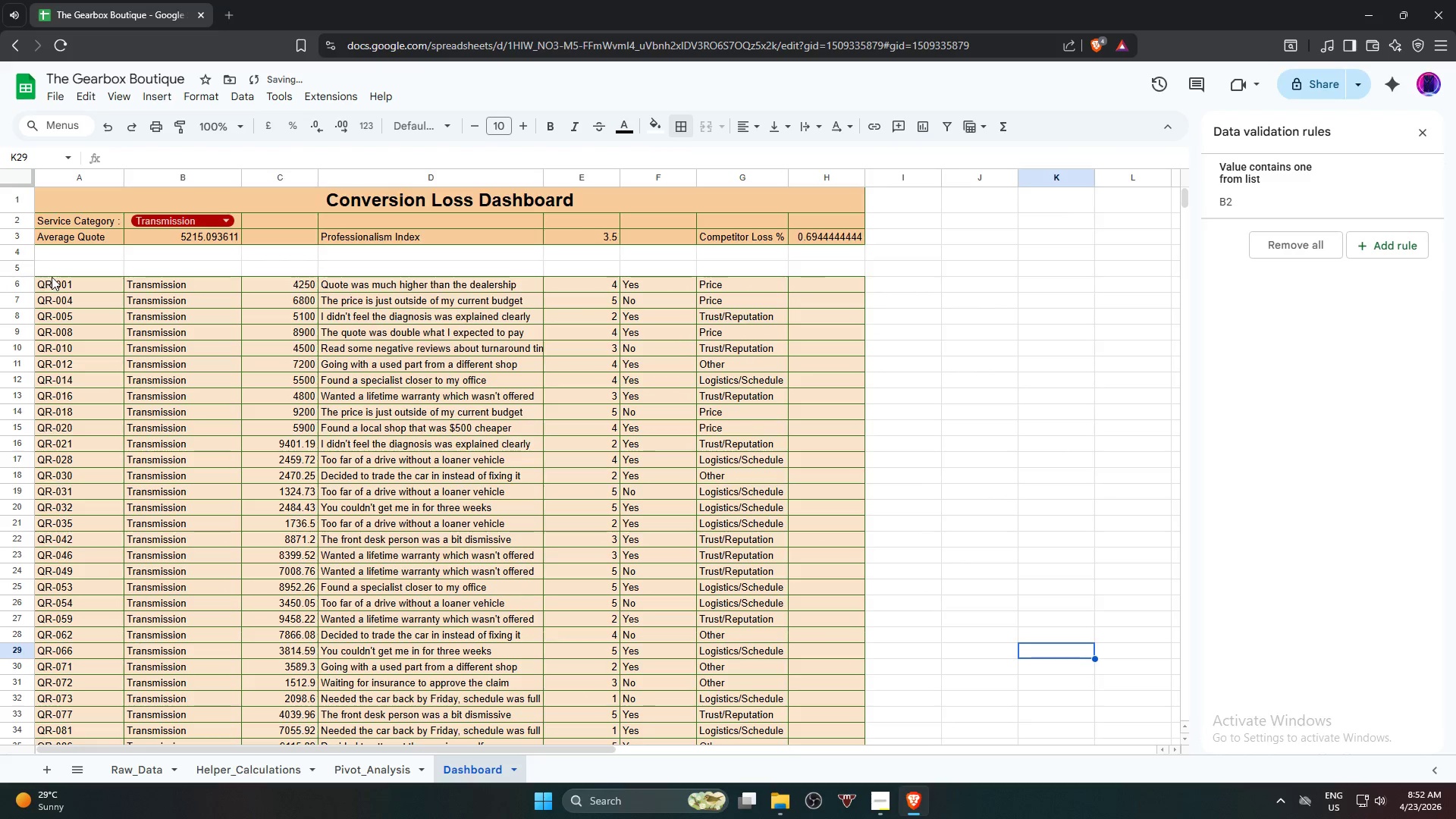 
left_click([56, 282])
 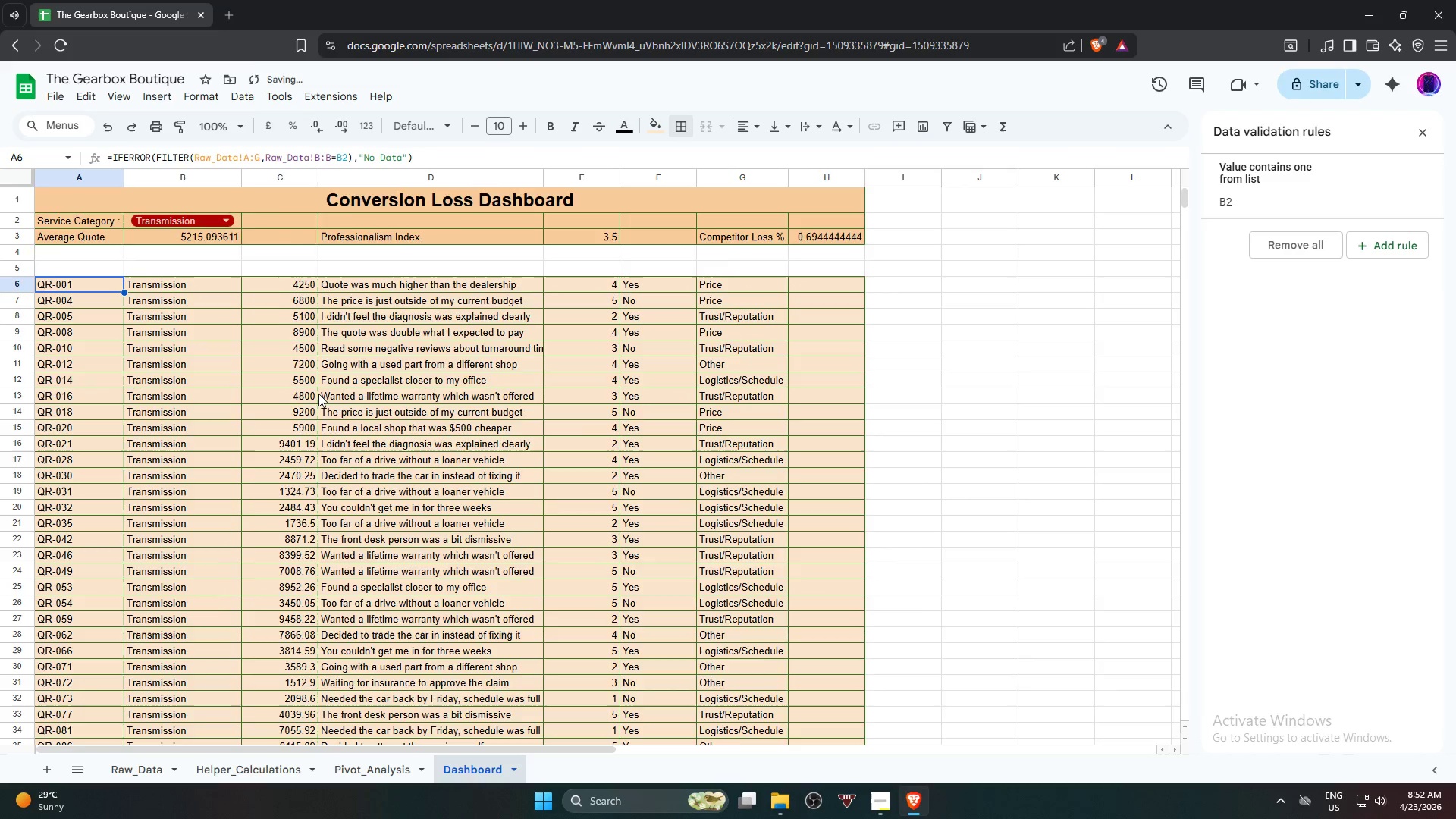 
hold_key(key=ShiftLeft, duration=0.86)
 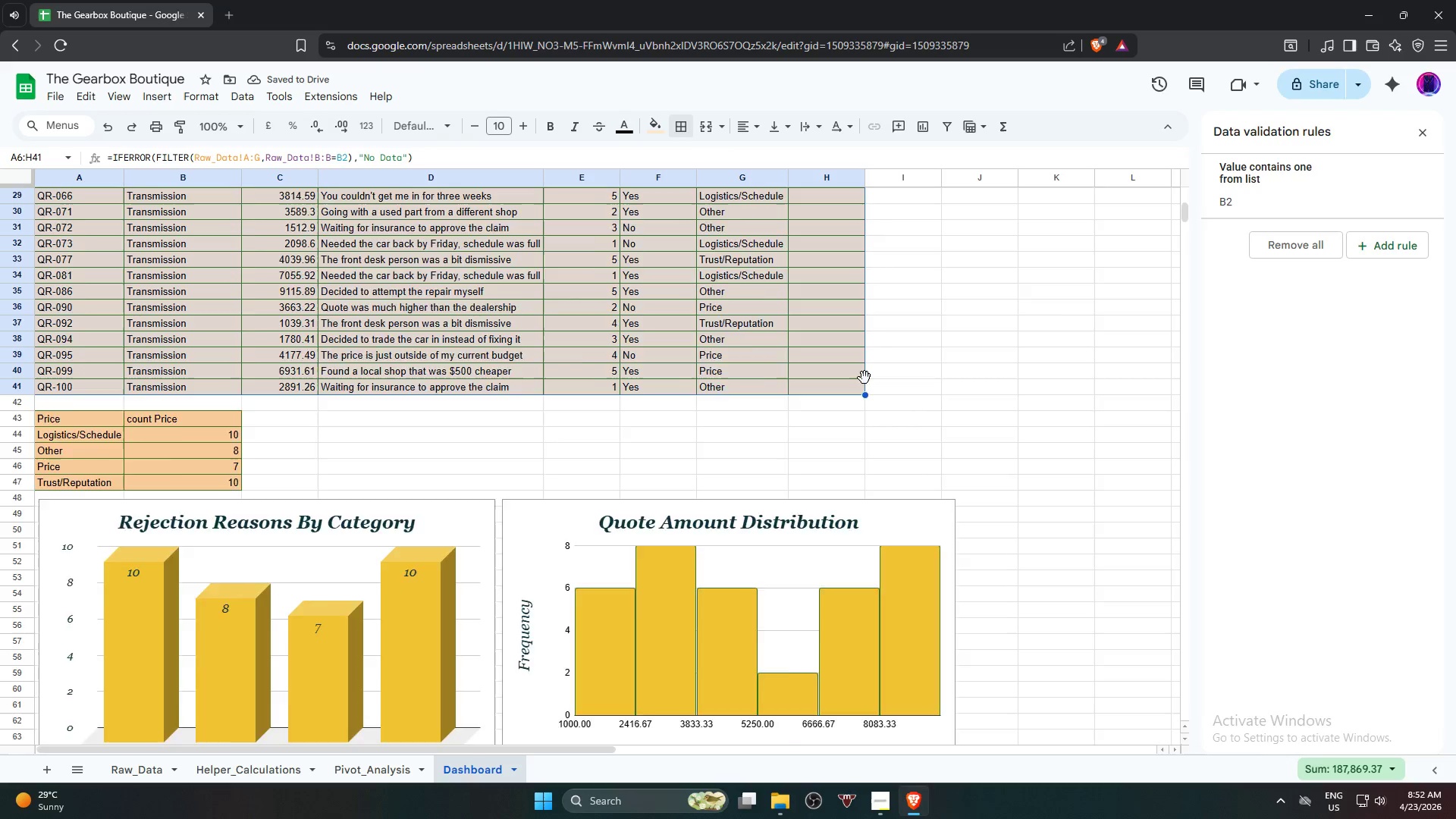 
scroll: coordinate [500, 466], scroll_direction: down, amount: 6.0
 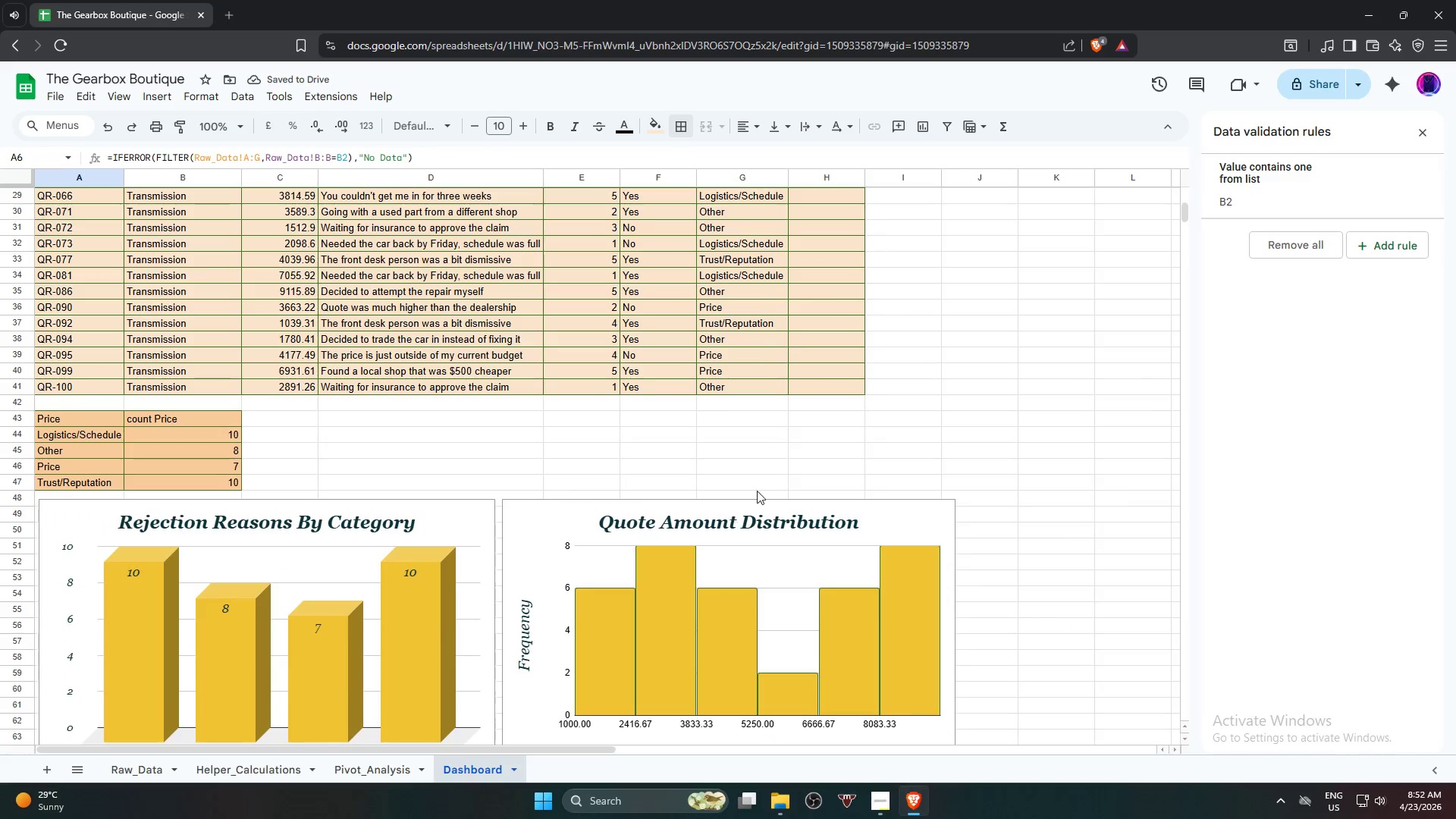 
scroll: coordinate [667, 174], scroll_direction: up, amount: 8.0
 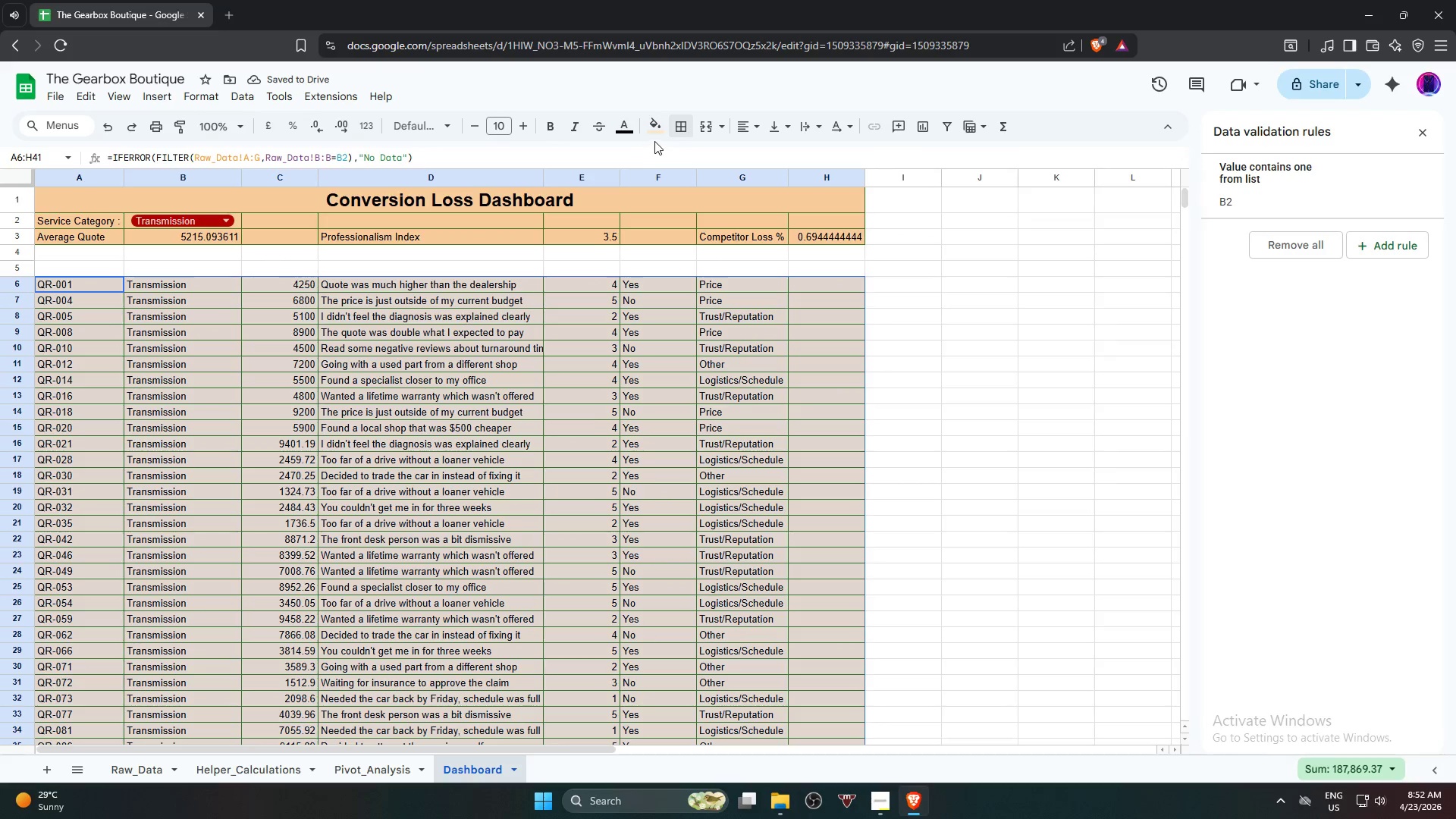 
left_click([654, 133])
 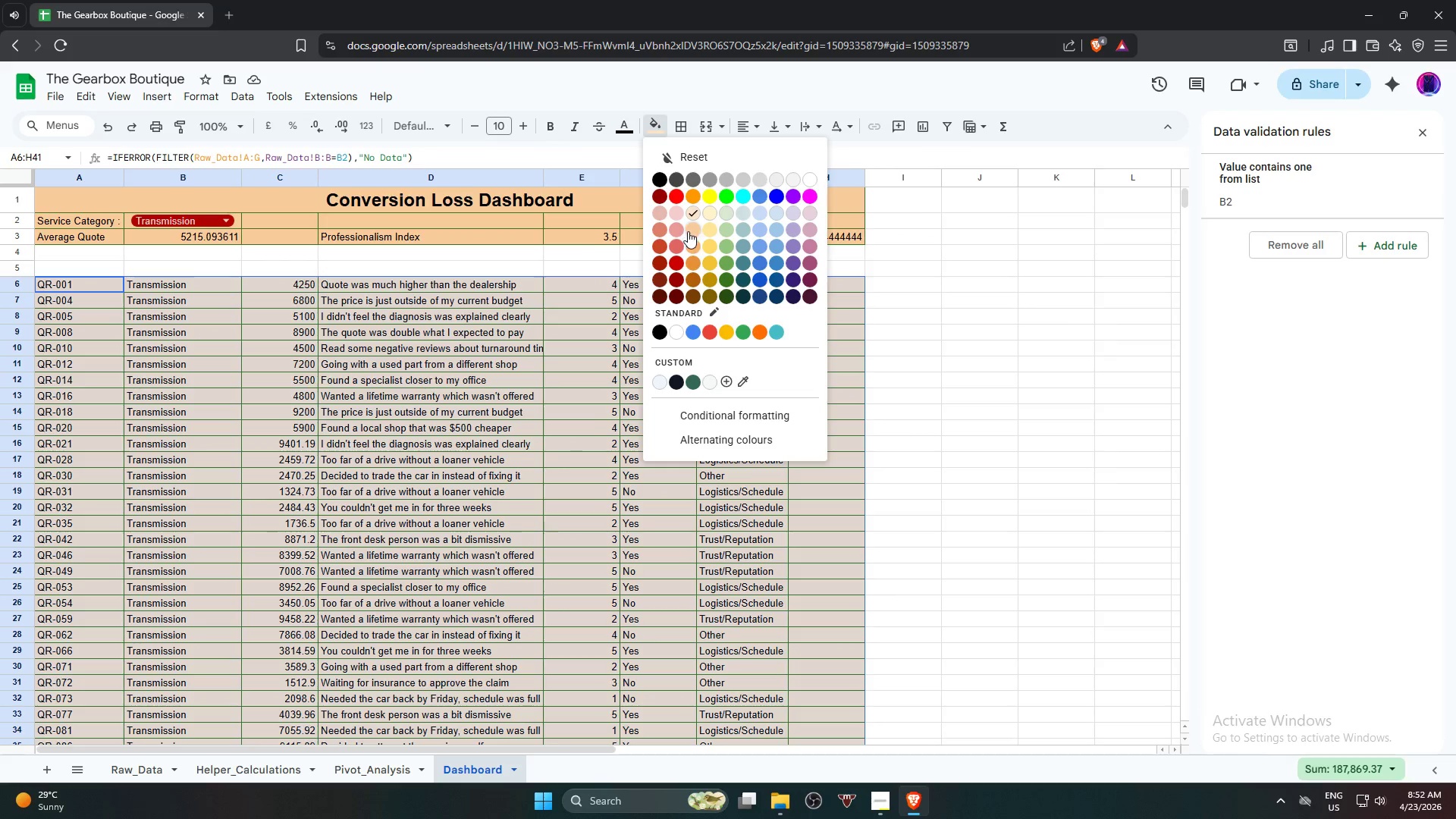 
left_click([690, 237])
 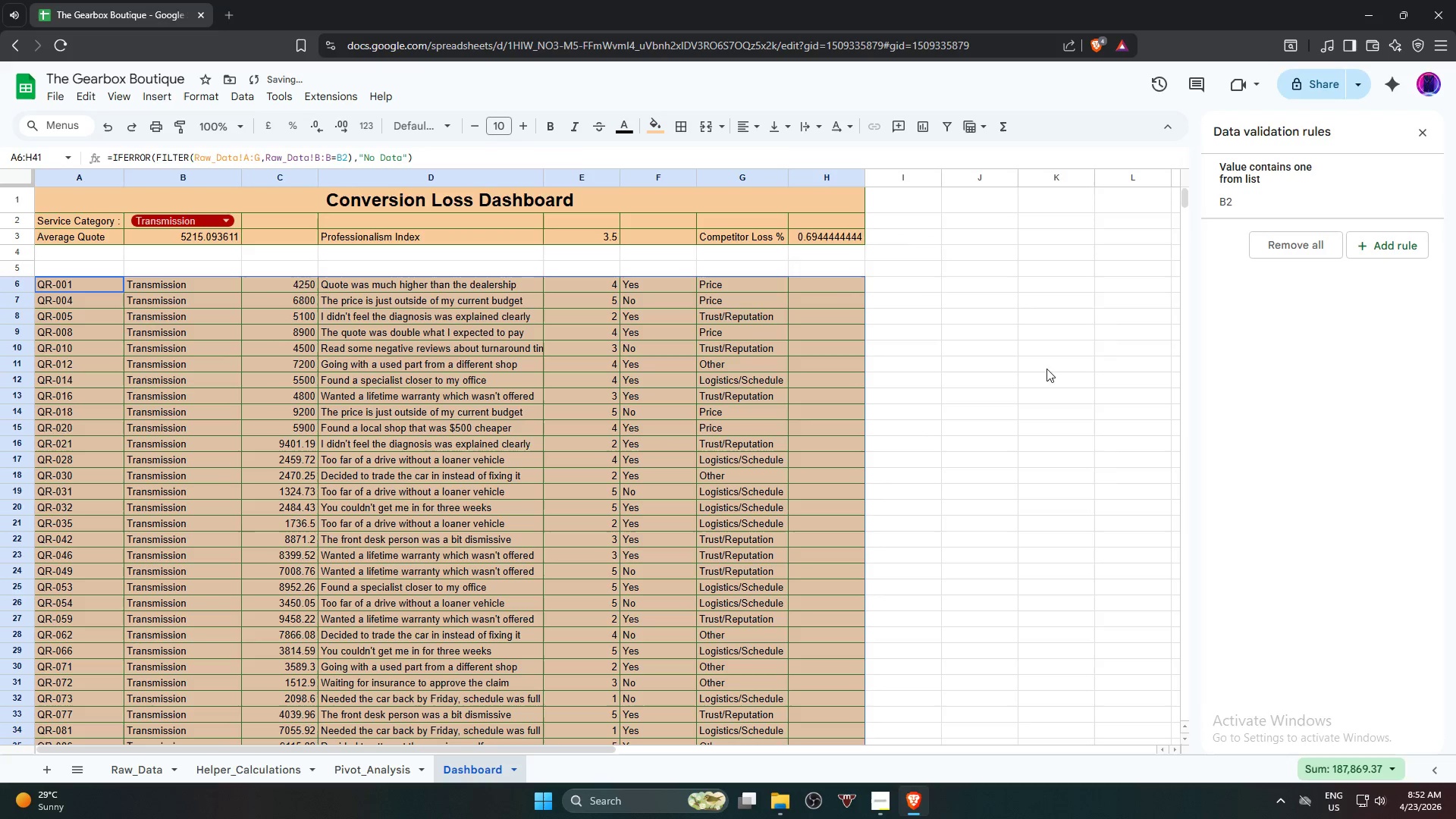 
left_click([1056, 375])
 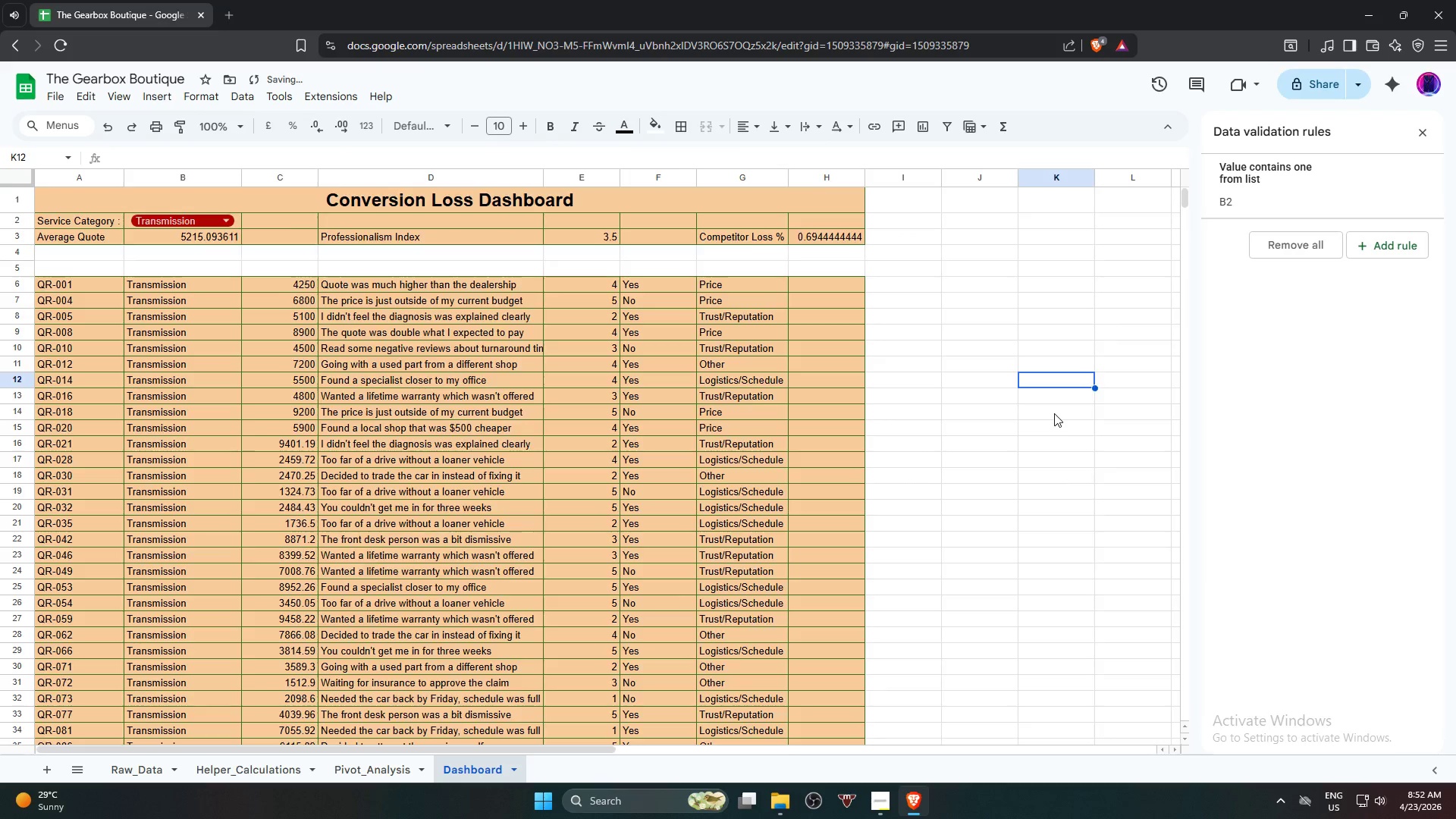 
scroll: coordinate [1049, 413], scroll_direction: down, amount: 10.0
 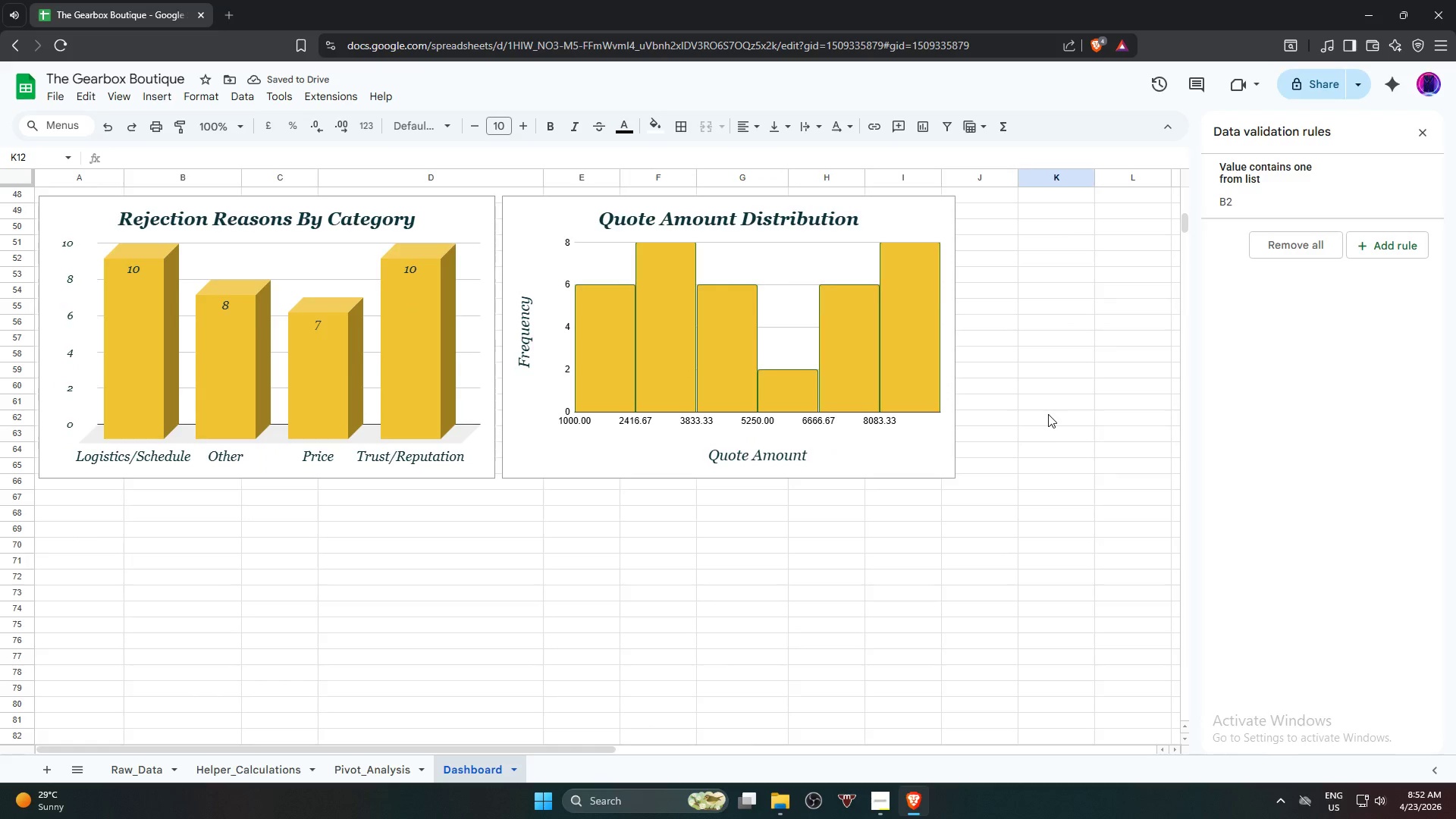 
scroll: coordinate [1037, 419], scroll_direction: up, amount: 11.0
 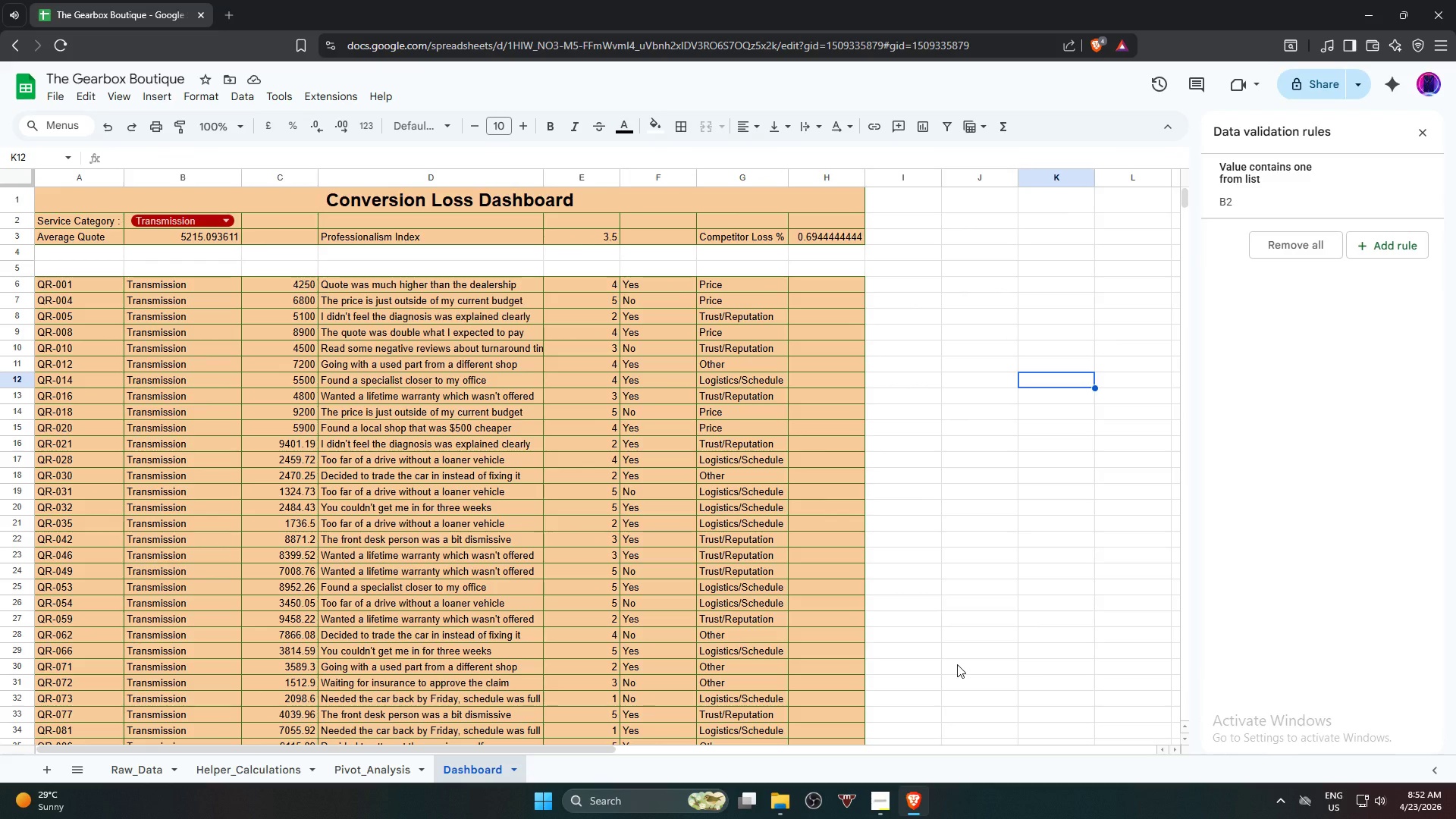 
scroll: coordinate [959, 646], scroll_direction: down, amount: 6.0
 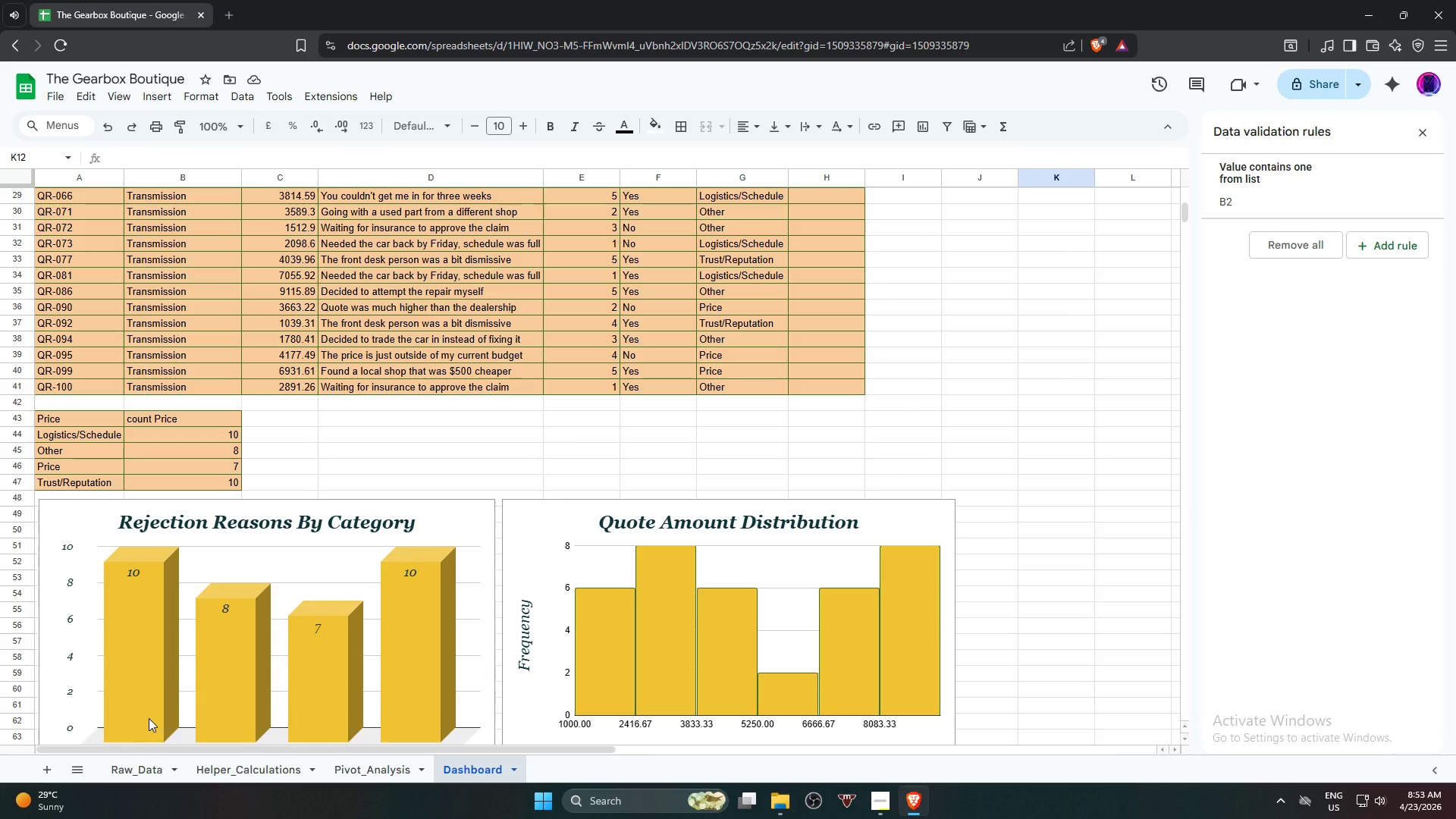 
wait(55.27)
 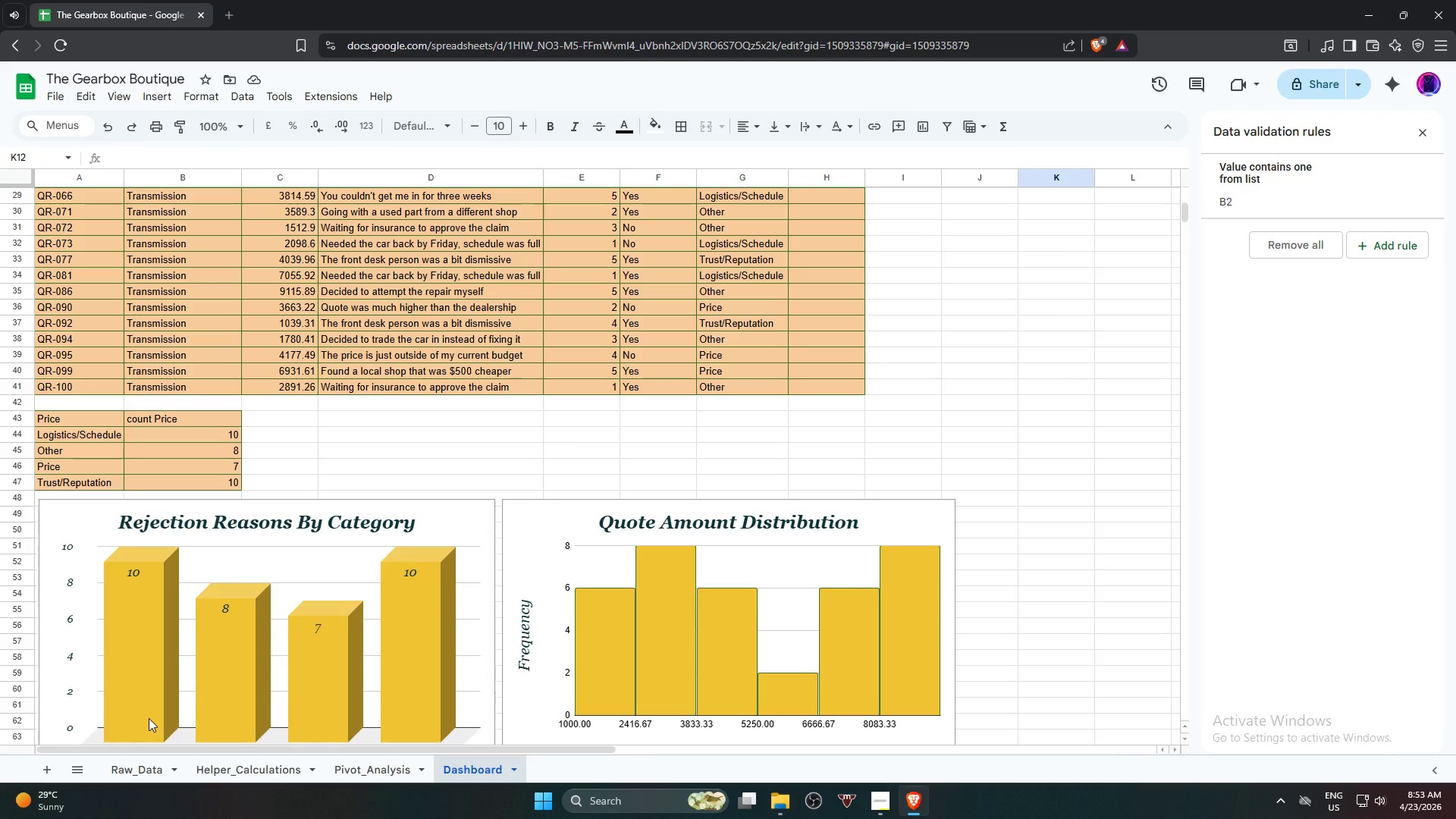 
scroll: coordinate [146, 215], scroll_direction: up, amount: 11.0
 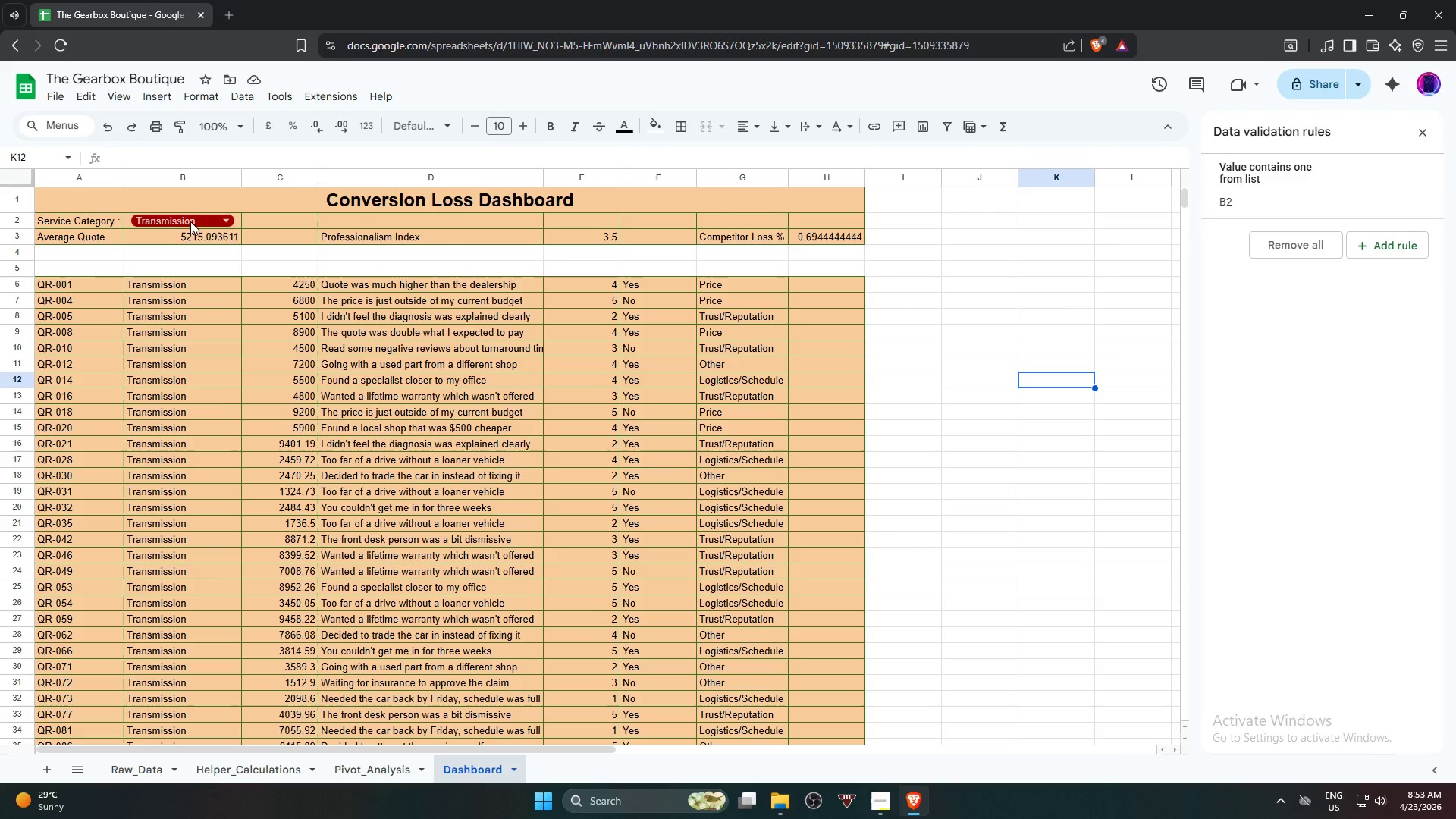 
left_click([191, 222])
 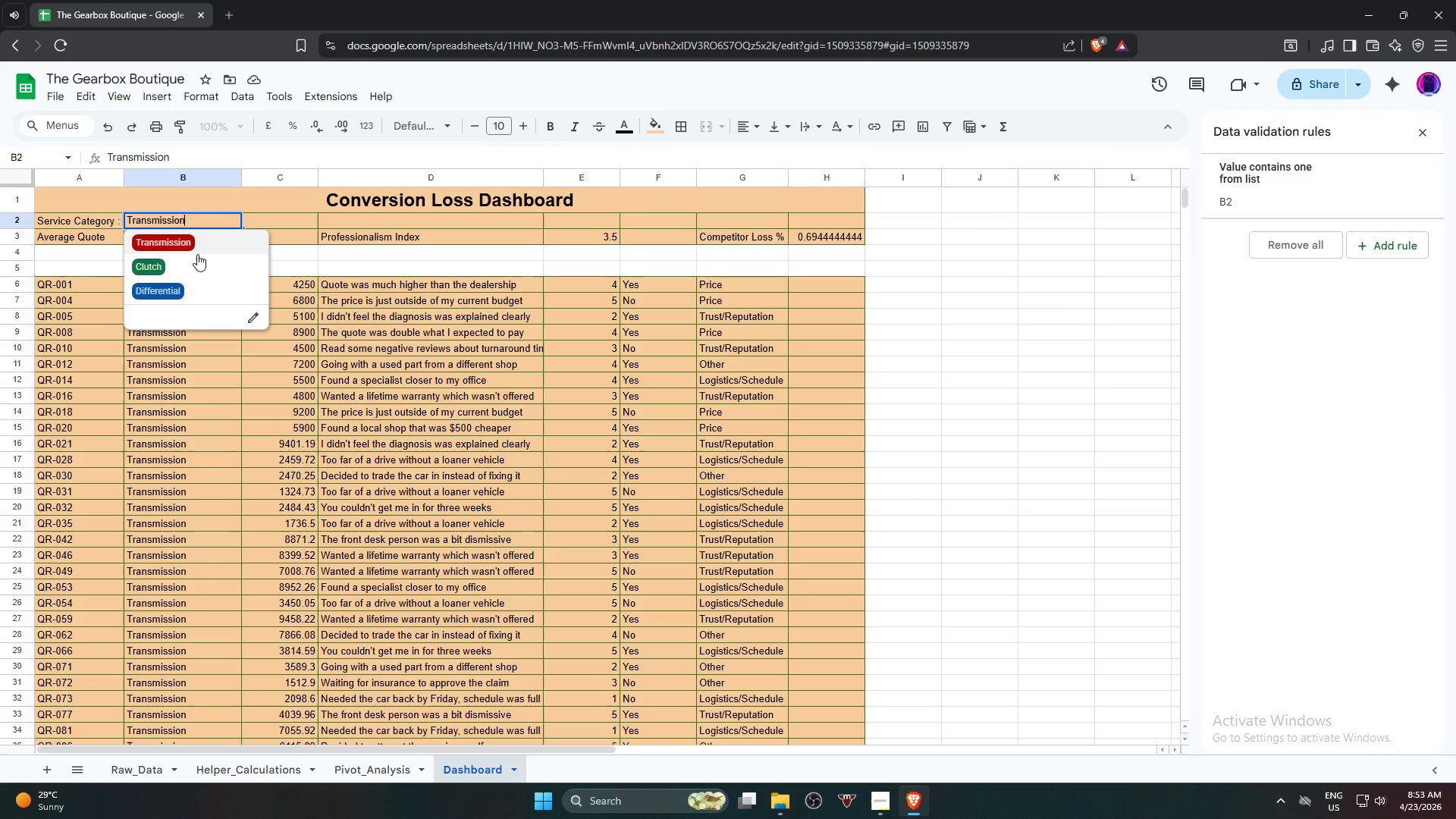 
left_click([197, 266])
 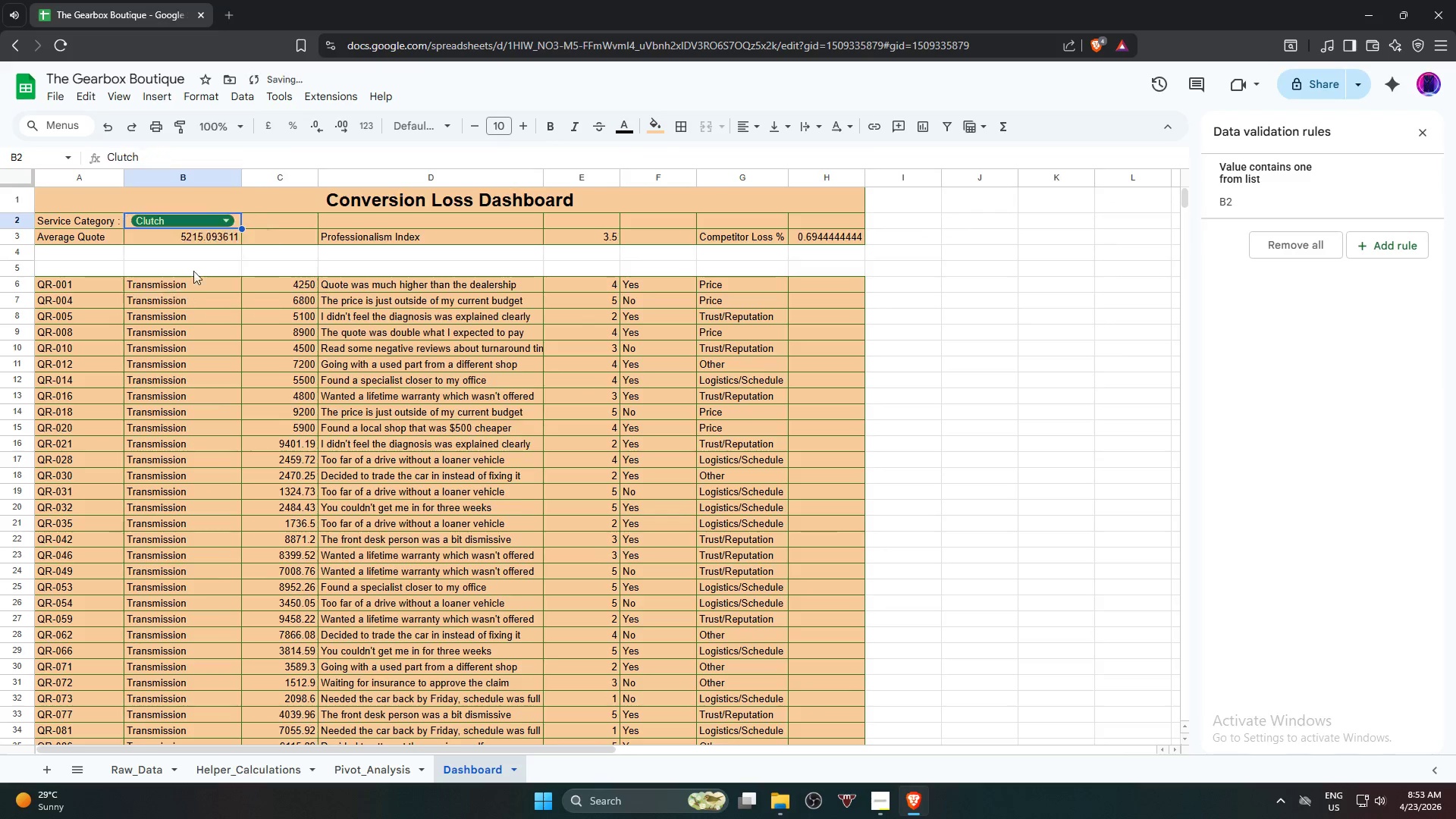 
scroll: coordinate [193, 354], scroll_direction: down, amount: 8.0
 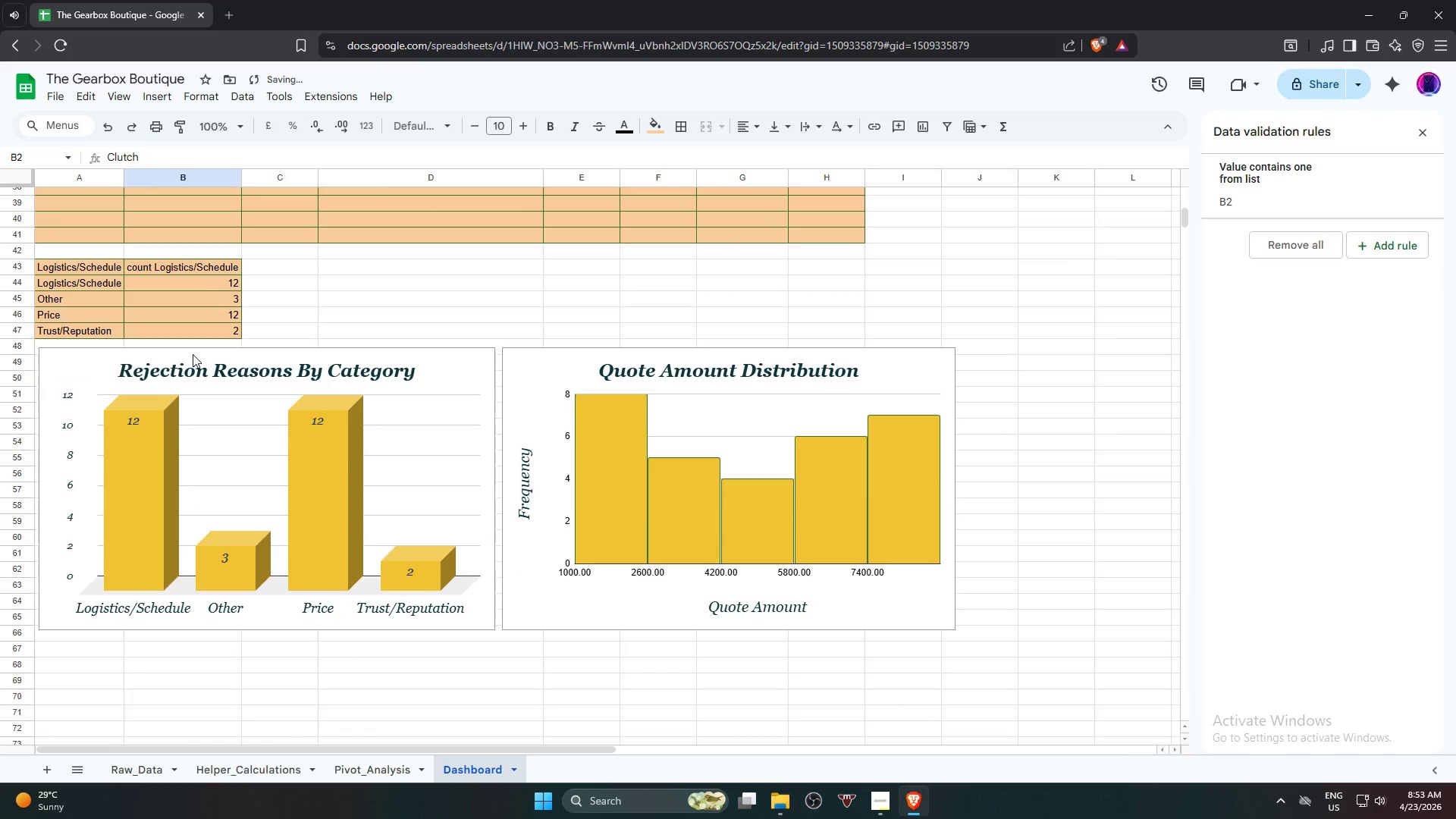 
left_click([193, 218])
 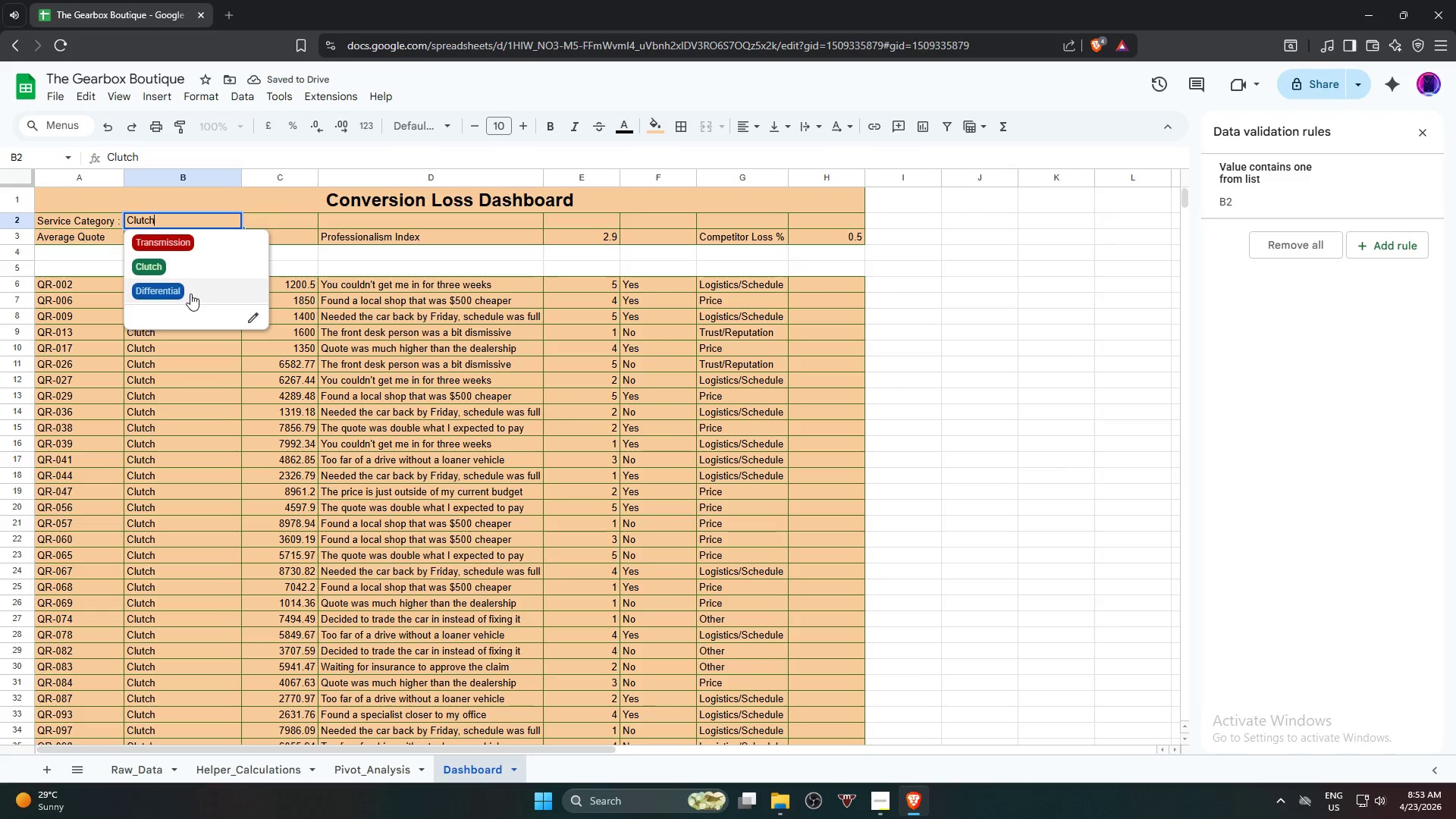 
scroll: coordinate [190, 258], scroll_direction: up, amount: 12.0
 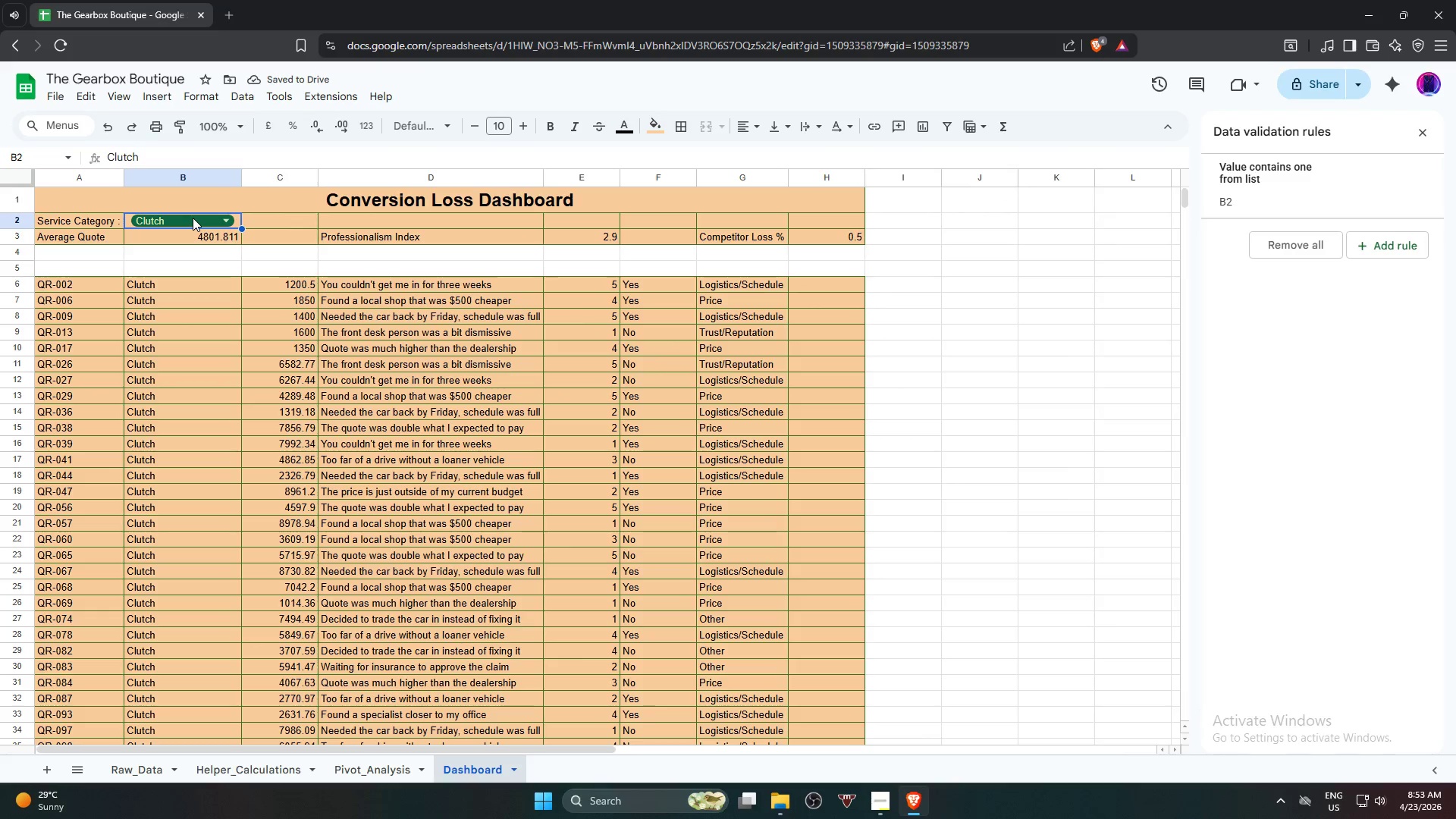 
left_click([190, 293])
 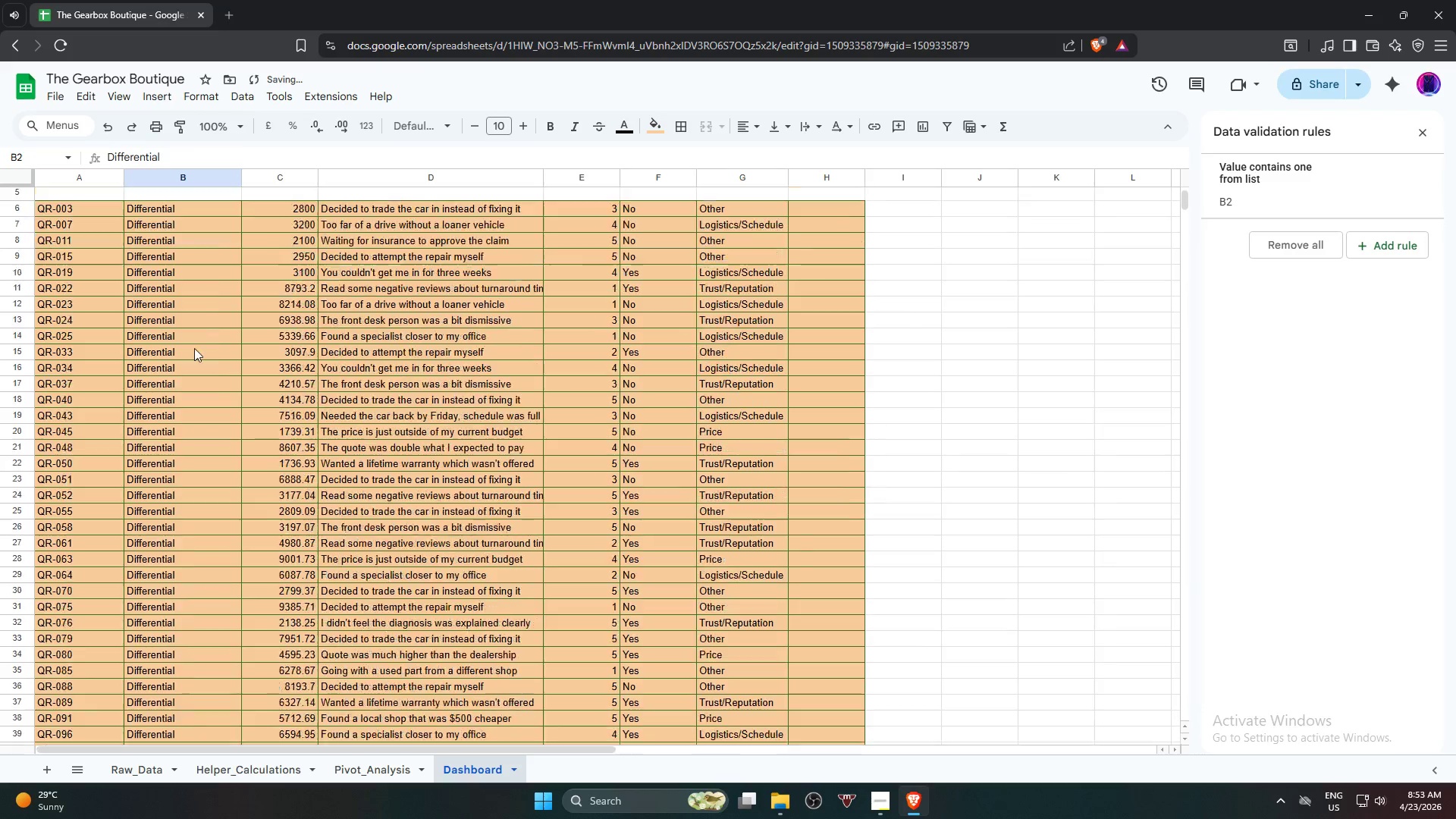 
scroll: coordinate [194, 370], scroll_direction: down, amount: 9.0
 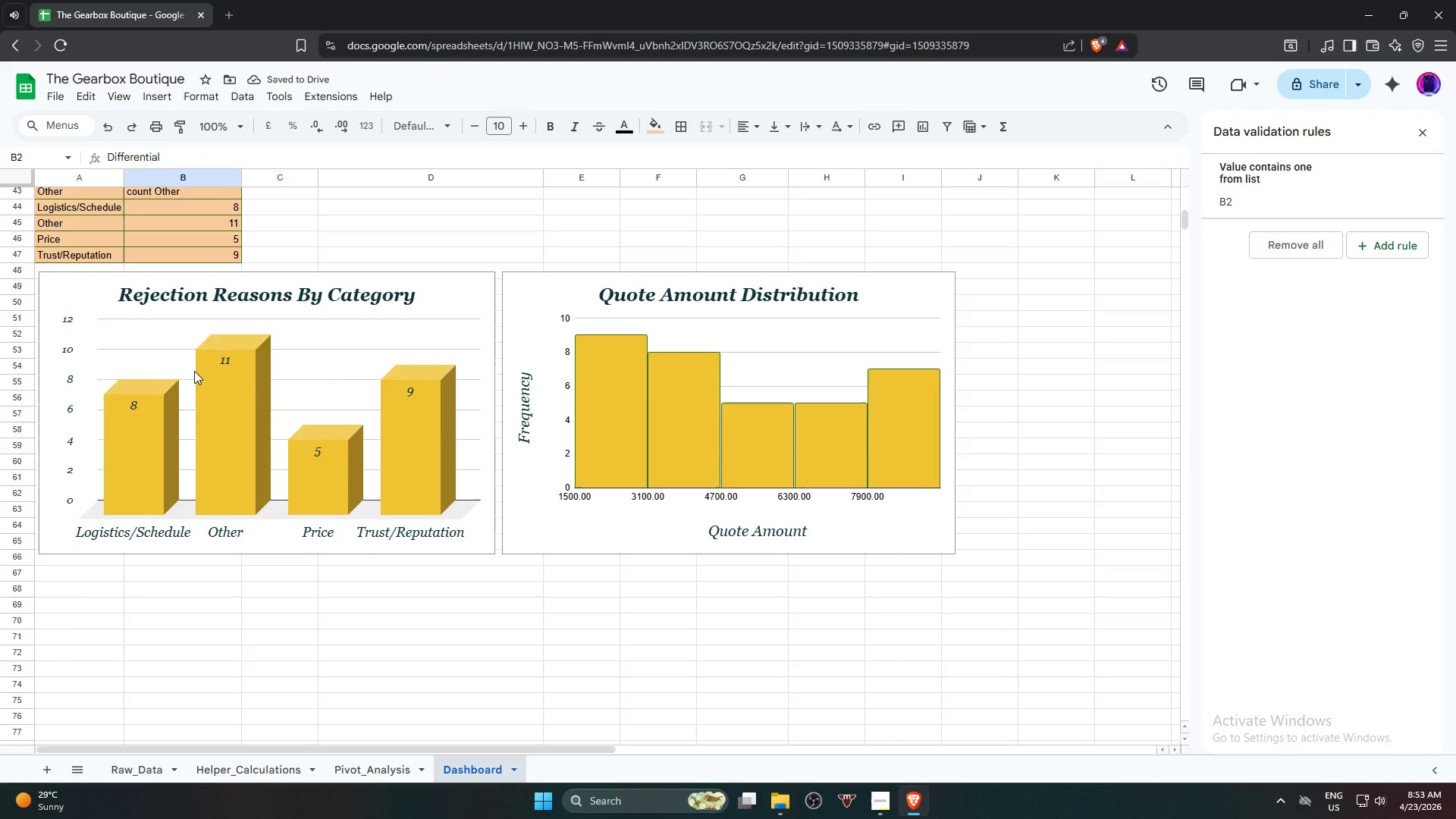 
scroll: coordinate [194, 371], scroll_direction: up, amount: 11.0
 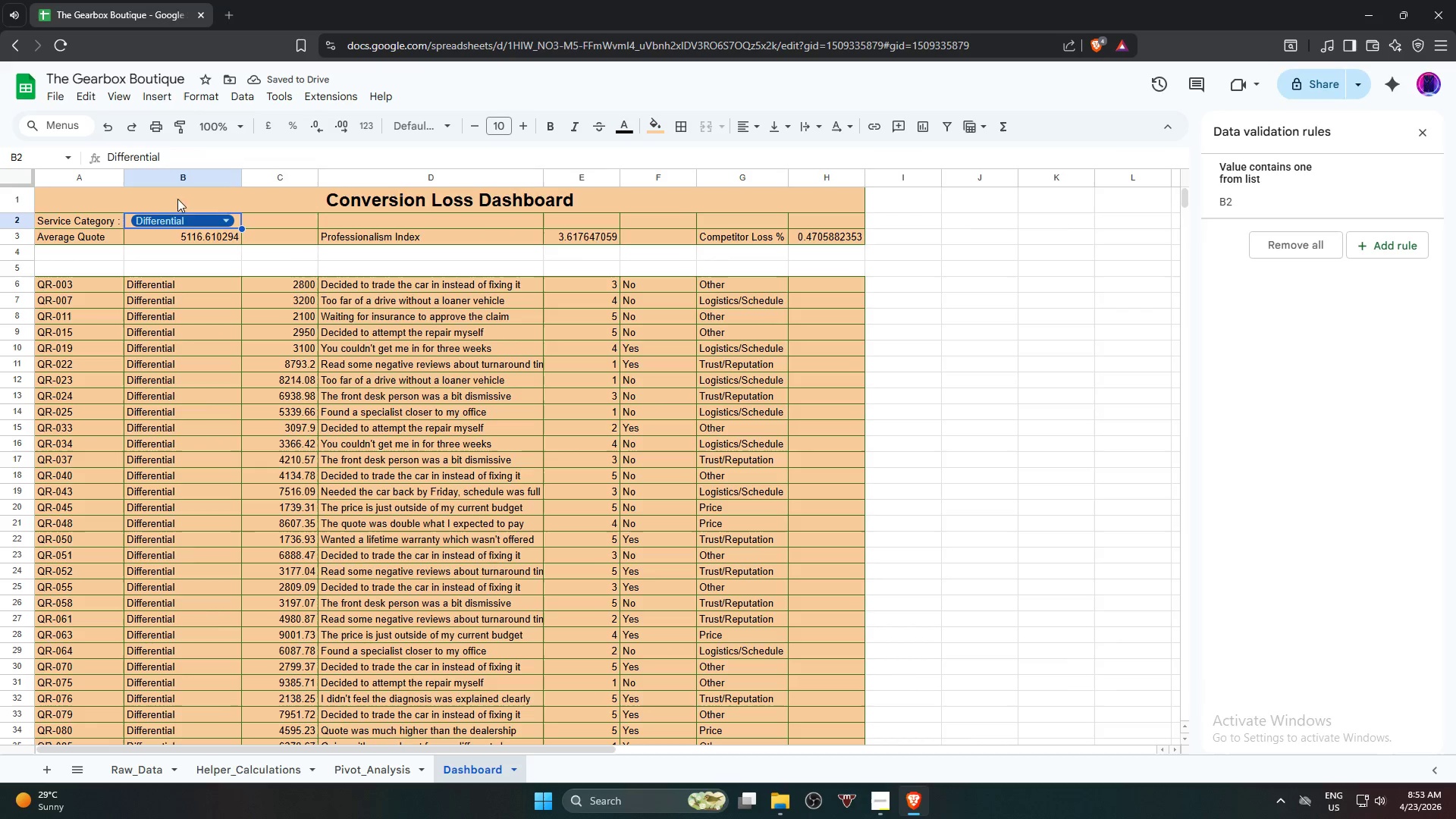 
left_click([165, 219])
 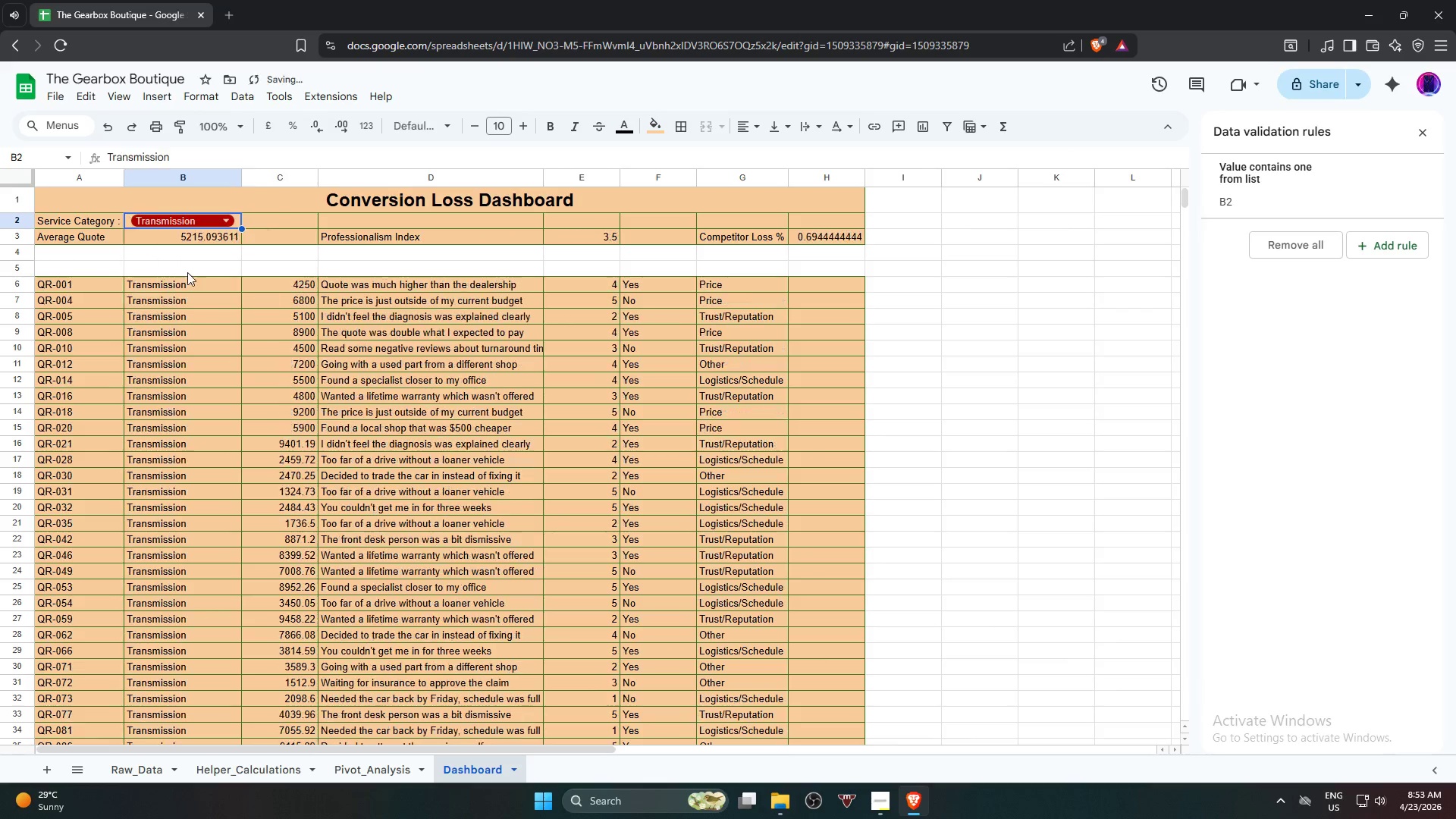 
scroll: coordinate [199, 341], scroll_direction: down, amount: 8.0
 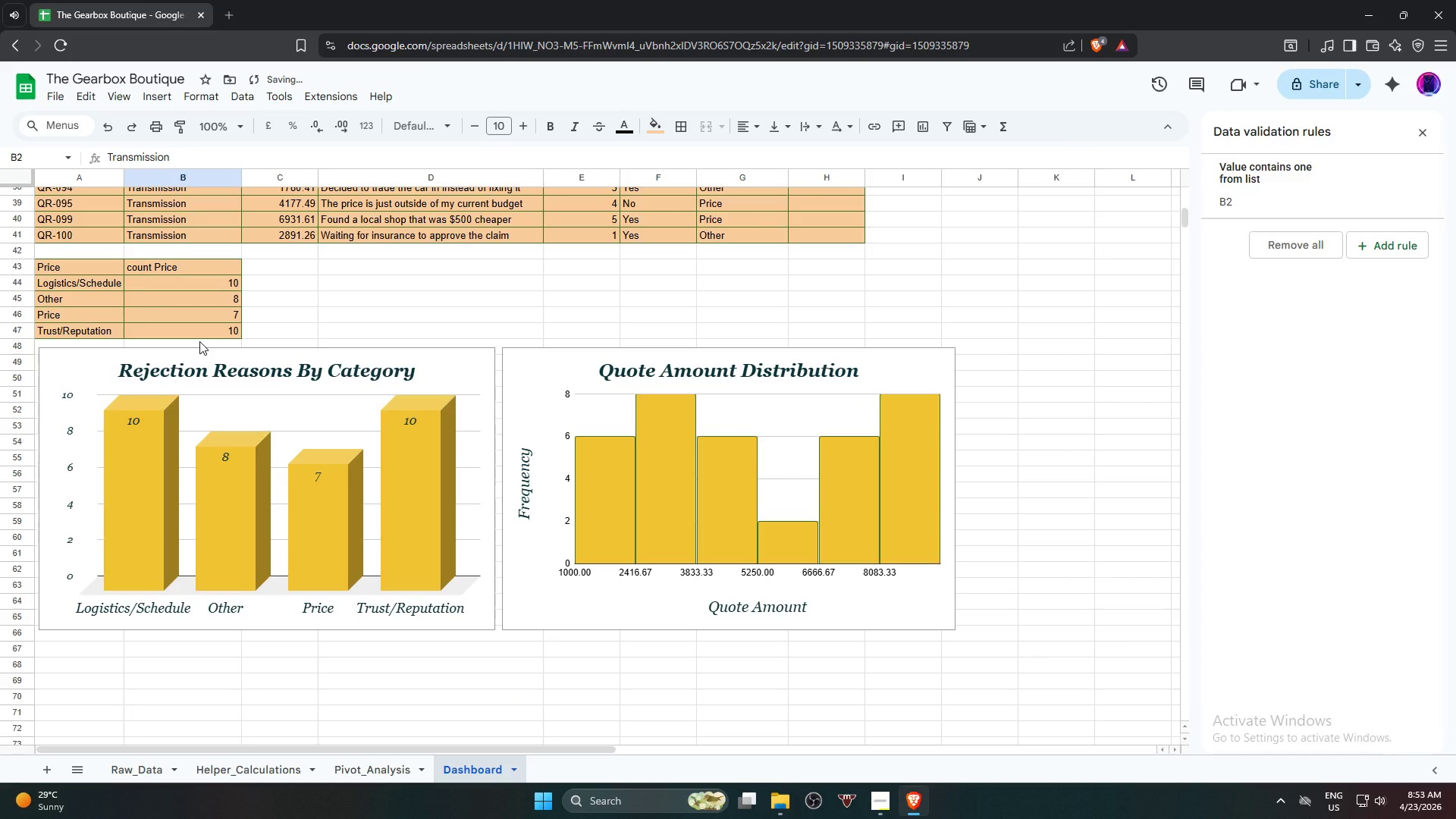 
left_click([180, 226])
 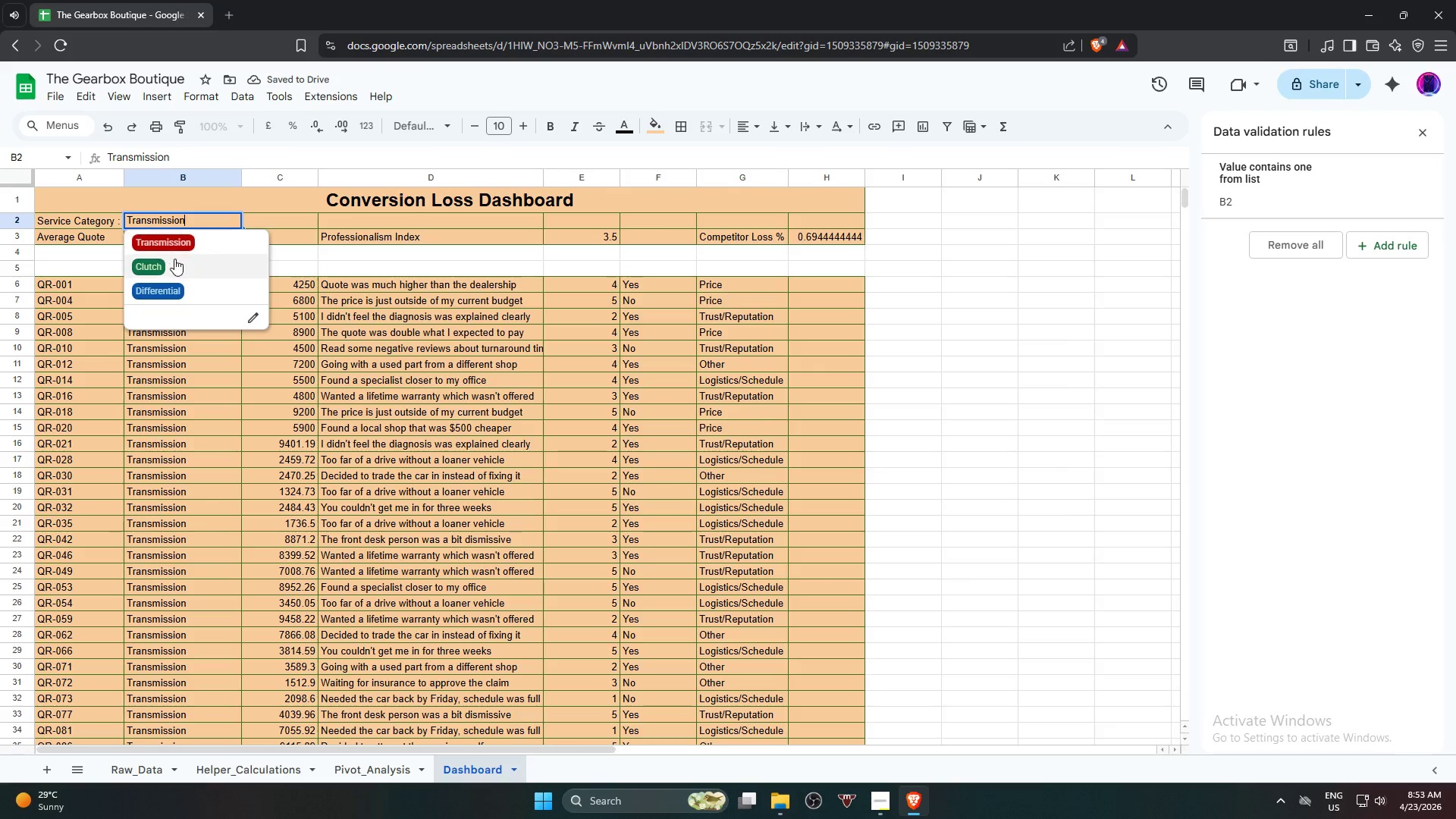 
scroll: coordinate [180, 234], scroll_direction: up, amount: 11.0
 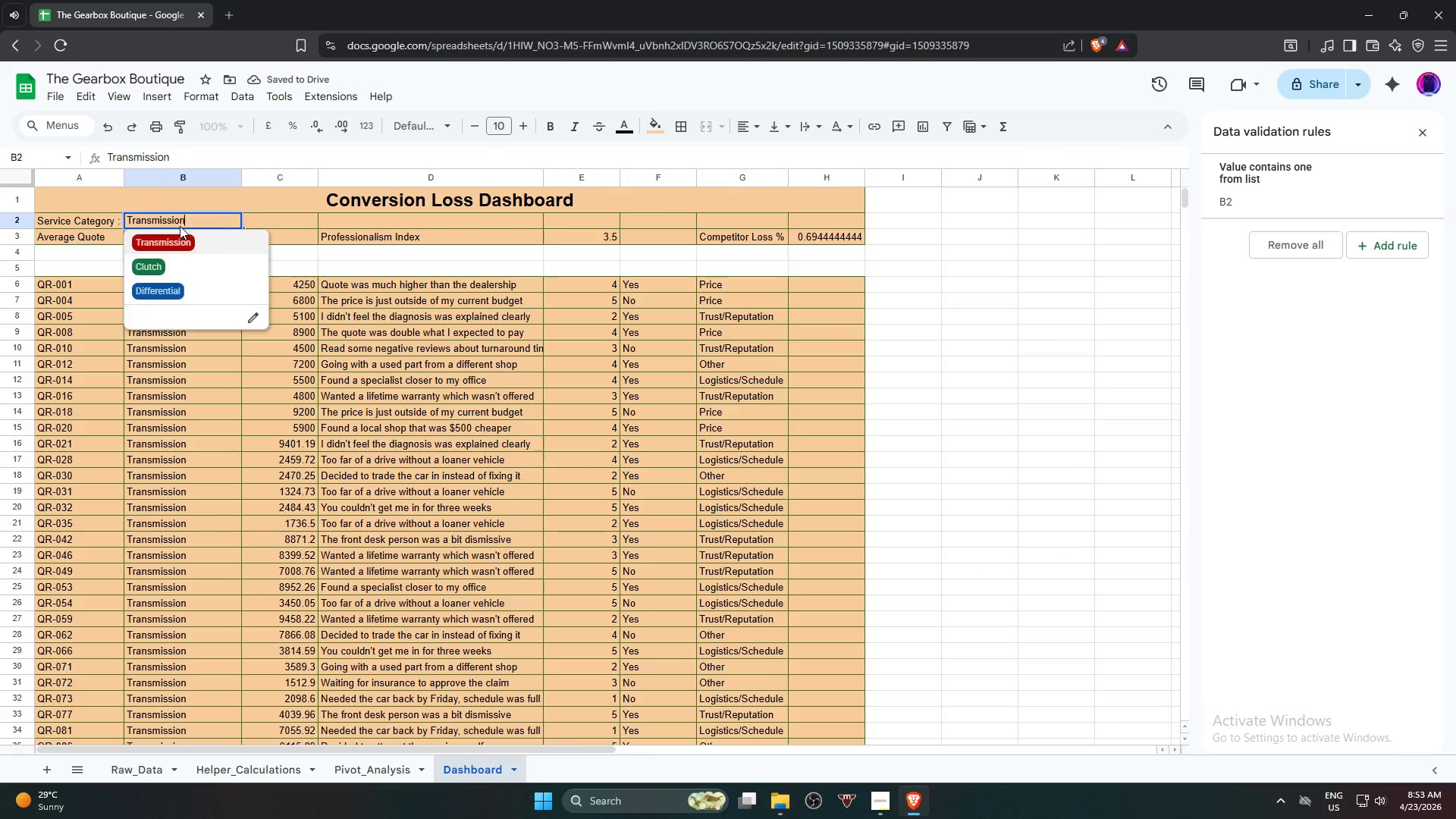 
double_click([174, 259])
 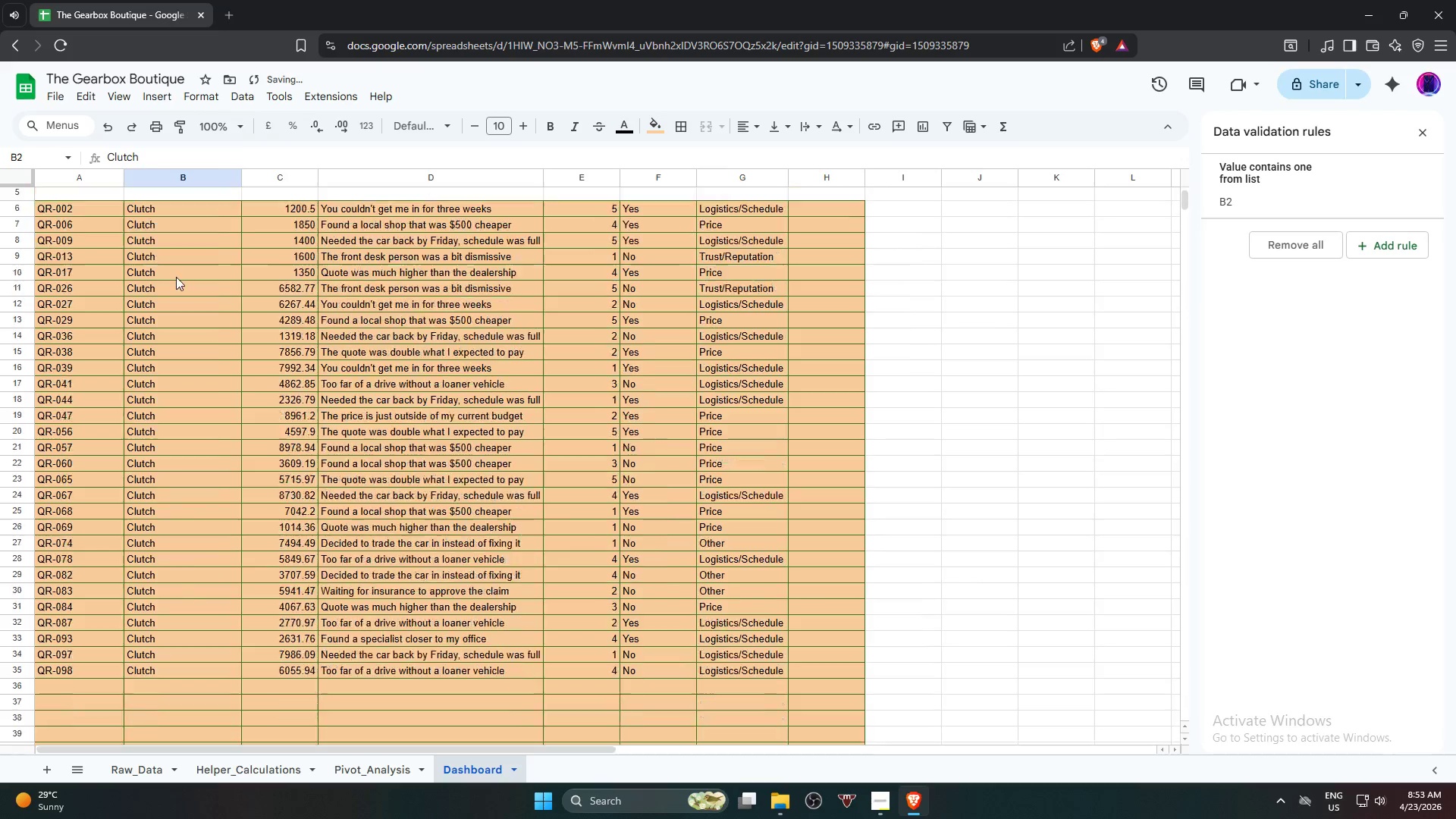 
scroll: coordinate [176, 273], scroll_direction: up, amount: 3.0
 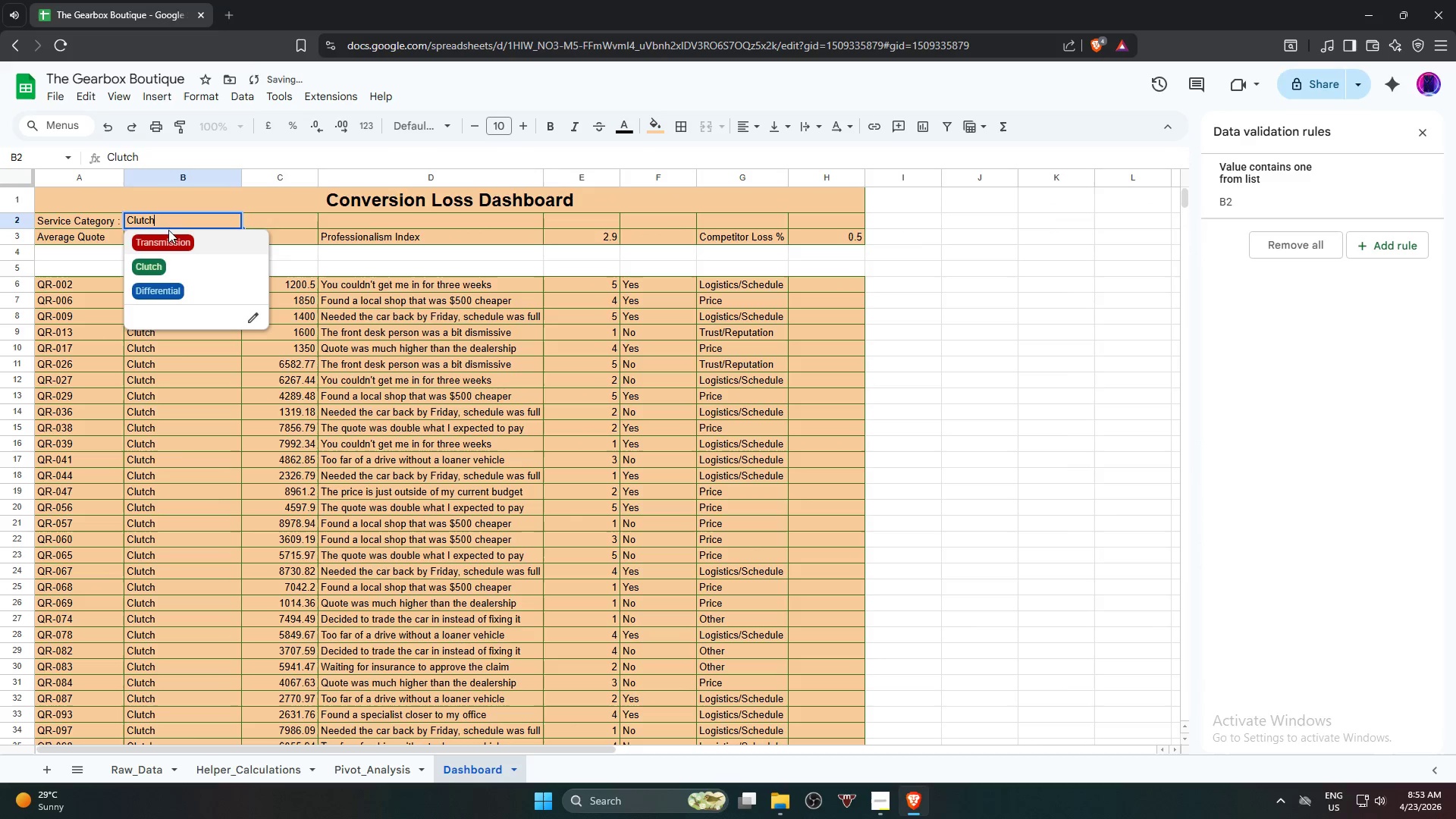 
double_click([176, 236])
 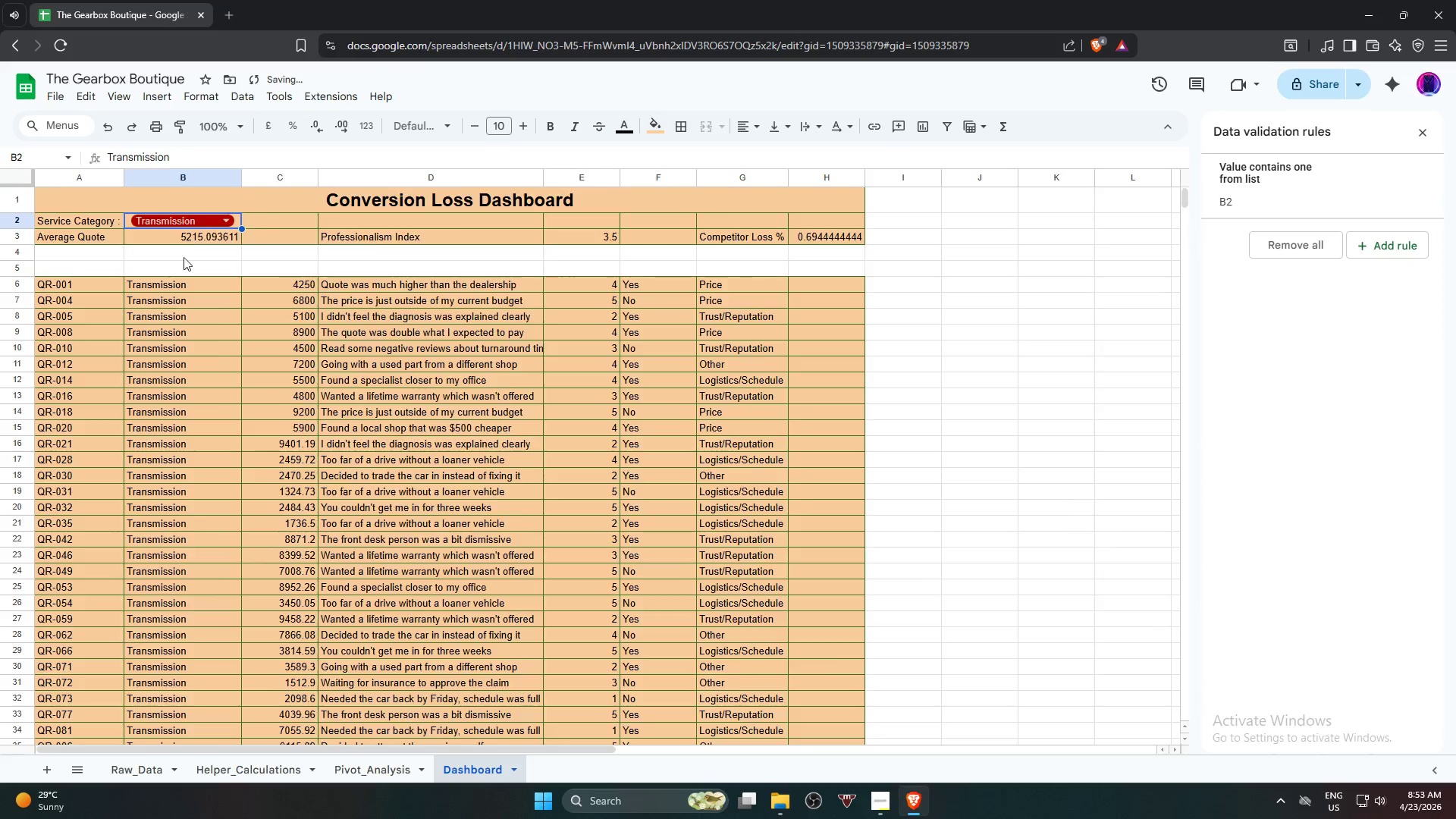 
scroll: coordinate [186, 262], scroll_direction: down, amount: 8.0
 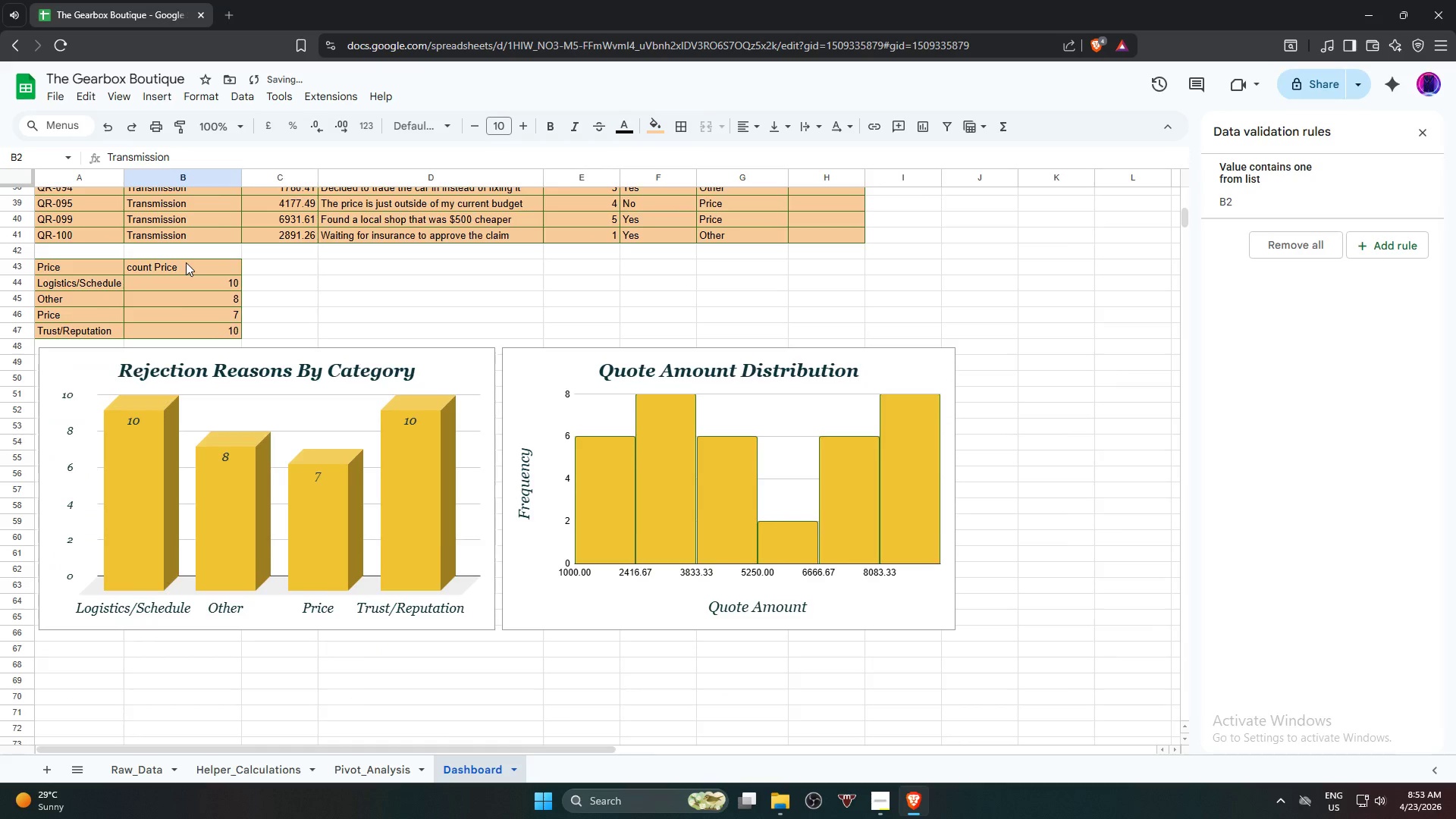 
scroll: coordinate [186, 262], scroll_direction: up, amount: 10.0
 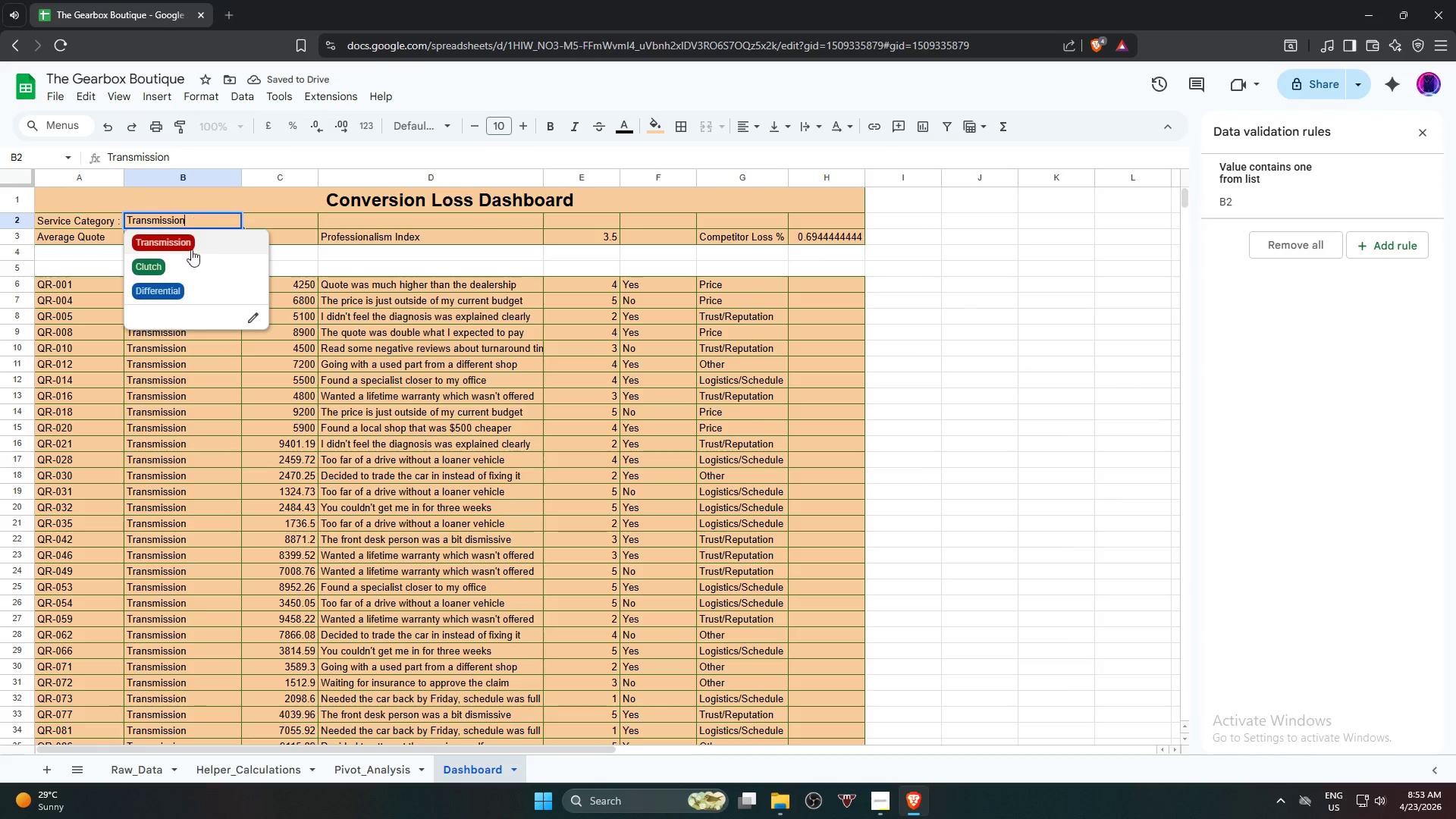 
double_click([192, 284])
 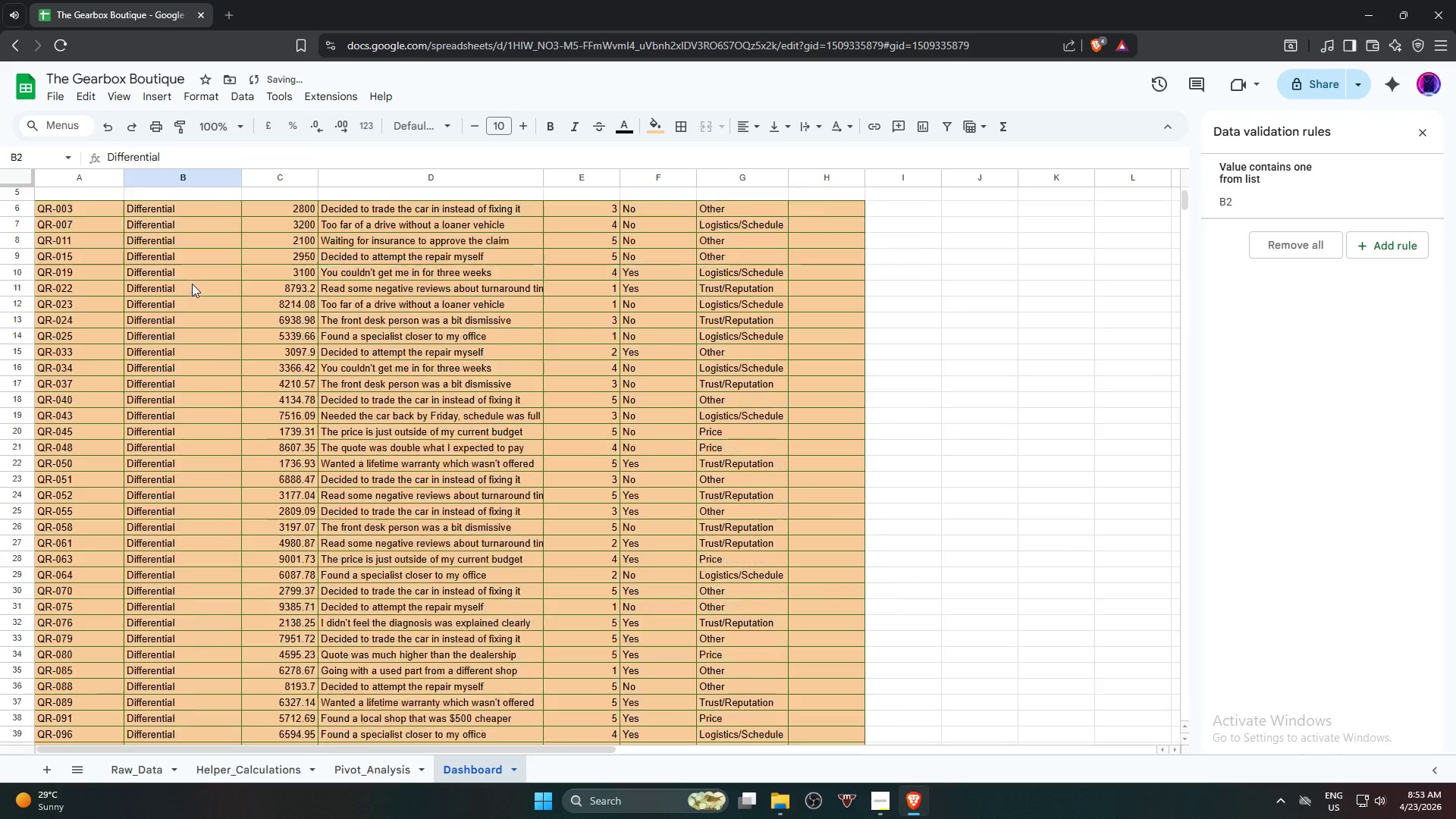 
scroll: coordinate [192, 284], scroll_direction: down, amount: 9.0
 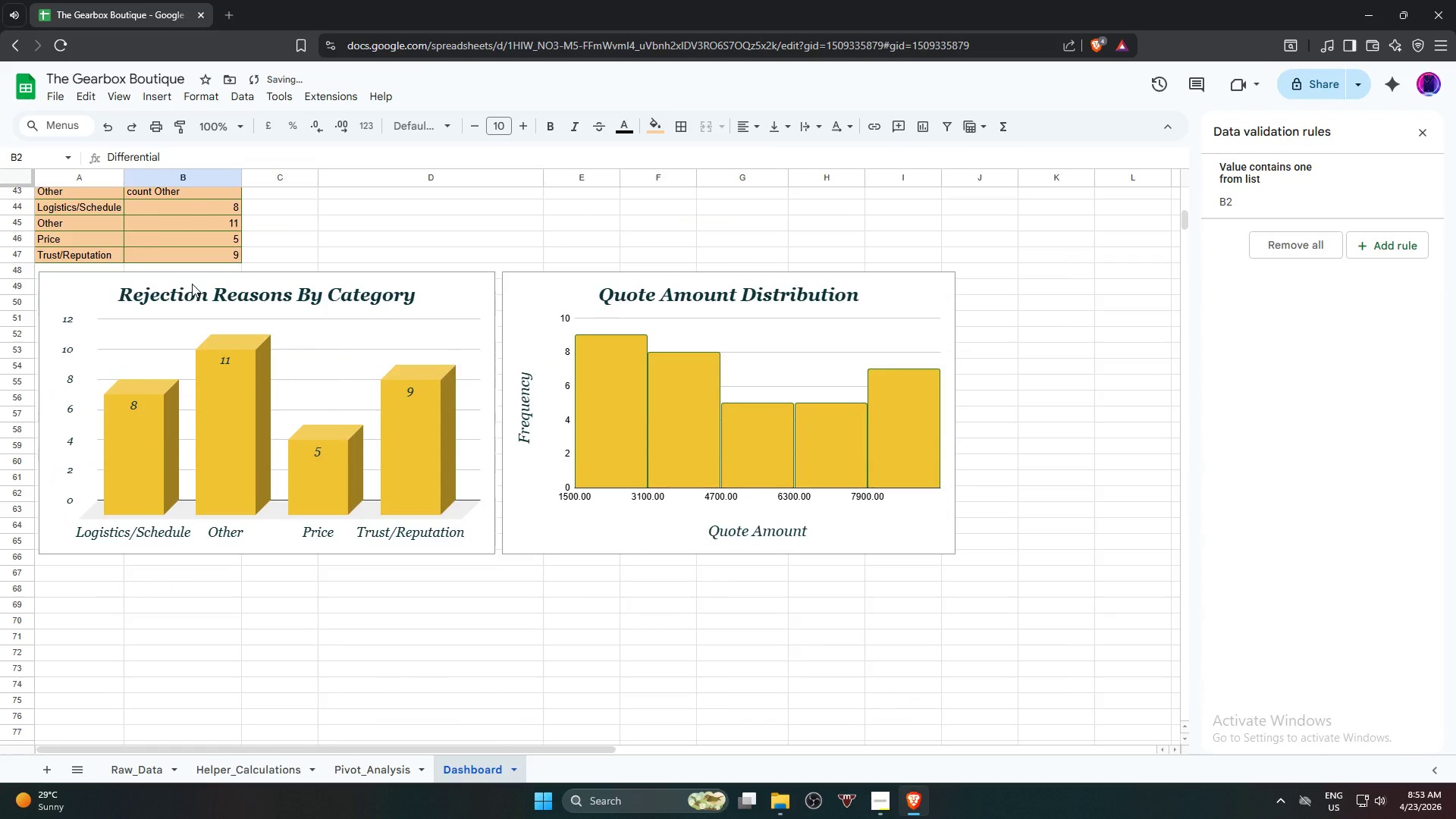 
left_click([184, 218])
 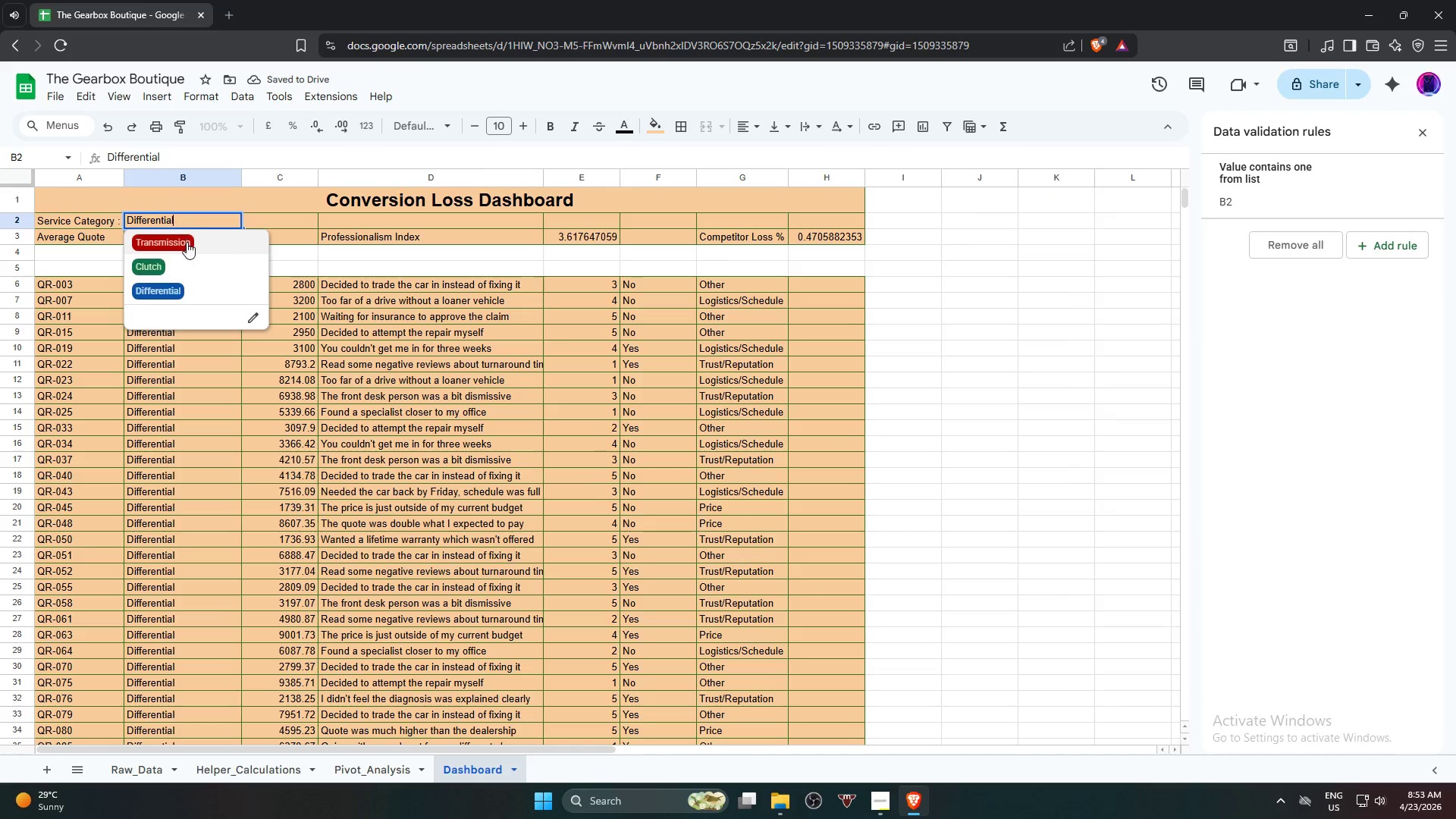 
scroll: coordinate [187, 269], scroll_direction: up, amount: 11.0
 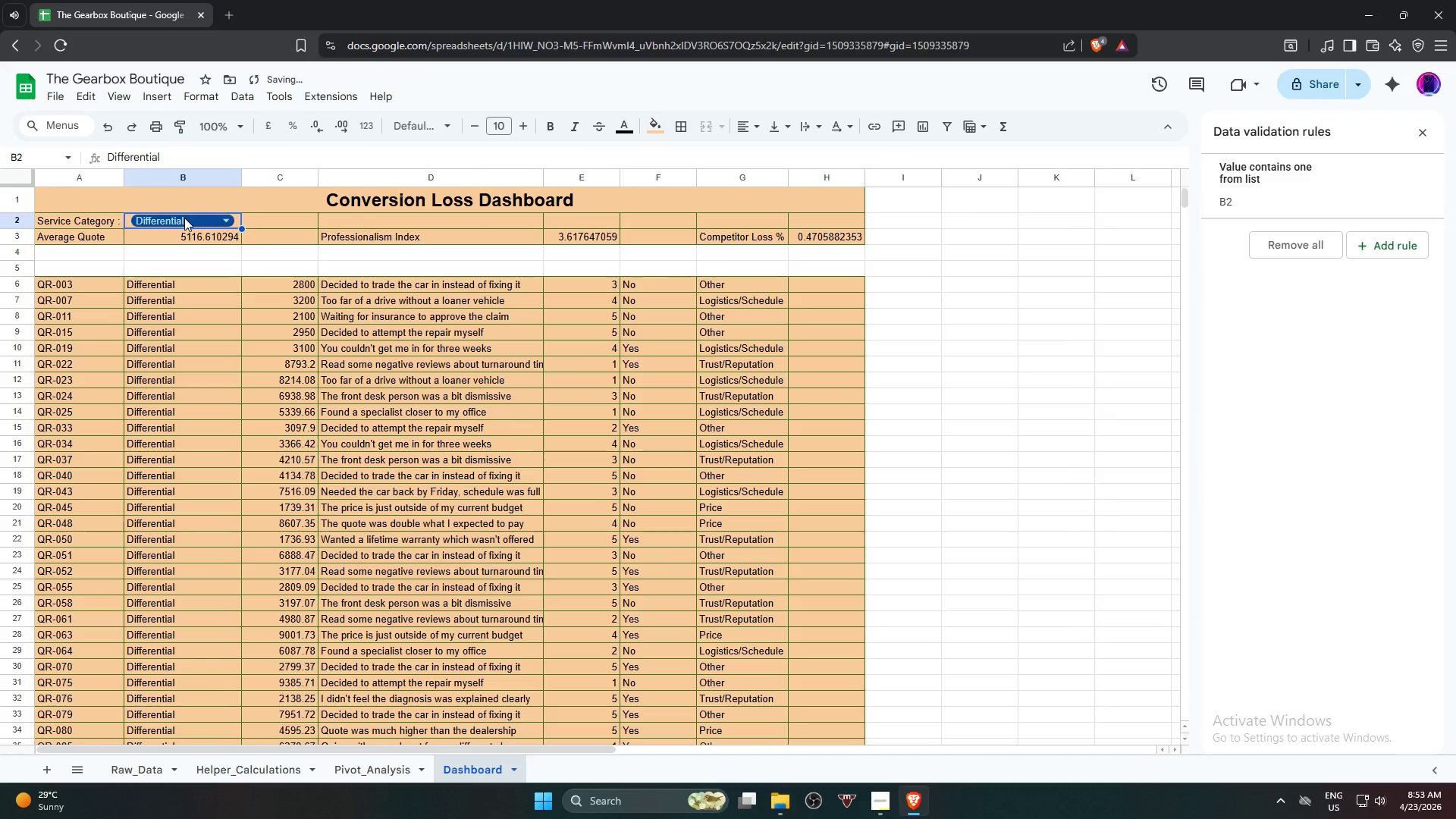 
left_click([187, 245])
 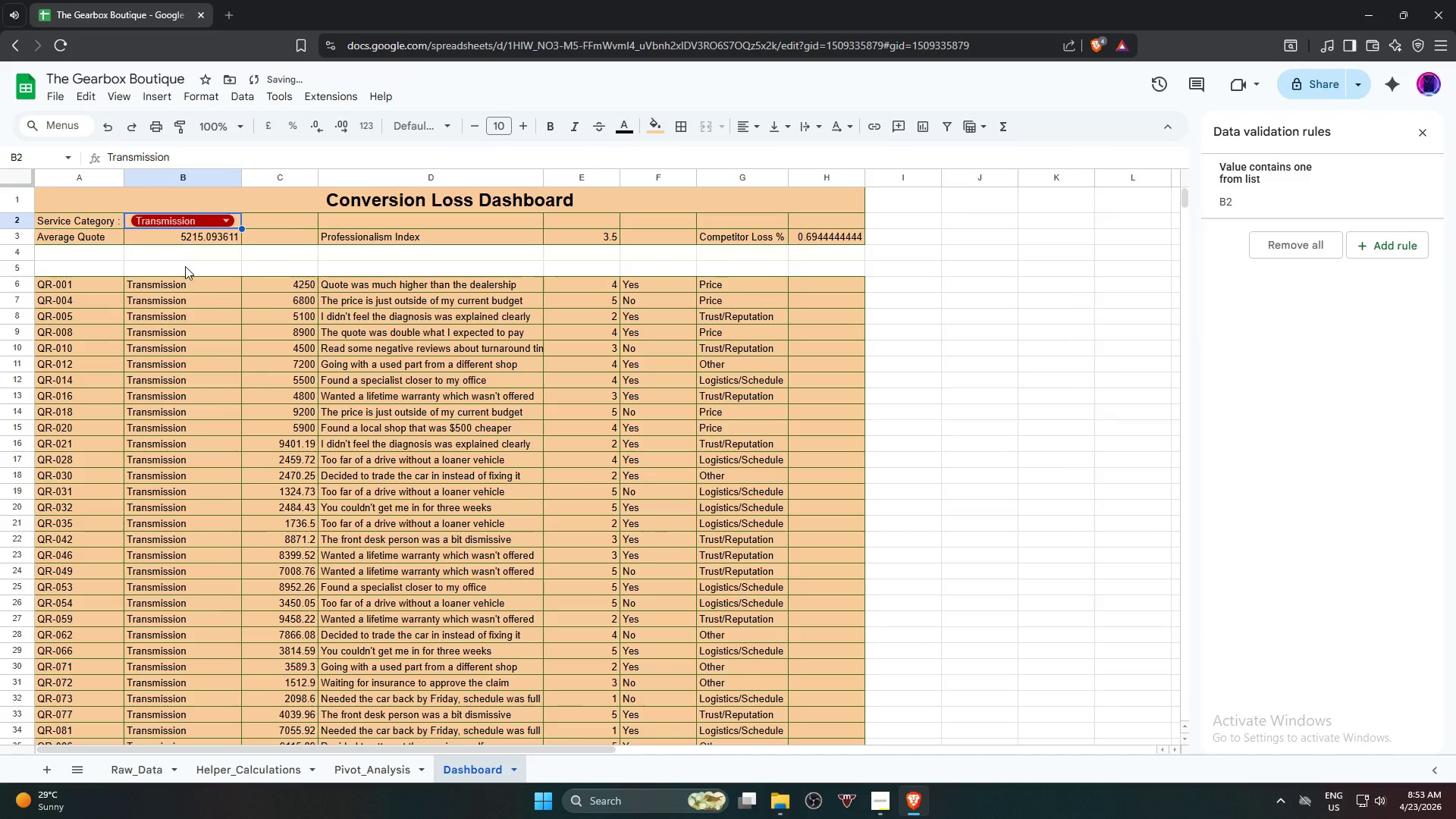 
scroll: coordinate [181, 297], scroll_direction: none, amount: 0.0
 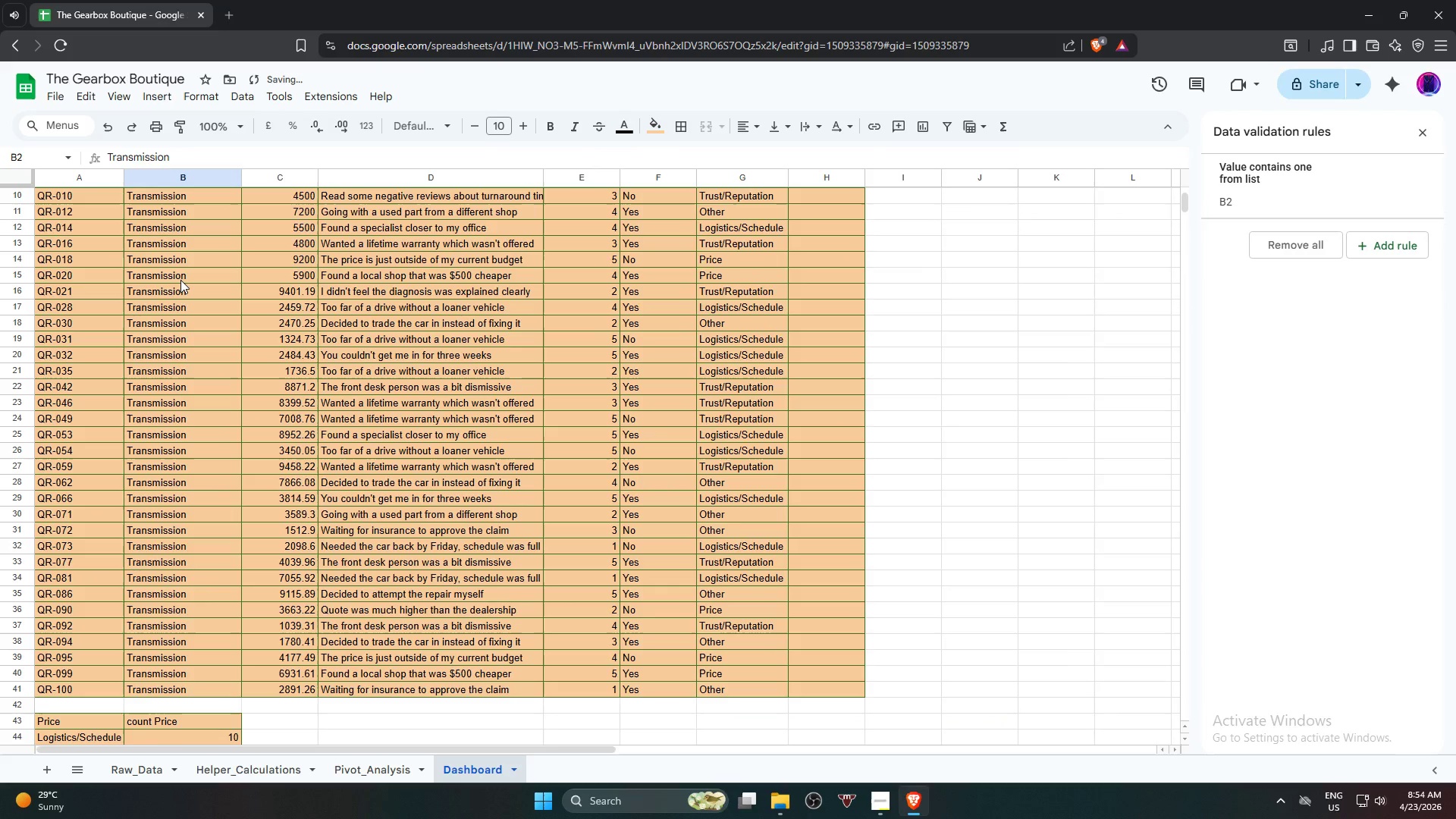 
scroll: coordinate [180, 280], scroll_direction: down, amount: 4.0
 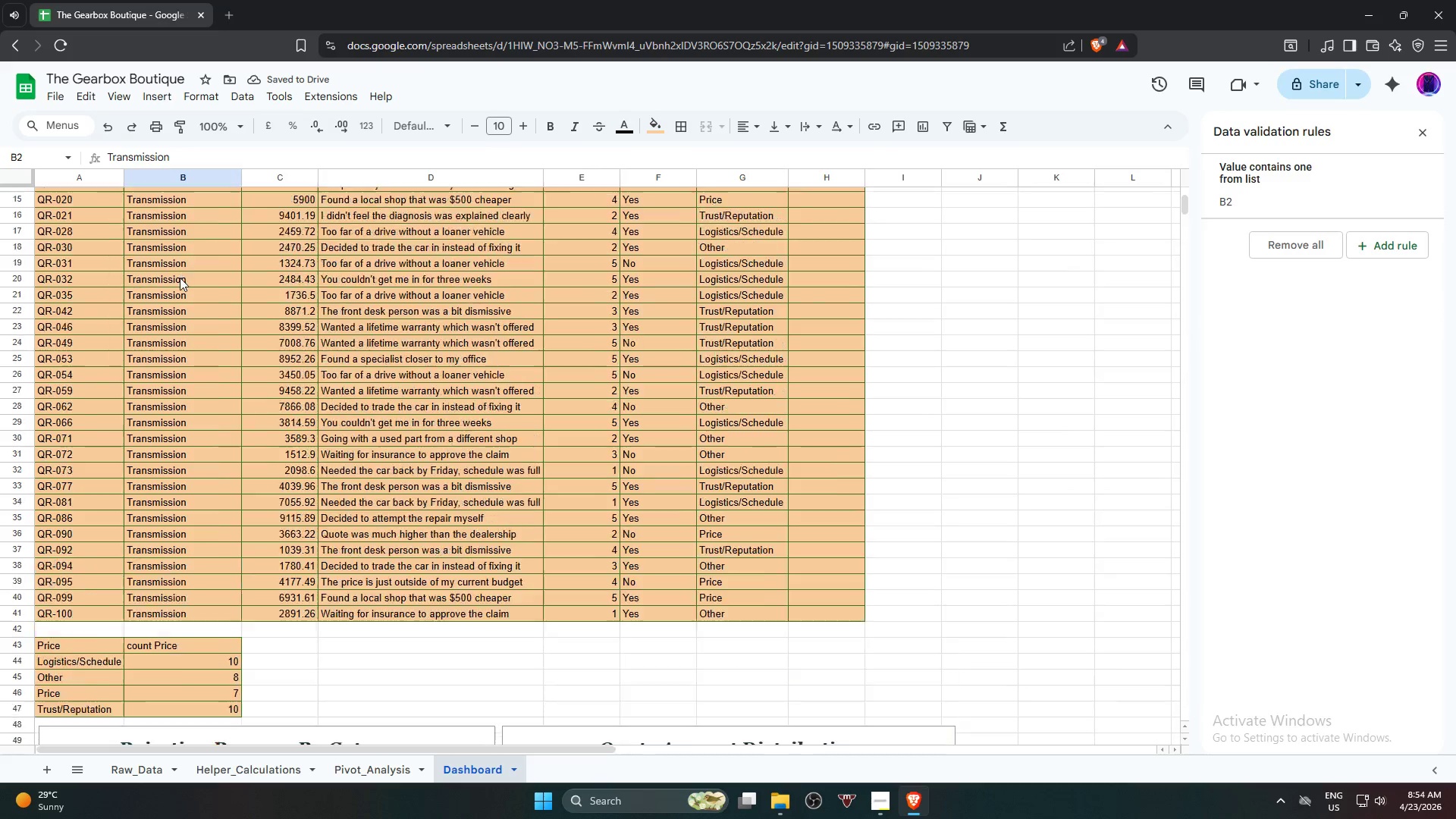 
scroll: coordinate [180, 278], scroll_direction: up, amount: 6.0
 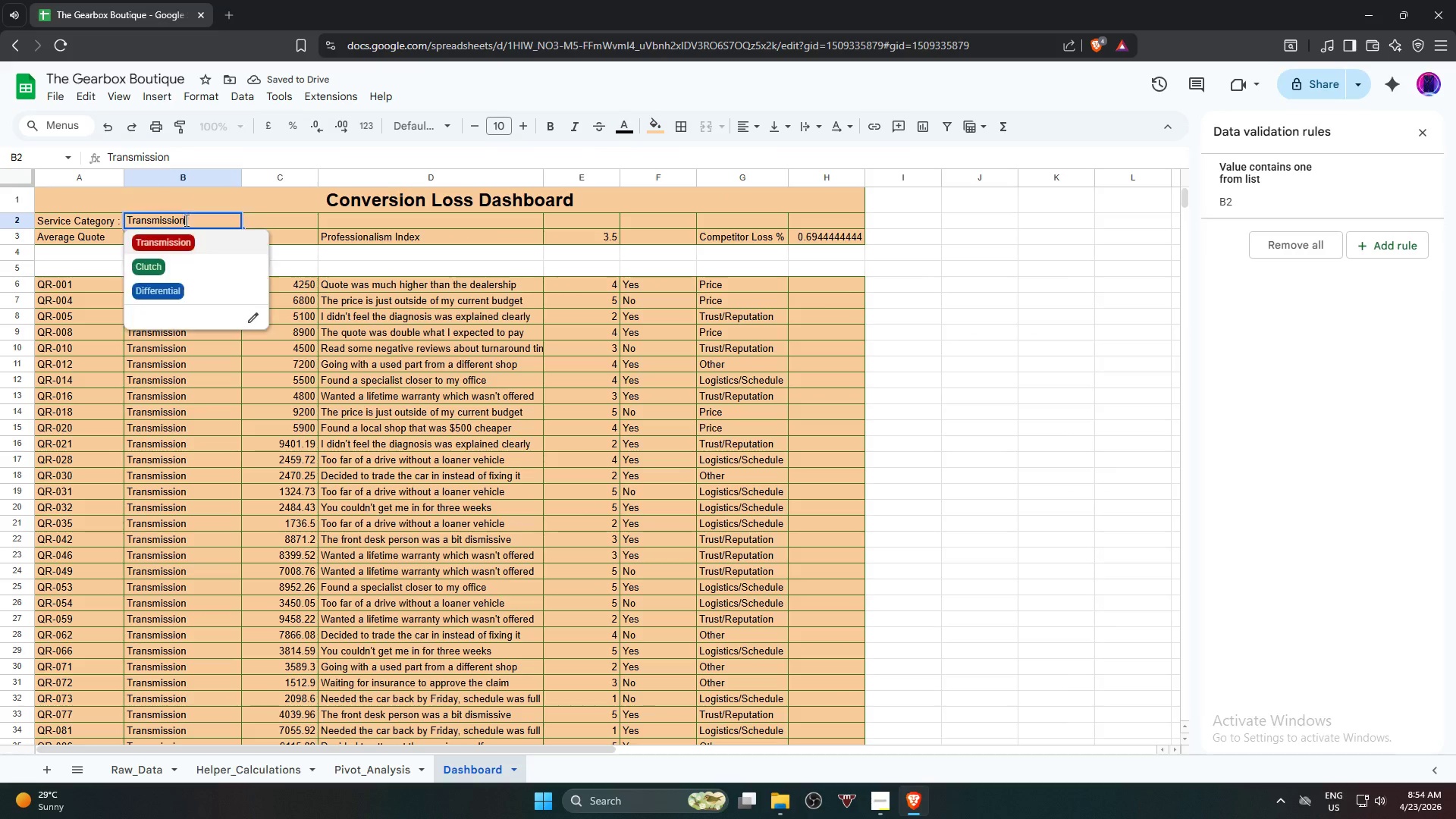 
double_click([187, 257])
 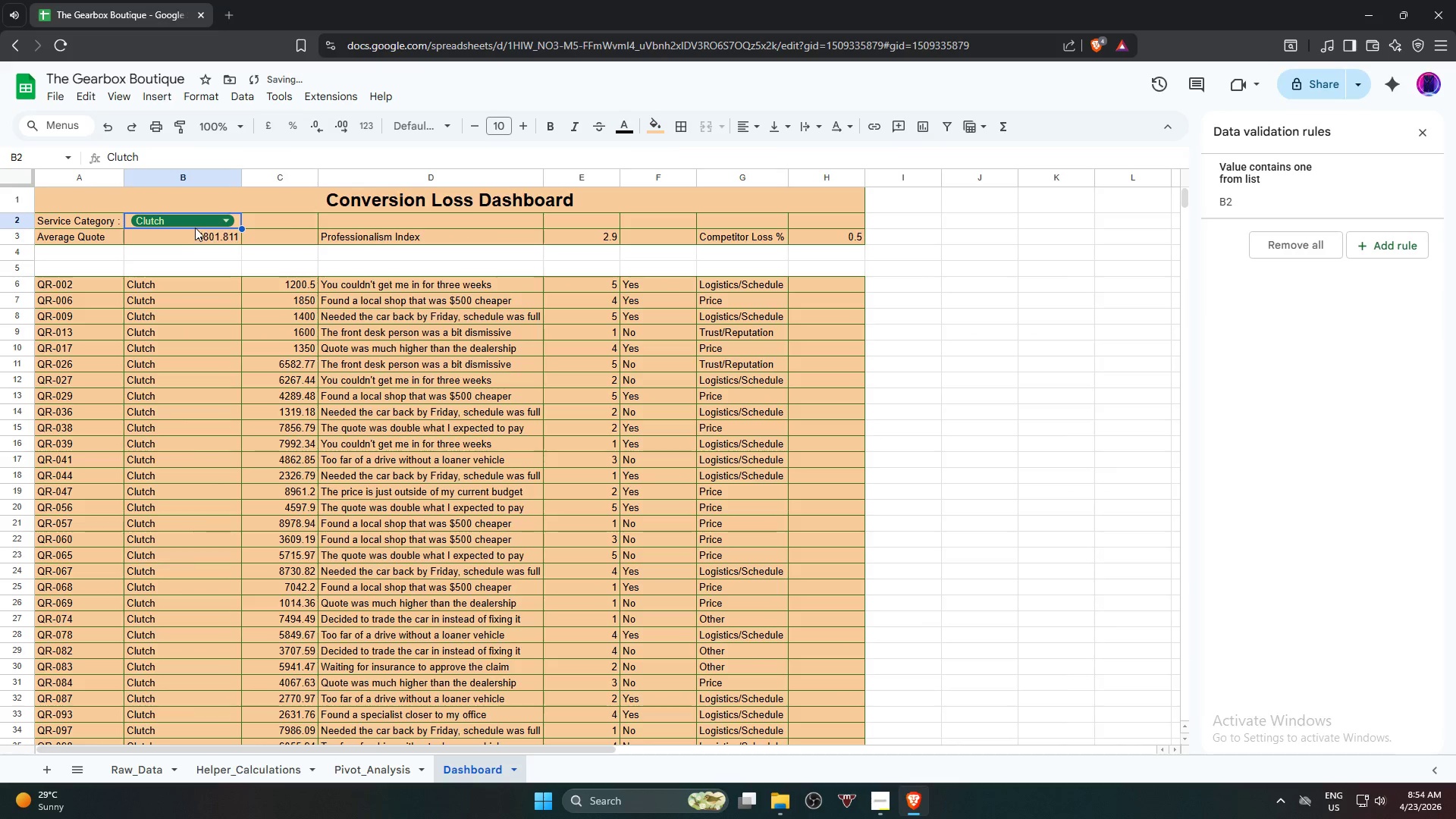 
left_click([196, 227])
 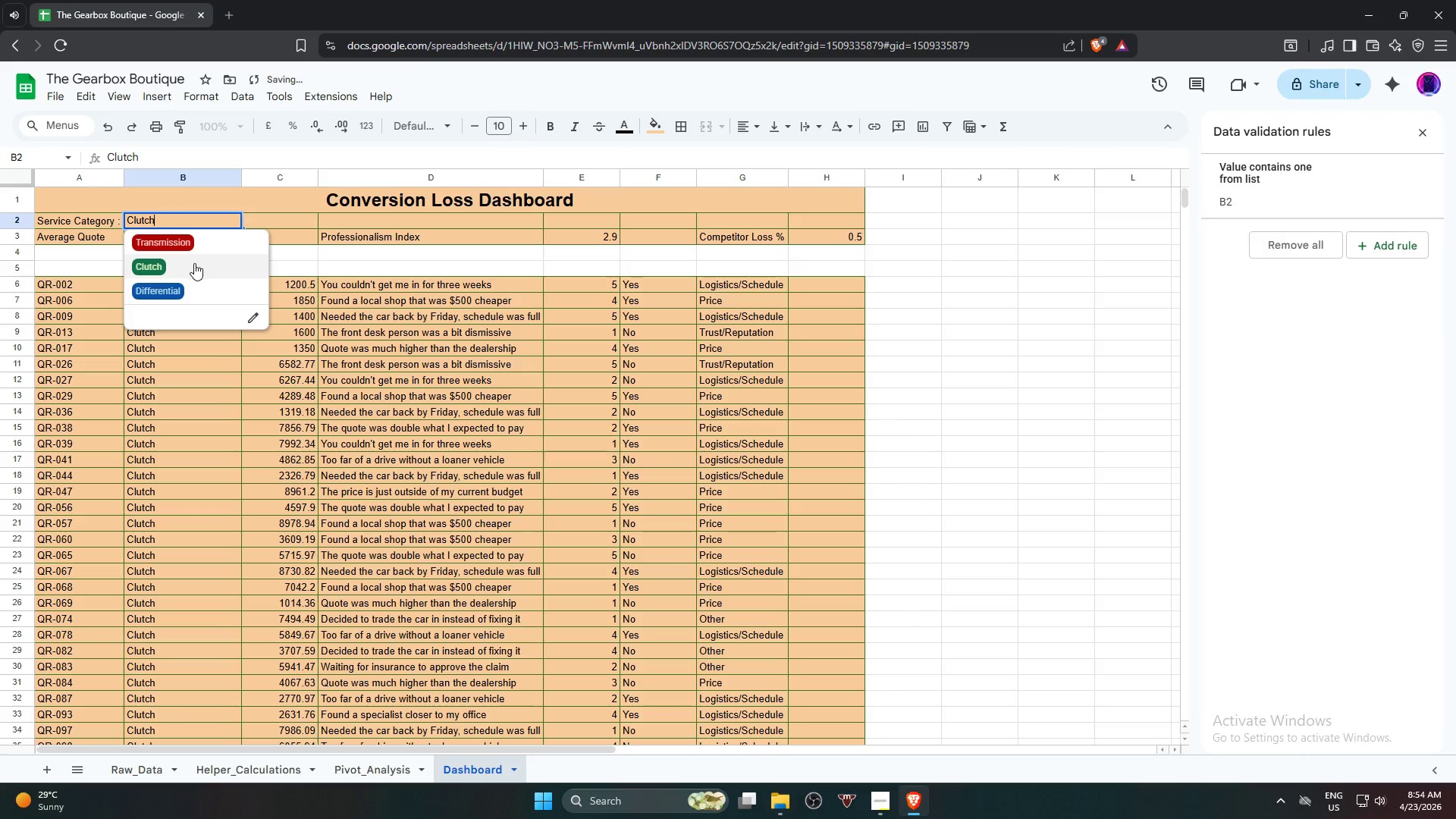 
left_click([194, 265])
 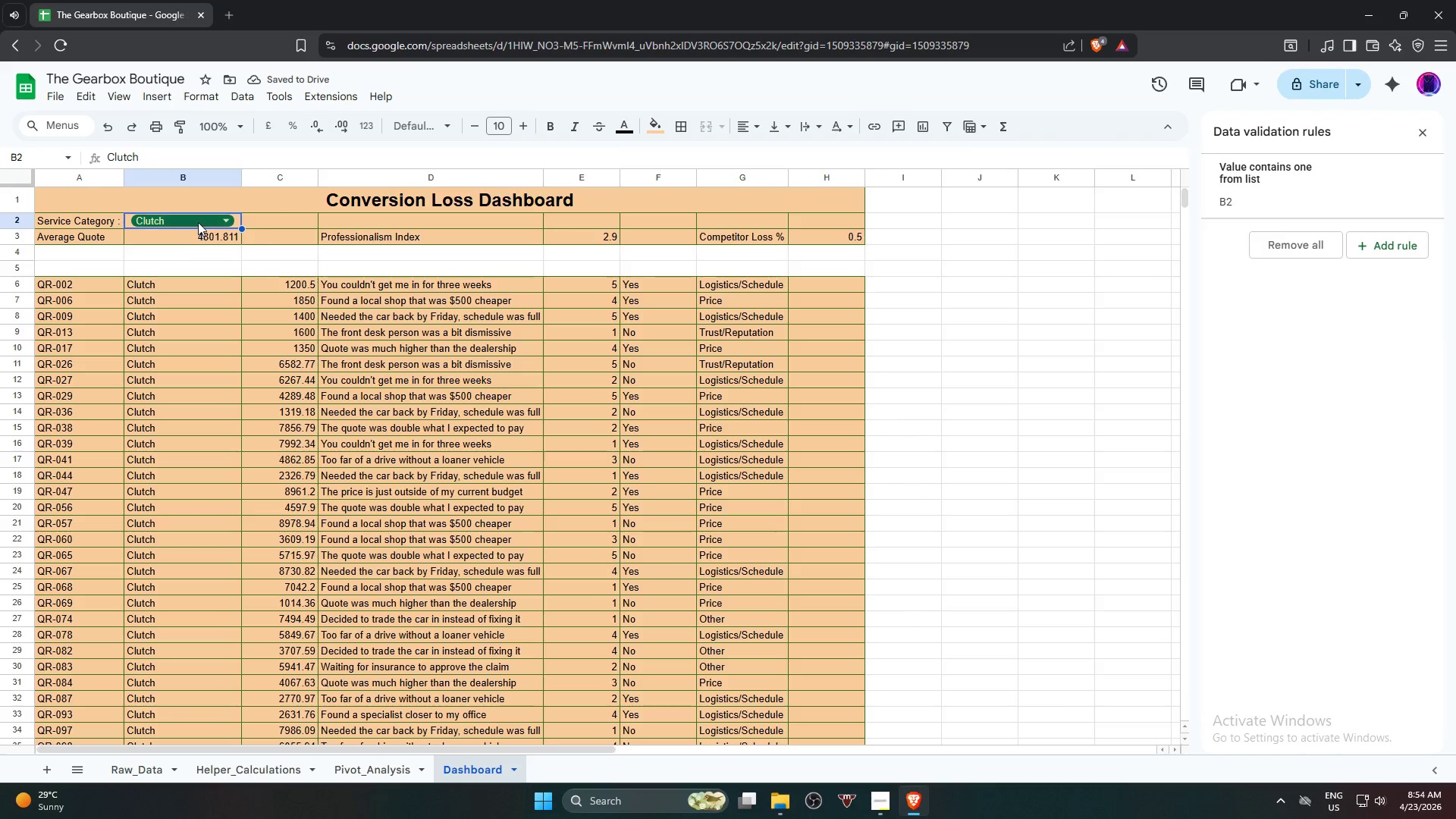 
left_click([198, 218])
 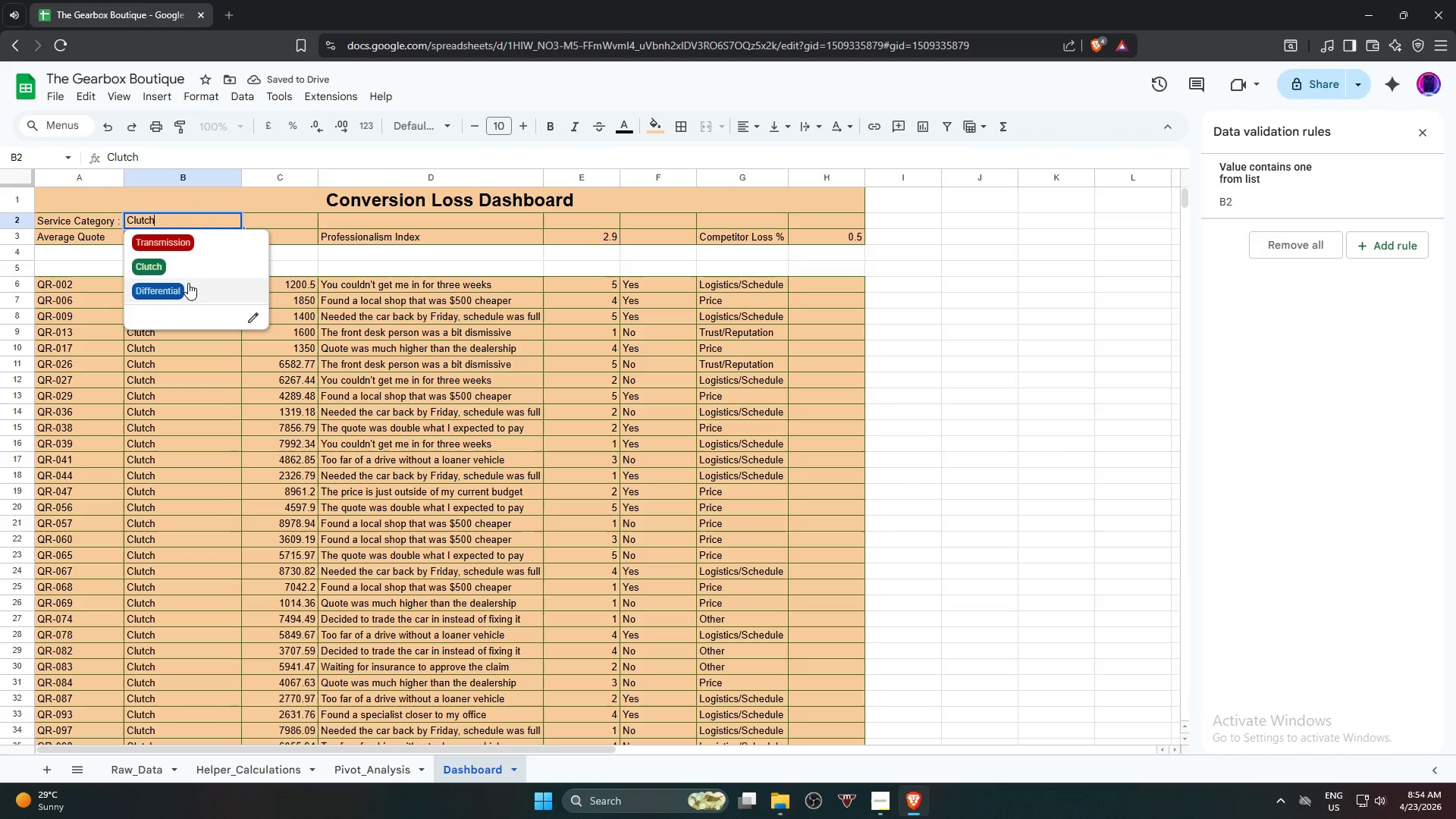 
left_click([188, 283])
 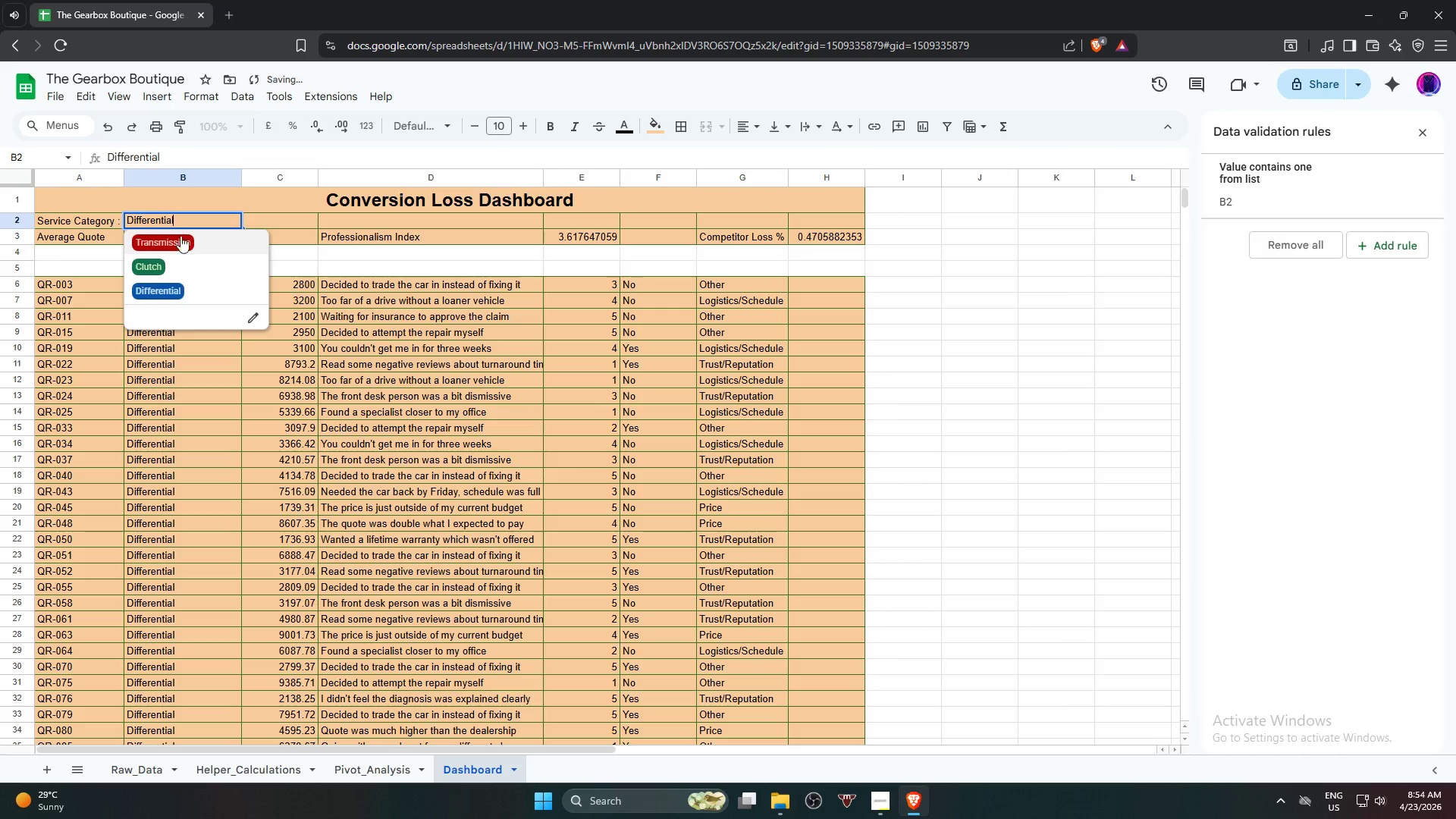 
double_click([182, 242])
 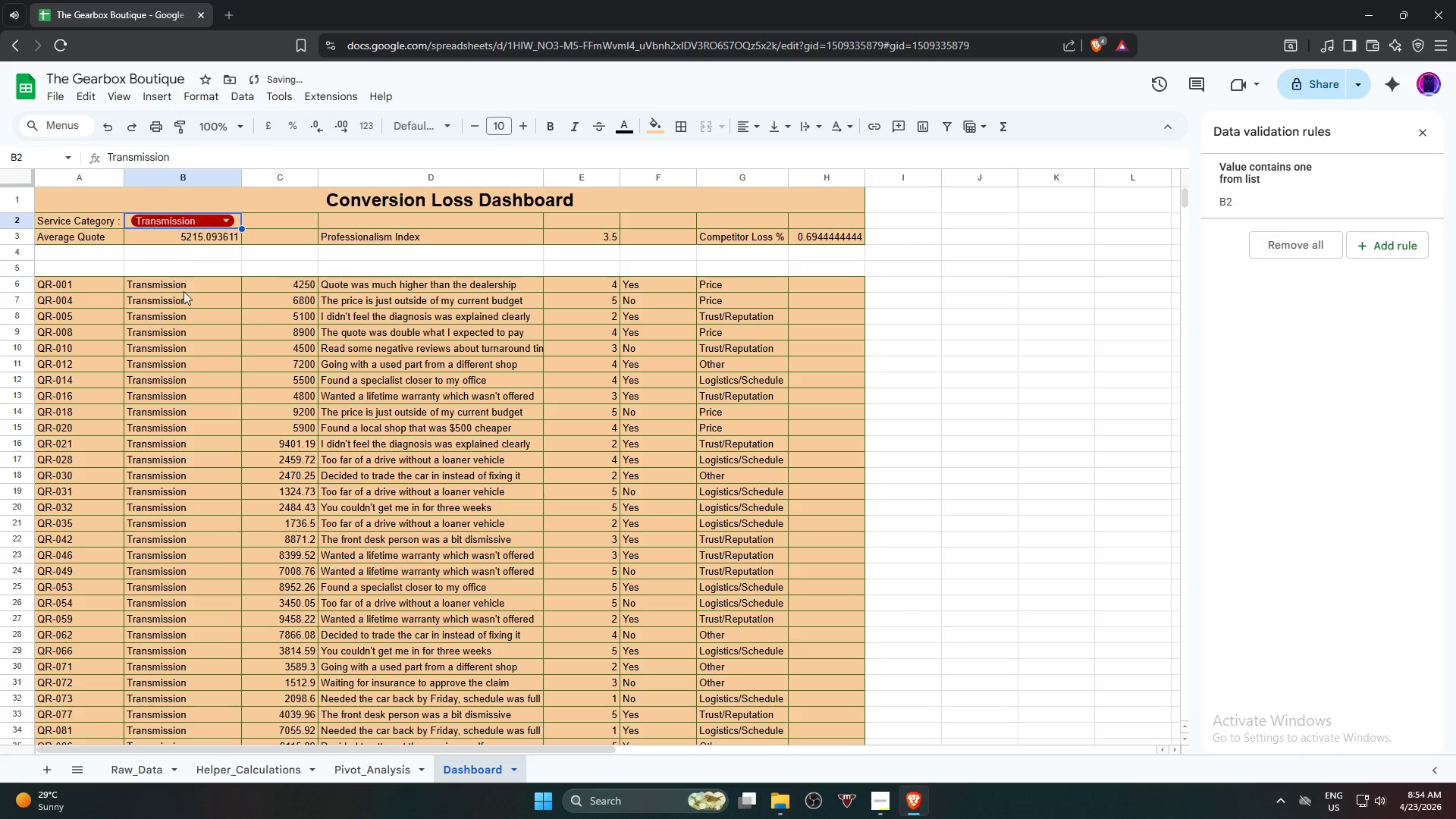 
scroll: coordinate [192, 327], scroll_direction: down, amount: 10.0
 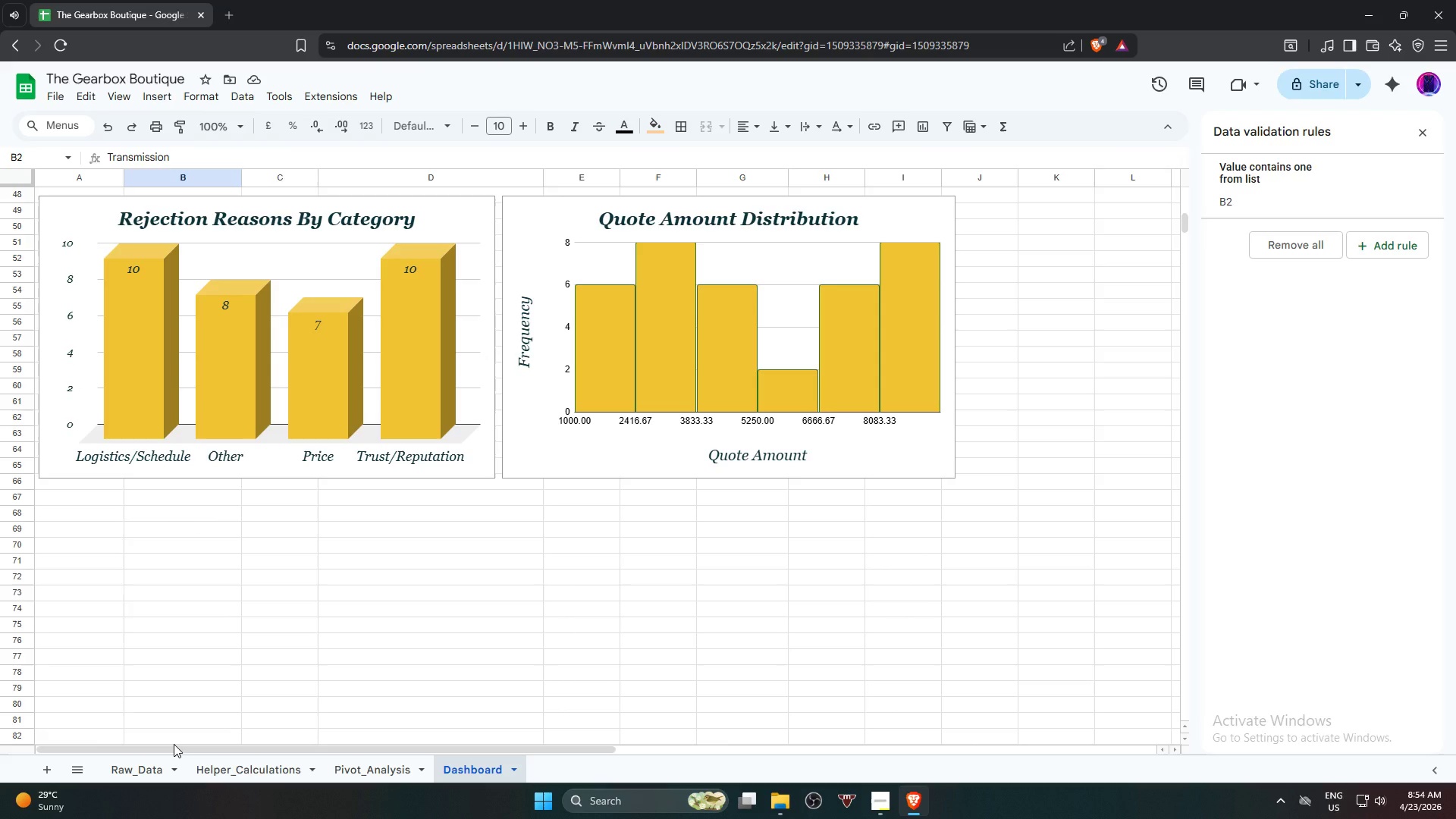 
wait(38.83)
 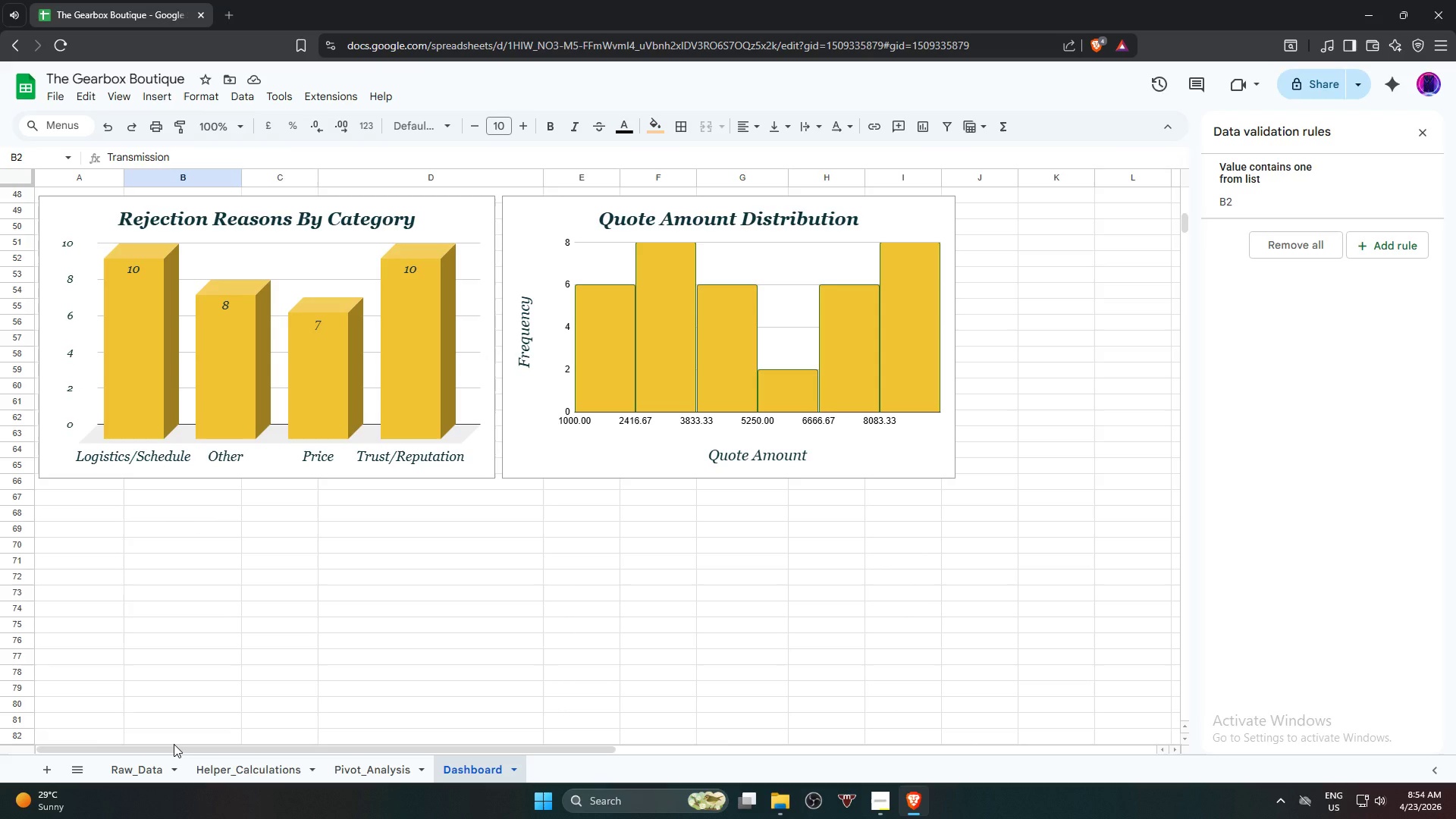 
left_click([118, 765])
 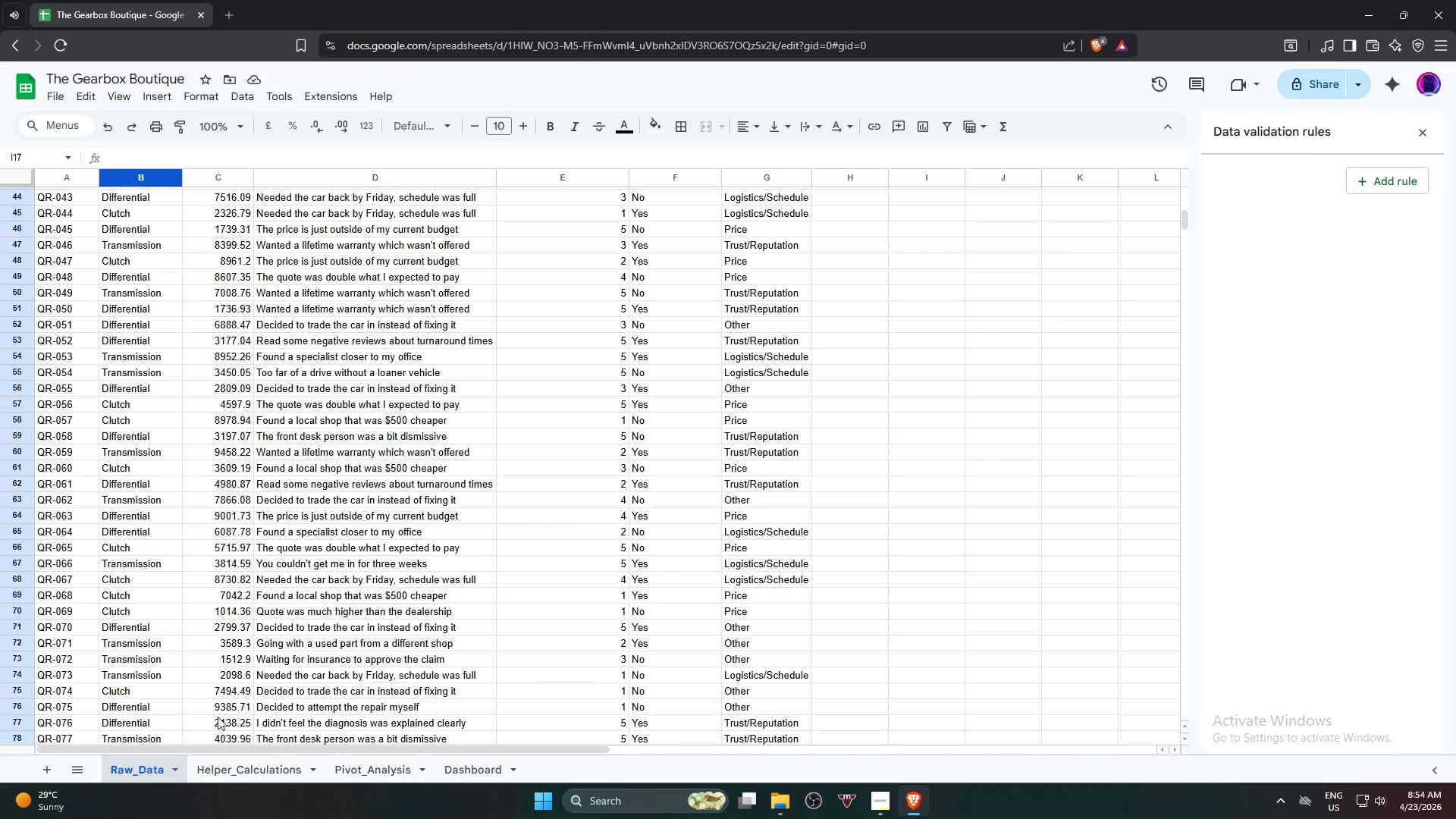 
key(Control+A)
 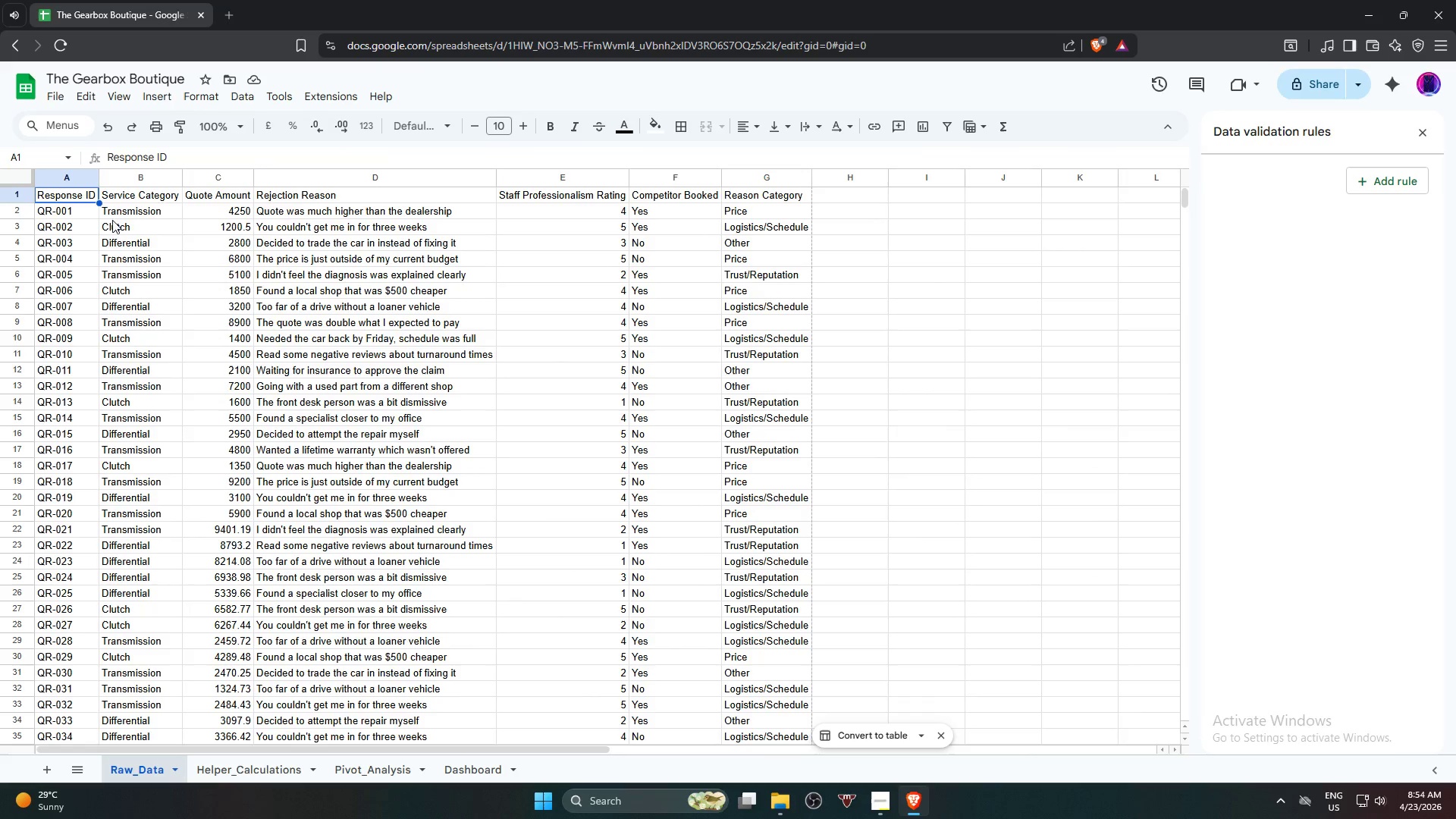 
scroll: coordinate [337, 563], scroll_direction: up, amount: 16.0
 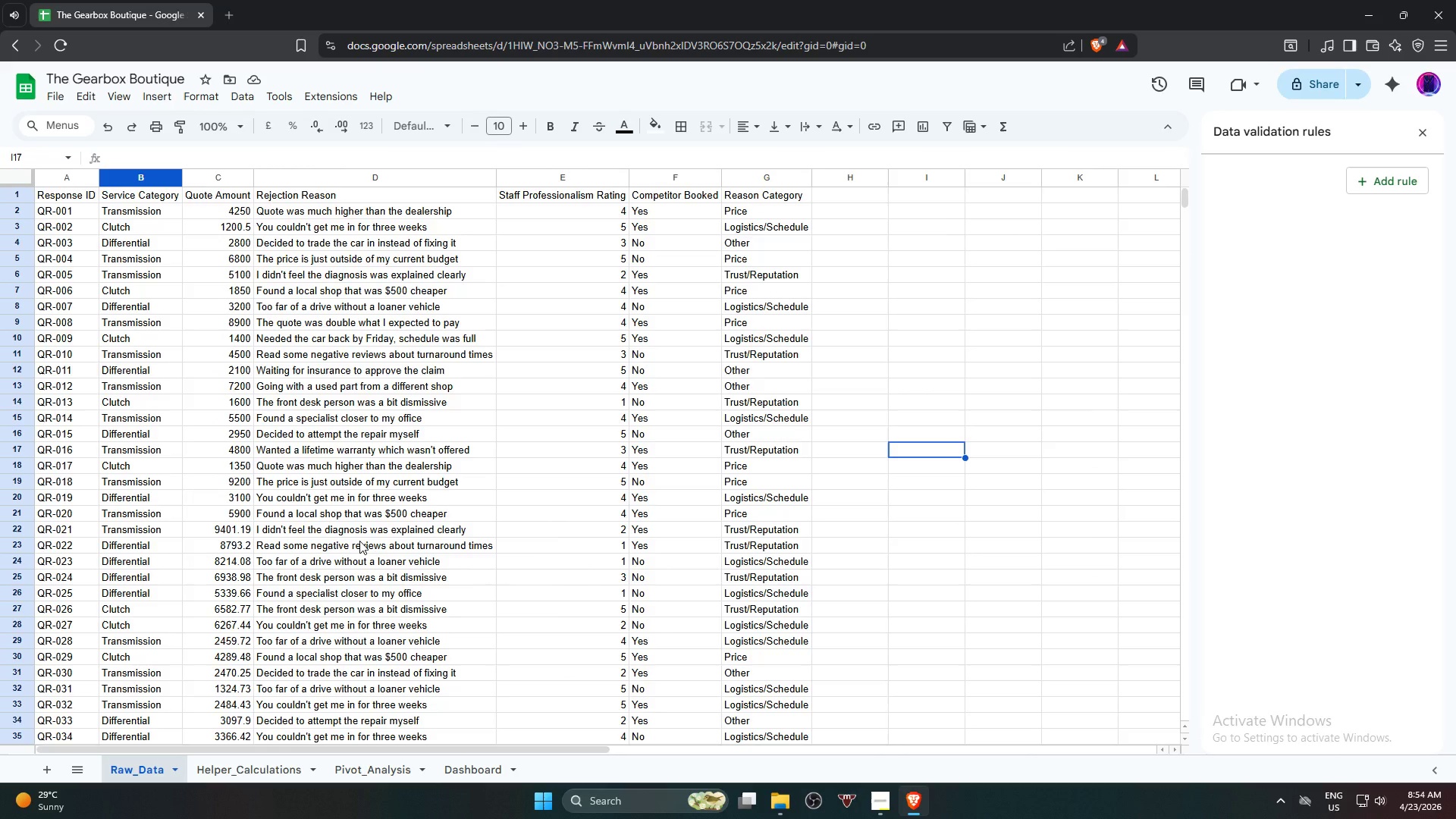 
hold_key(key=ShiftLeft, duration=0.67)
left_click([757, 195])
 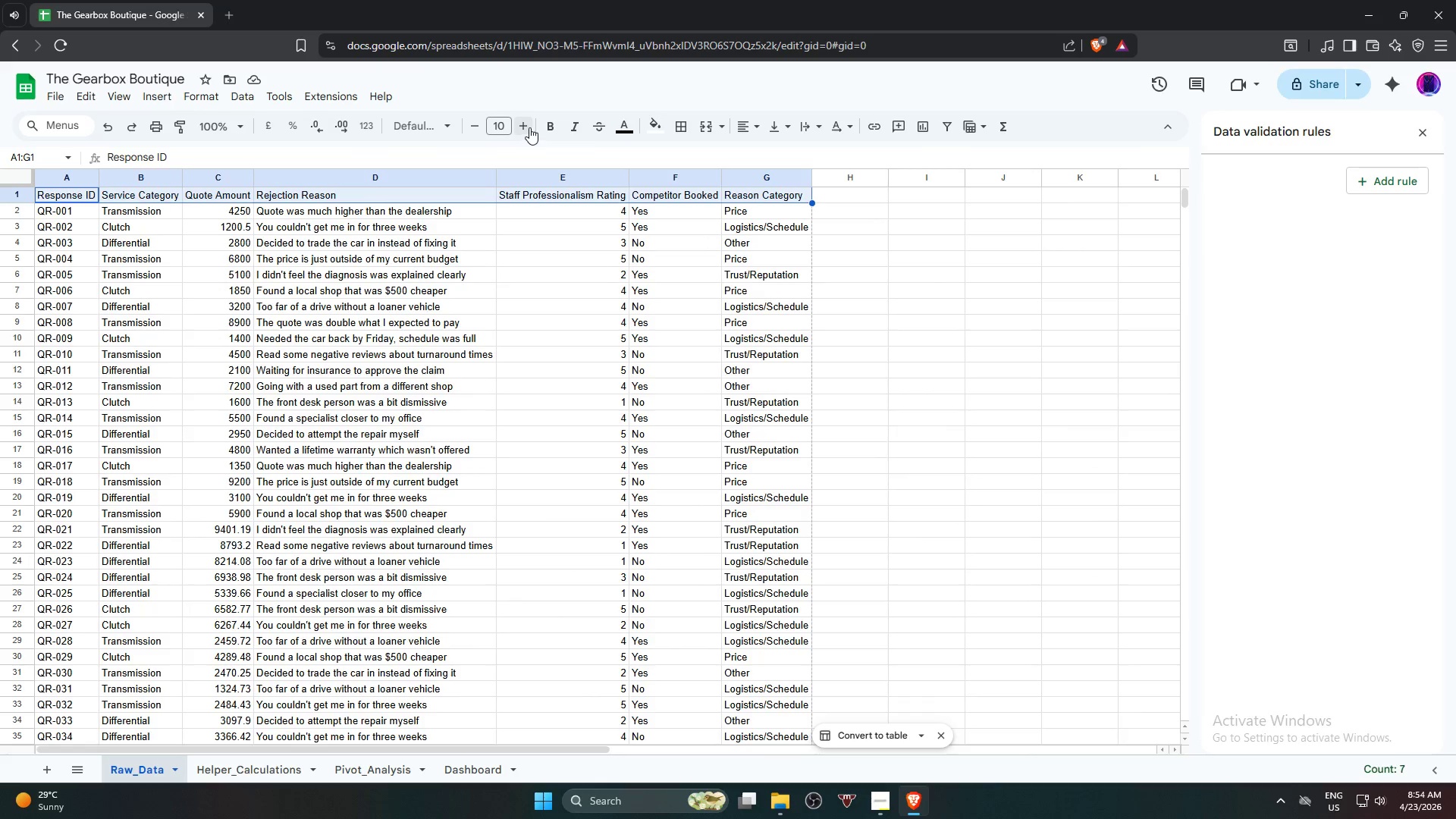 
double_click([528, 127])
 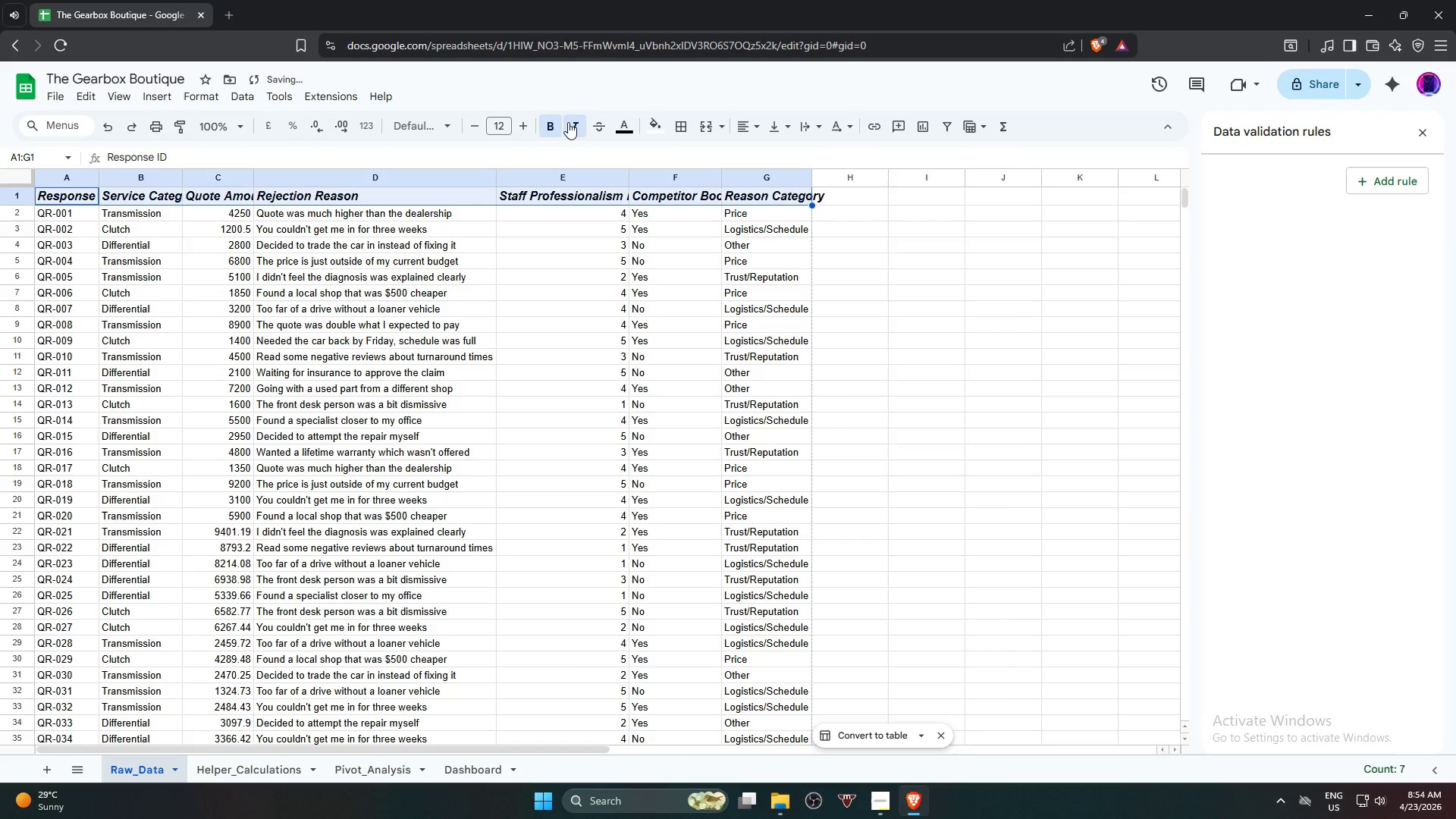 
key(Control+A)
 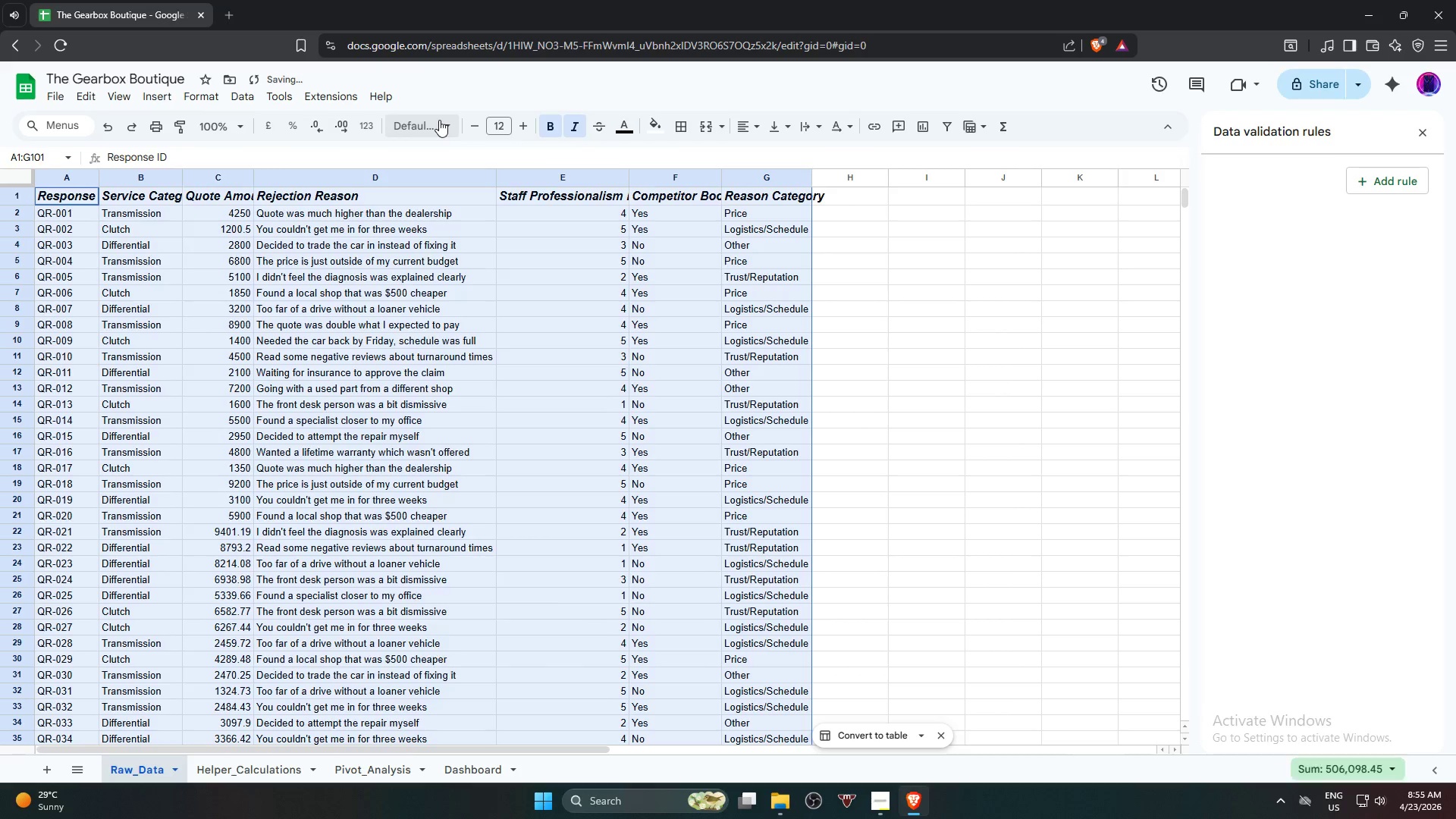 
left_click([439, 120])
 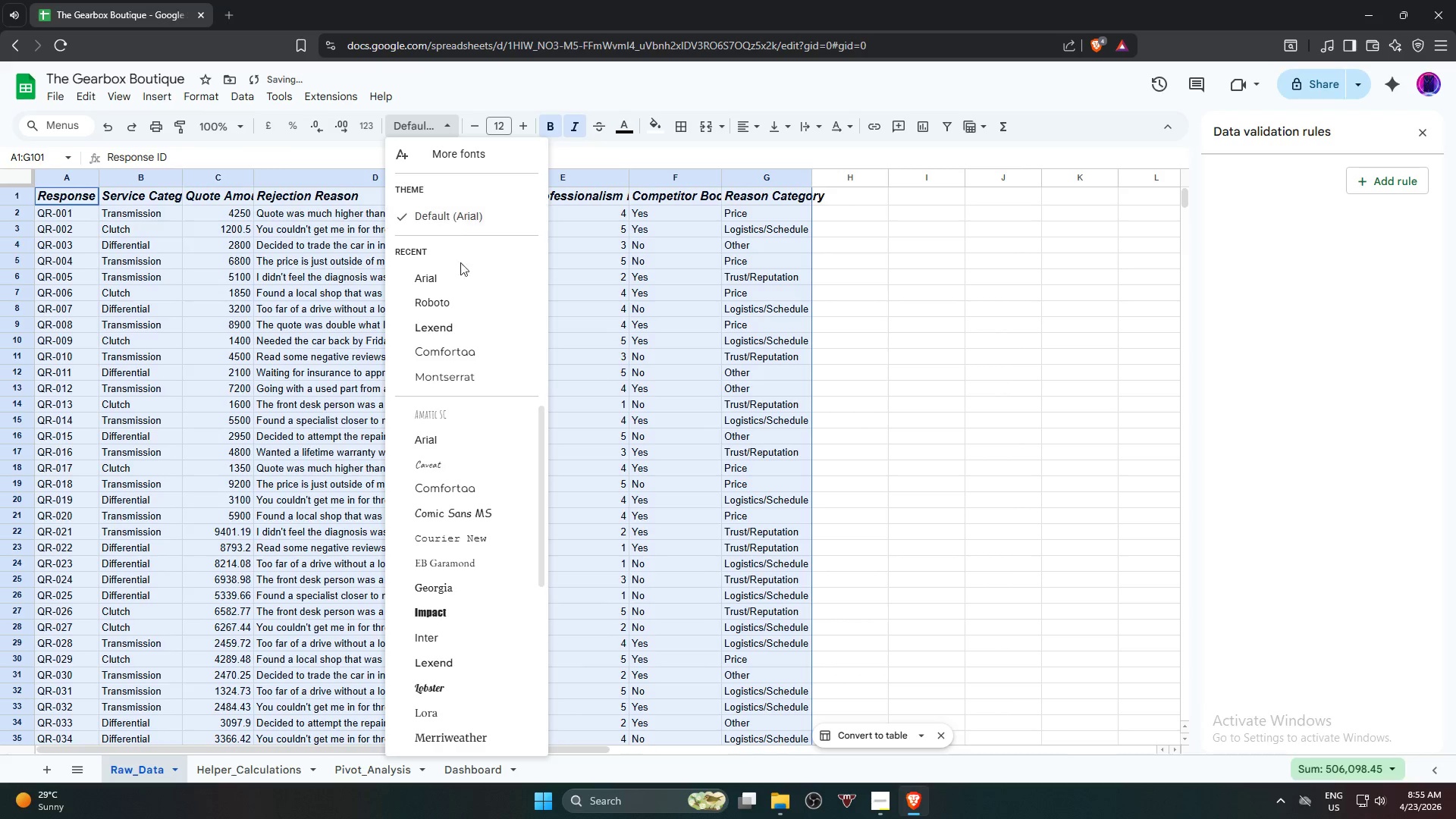 
left_click([459, 281])
 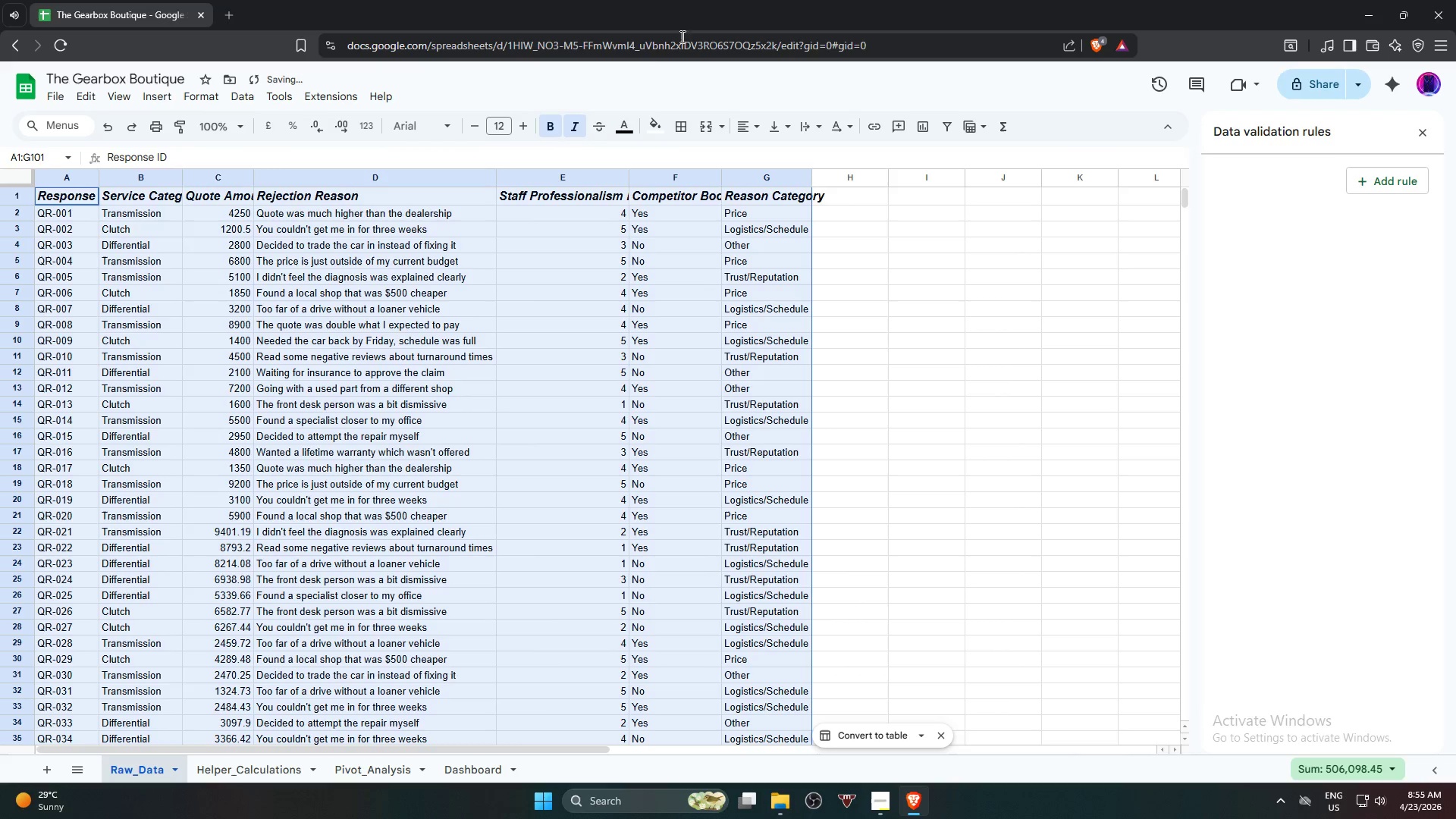 
left_click([633, 132])
 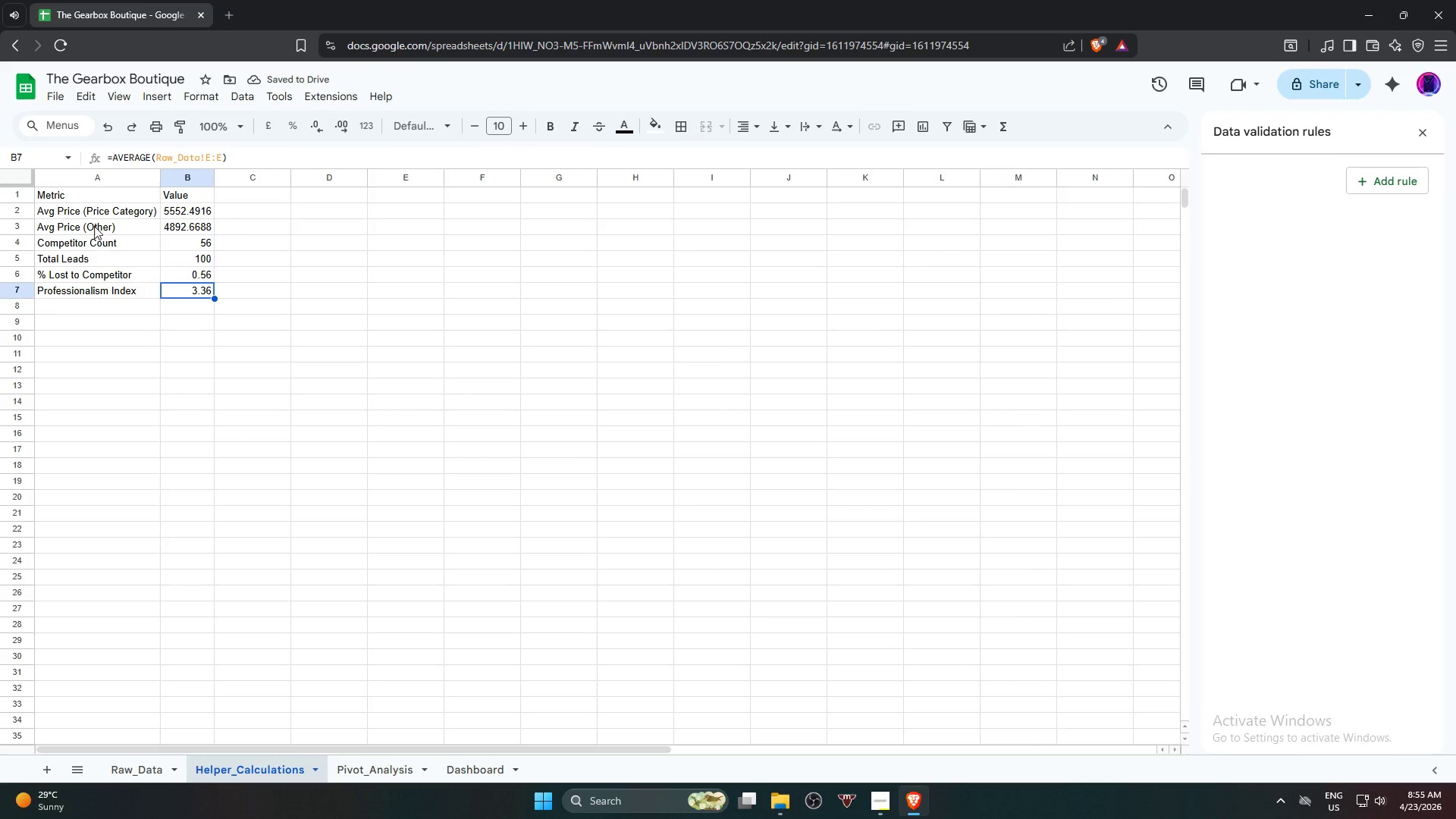 
hold_key(key=ShiftLeft, duration=0.62)
 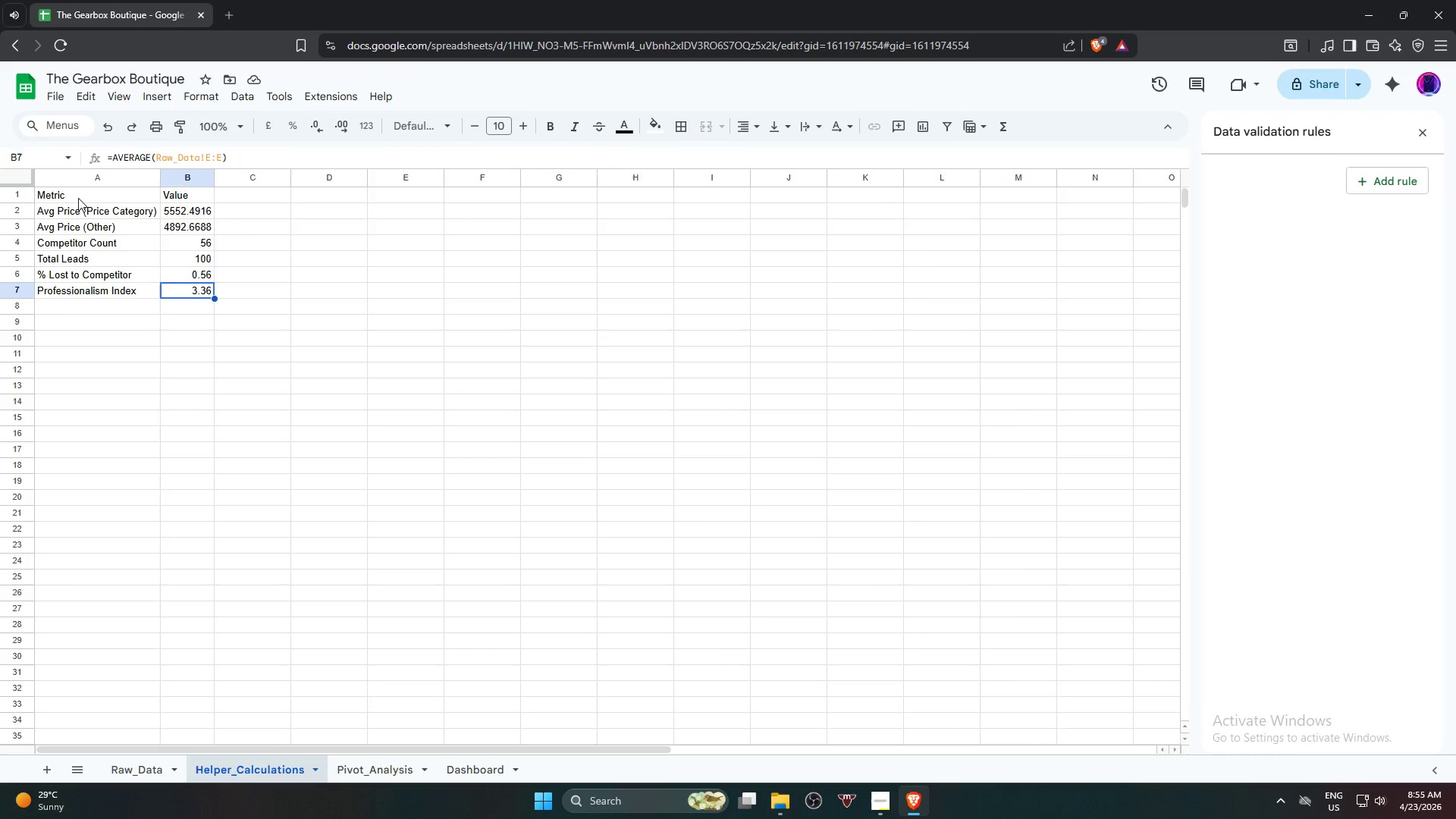 
hold_key(key=ControlLeft, duration=1.02)
left_click([78, 197])
 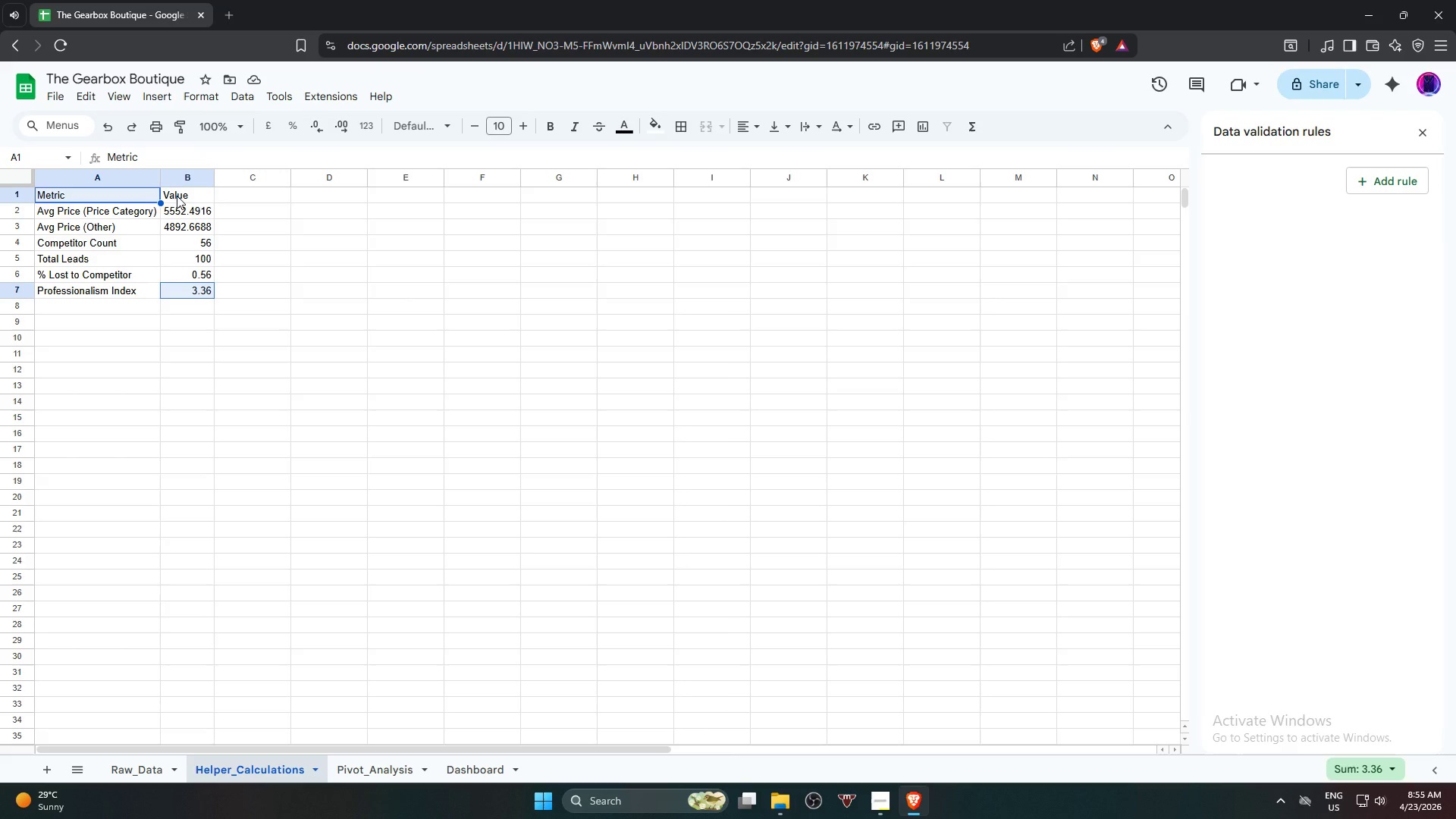 
left_click([368, 265])
 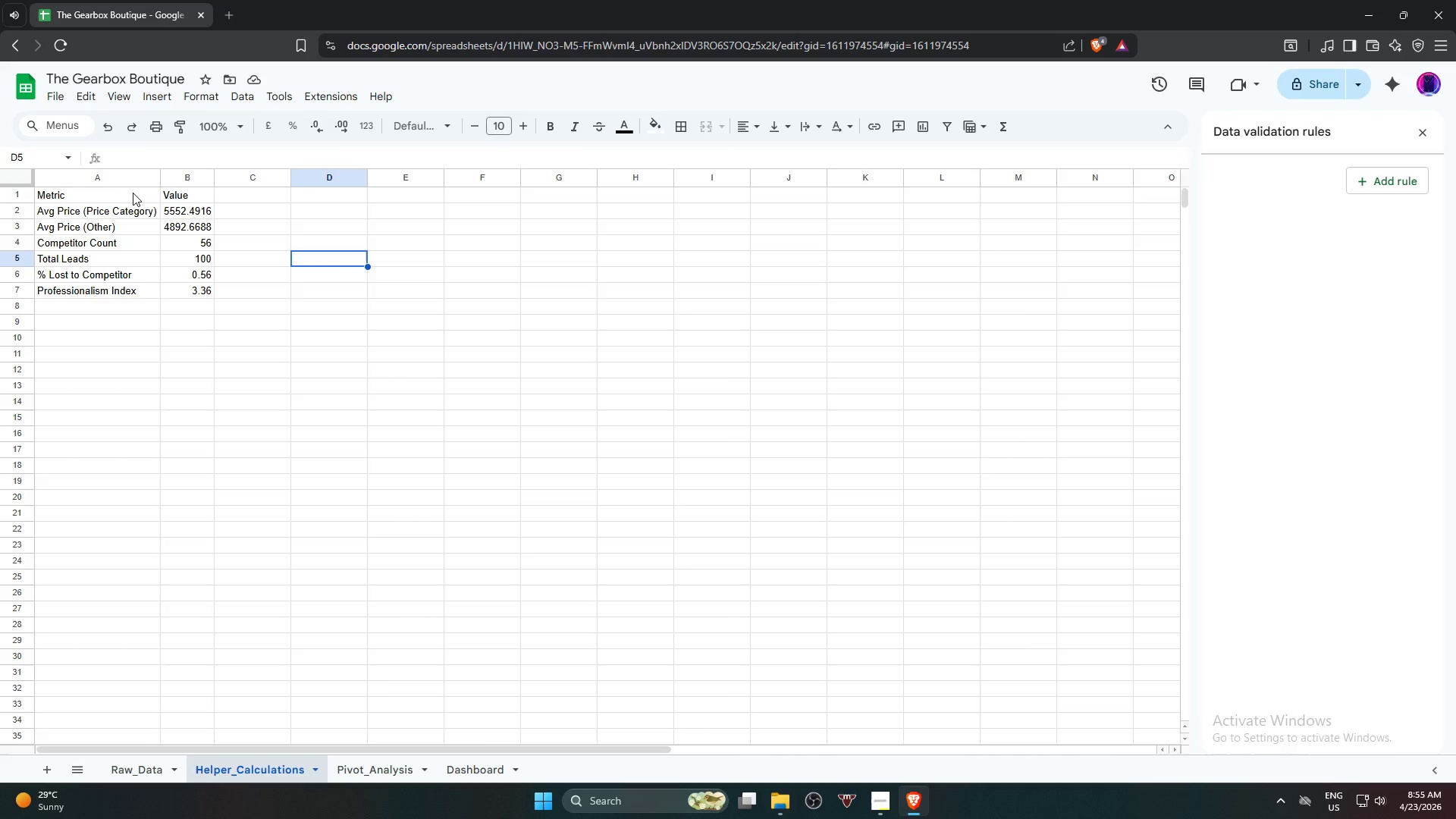 
left_click([120, 194])
 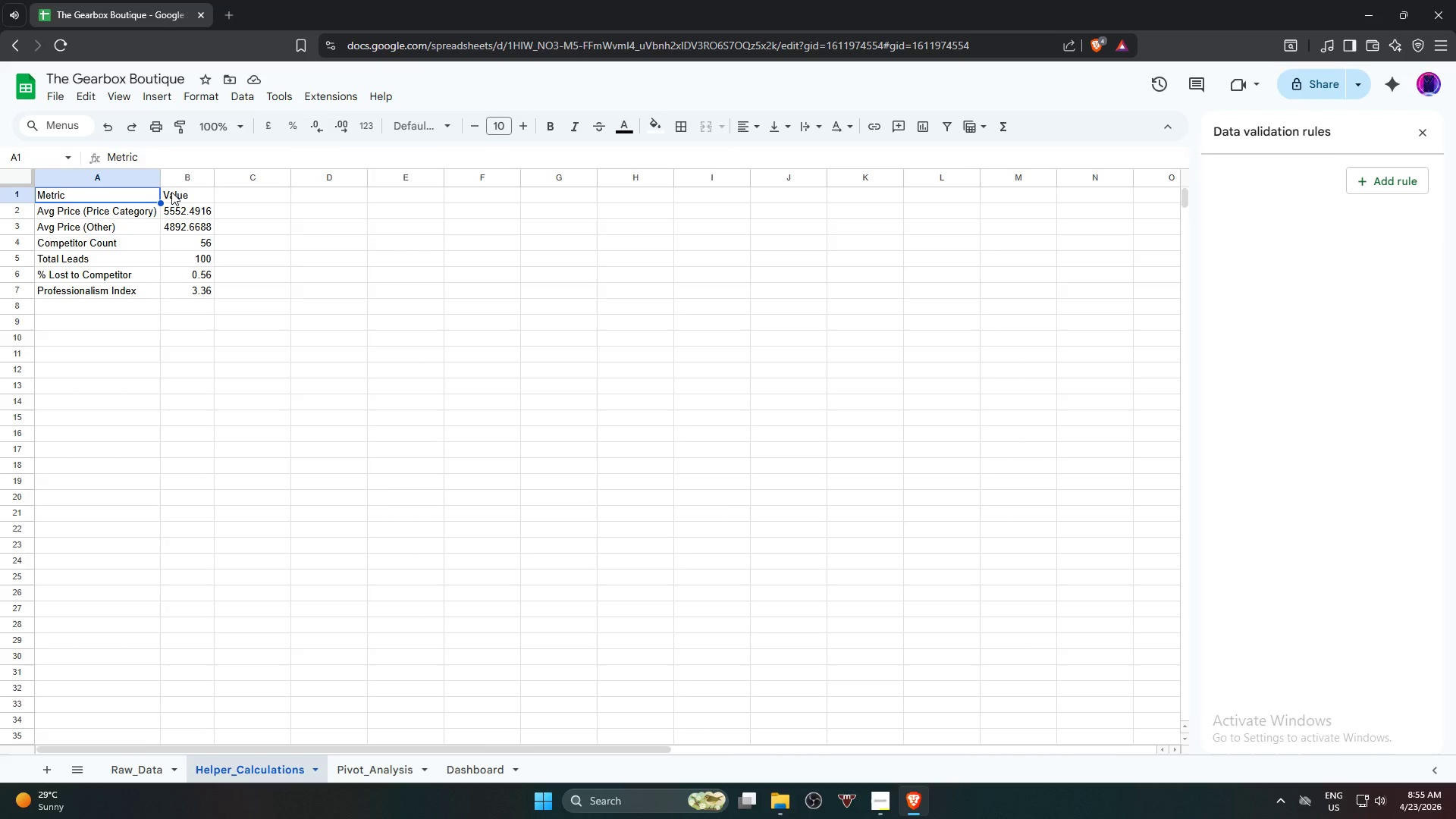 
hold_key(key=ControlLeft, duration=0.44)
double_click([180, 192])
 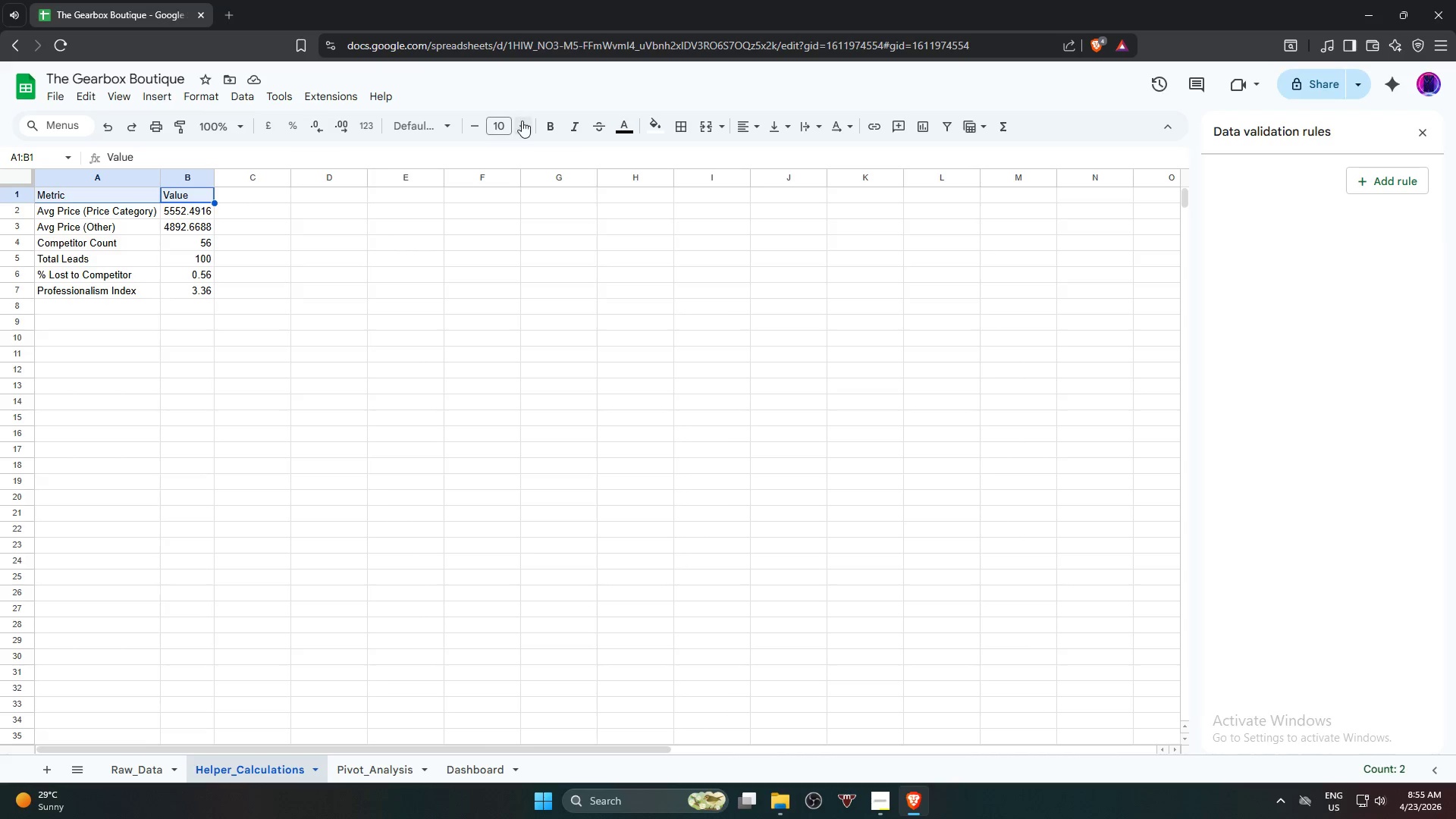 
double_click([522, 122])
 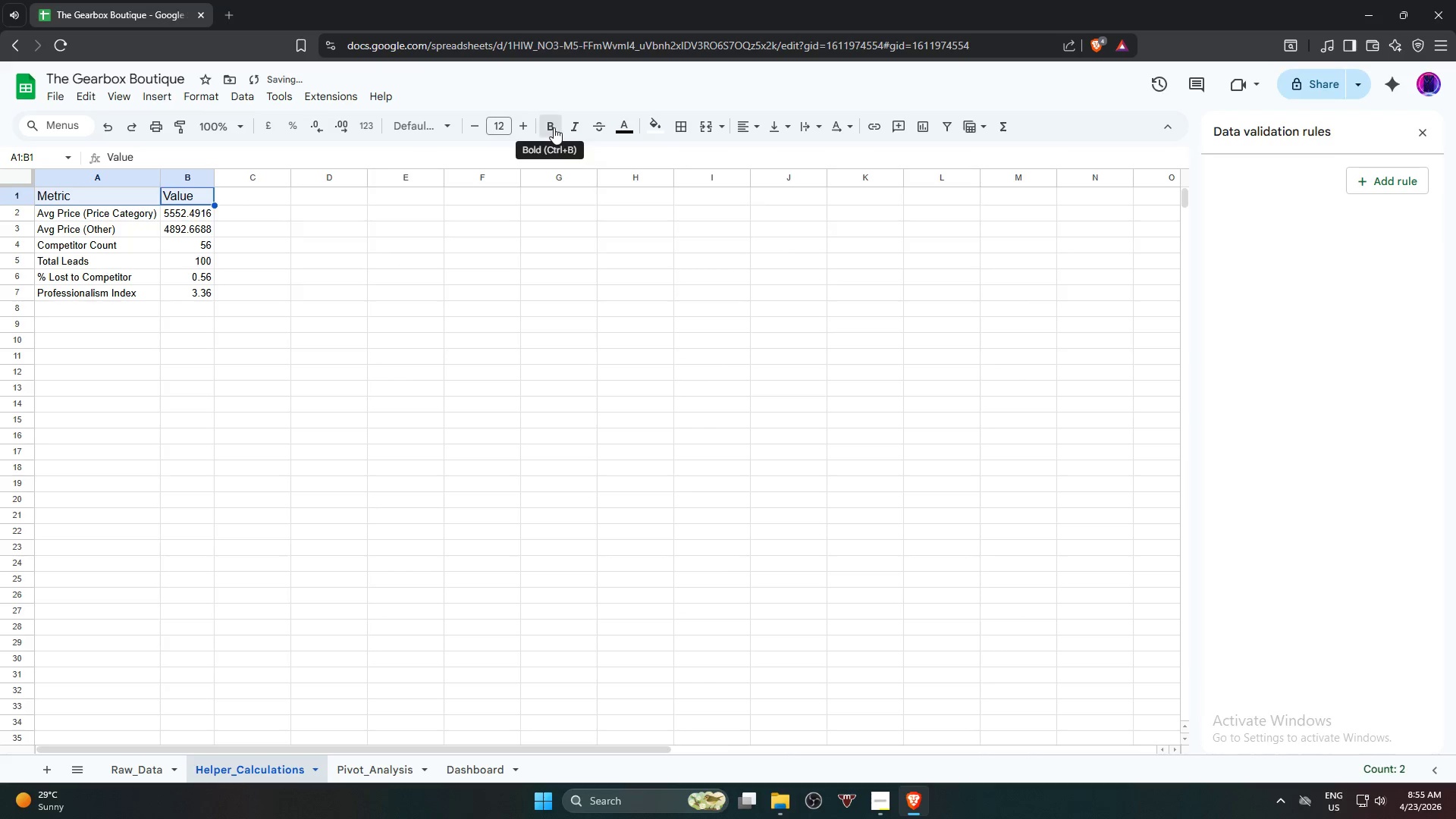 
double_click([575, 126])
 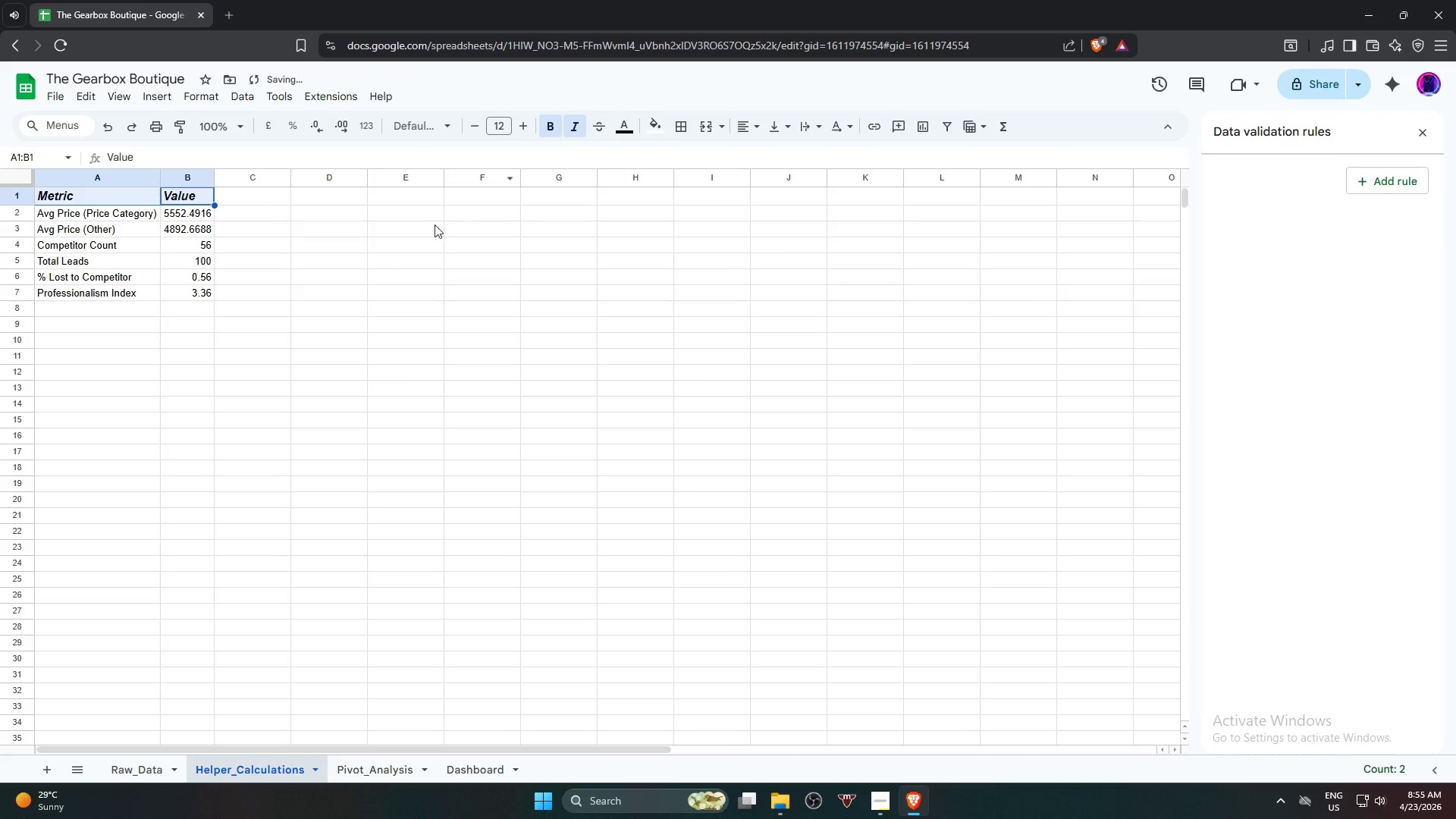 
key(Control+A)
 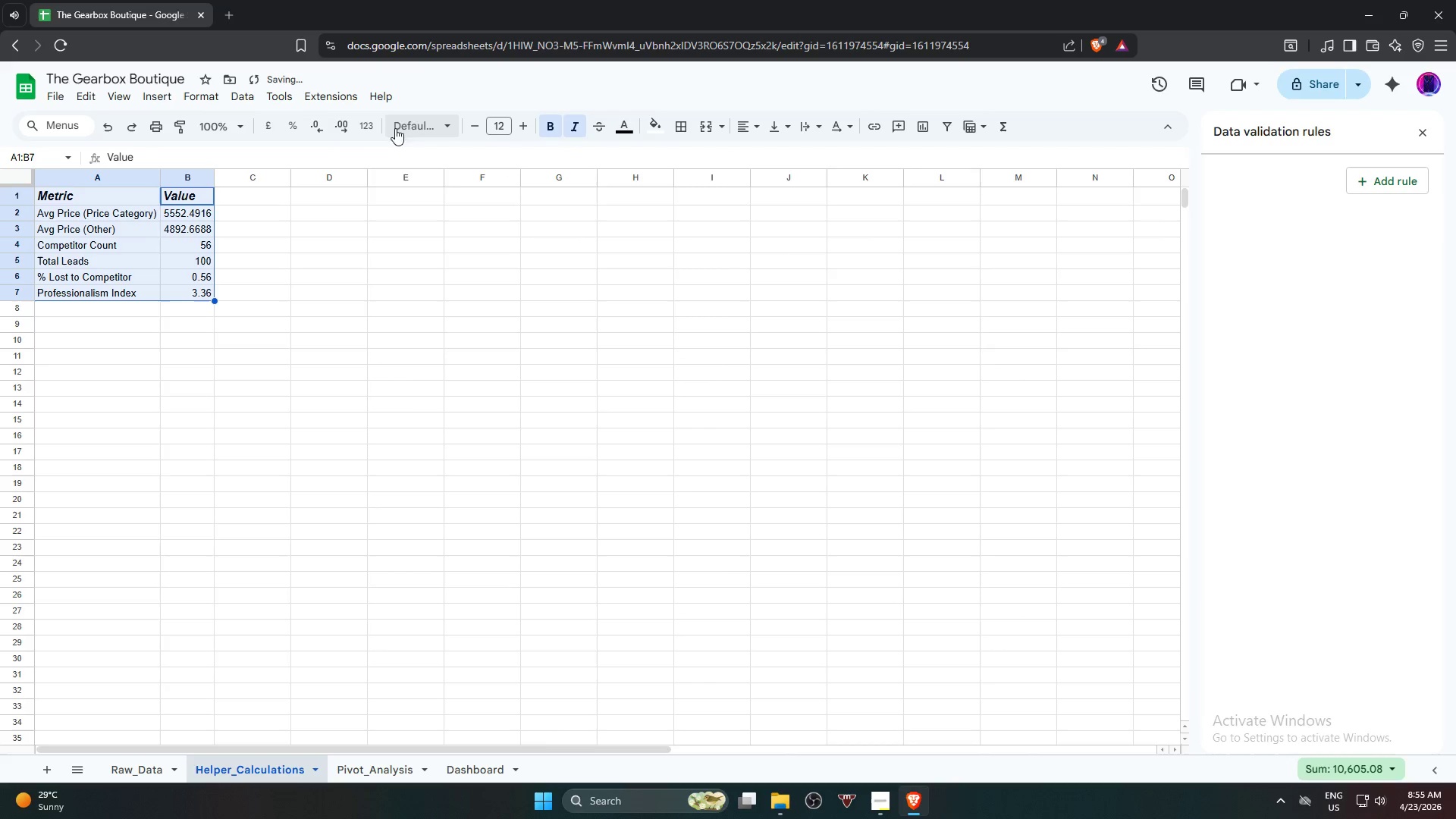 
left_click([417, 128])
 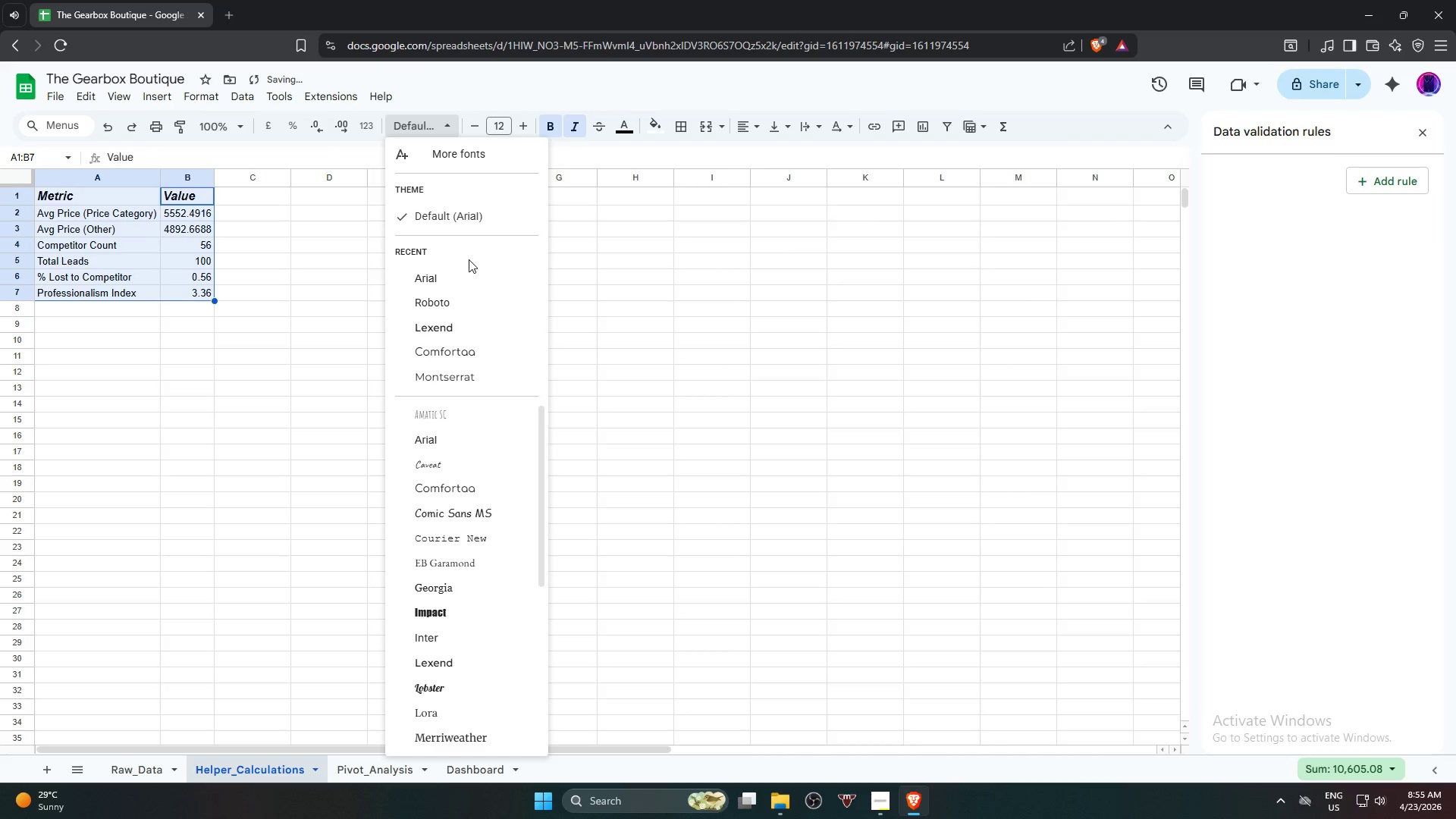 
left_click([466, 271])
 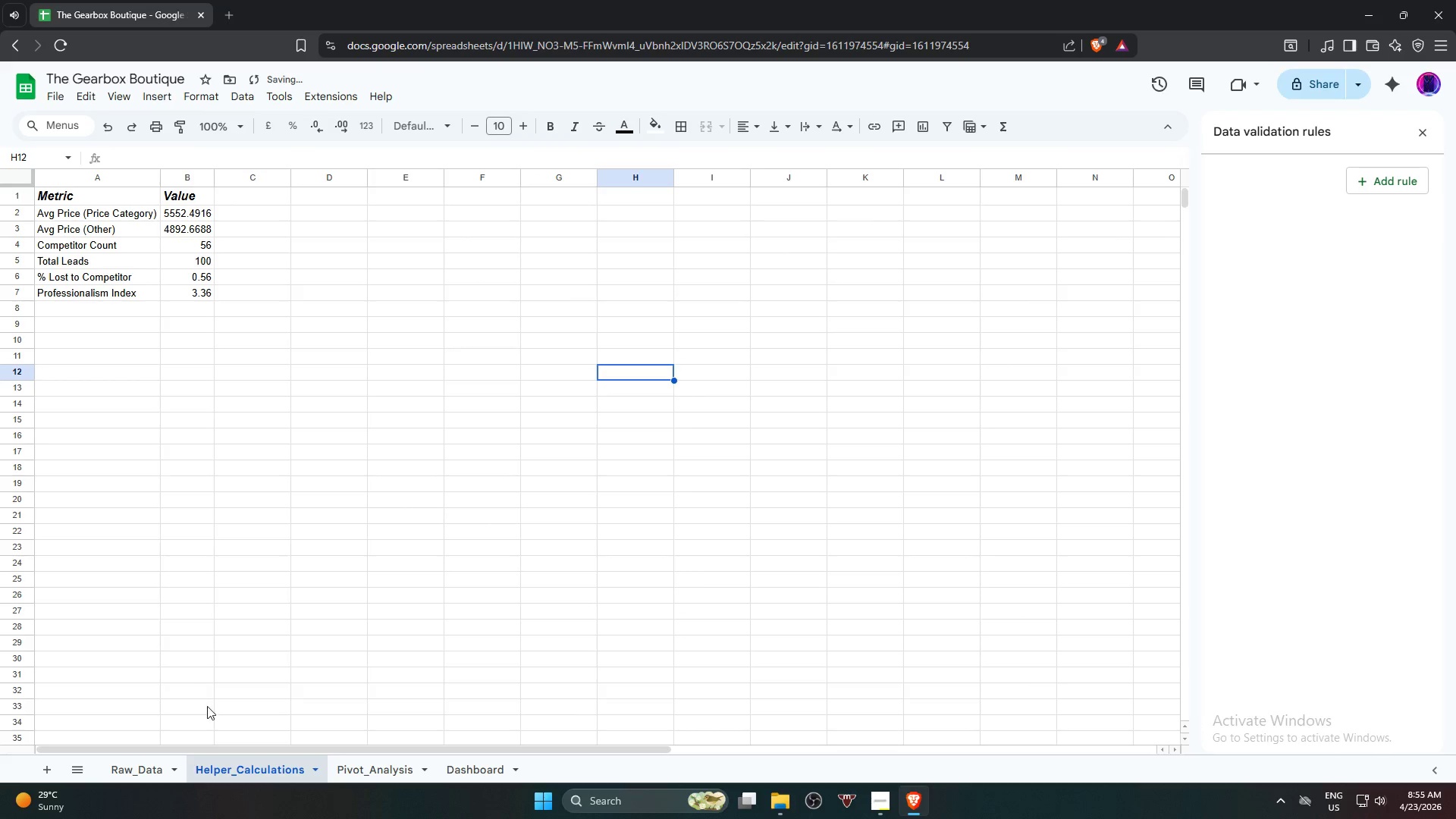 
left_click([362, 780])
 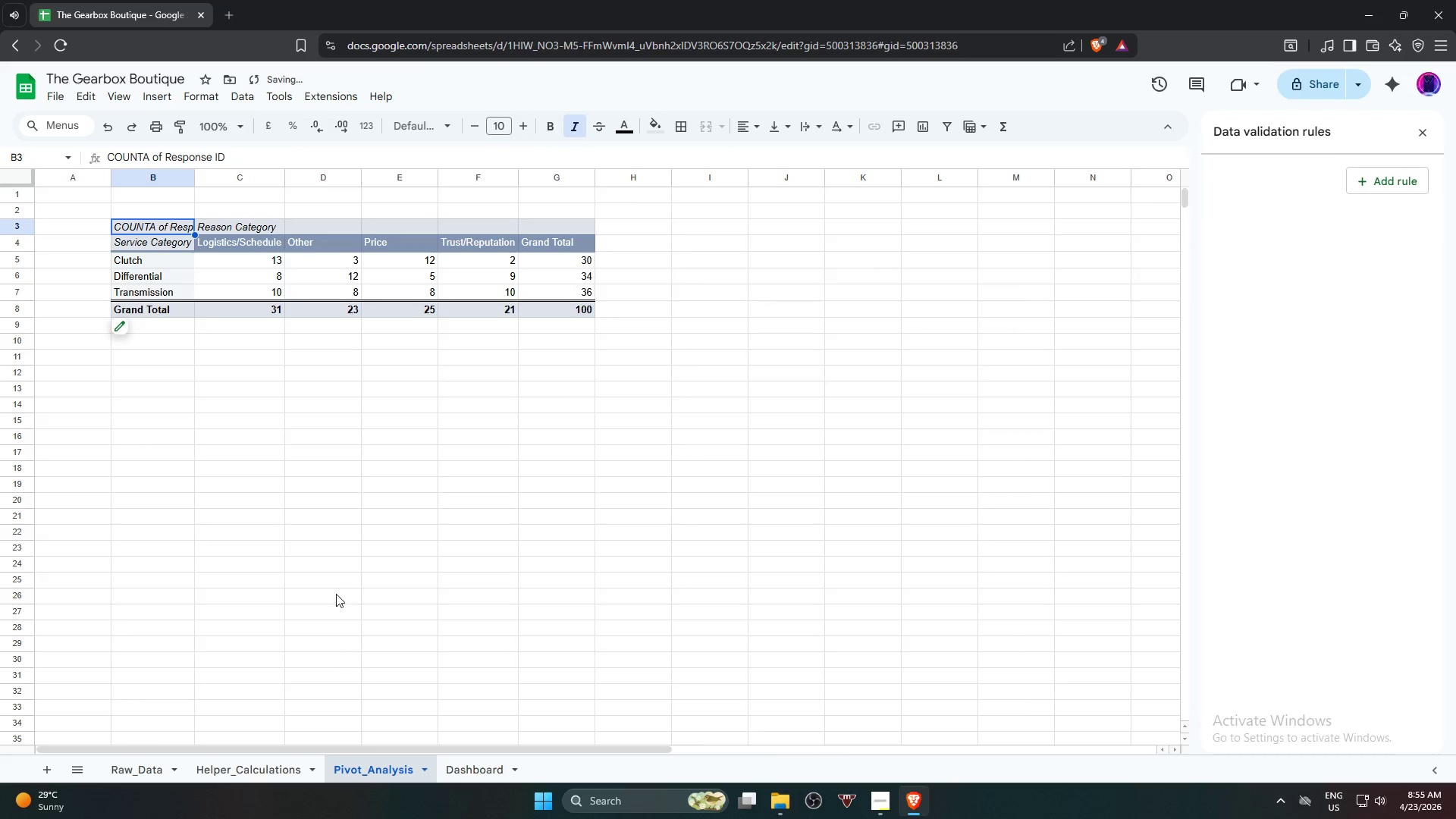 
left_click([339, 563])
 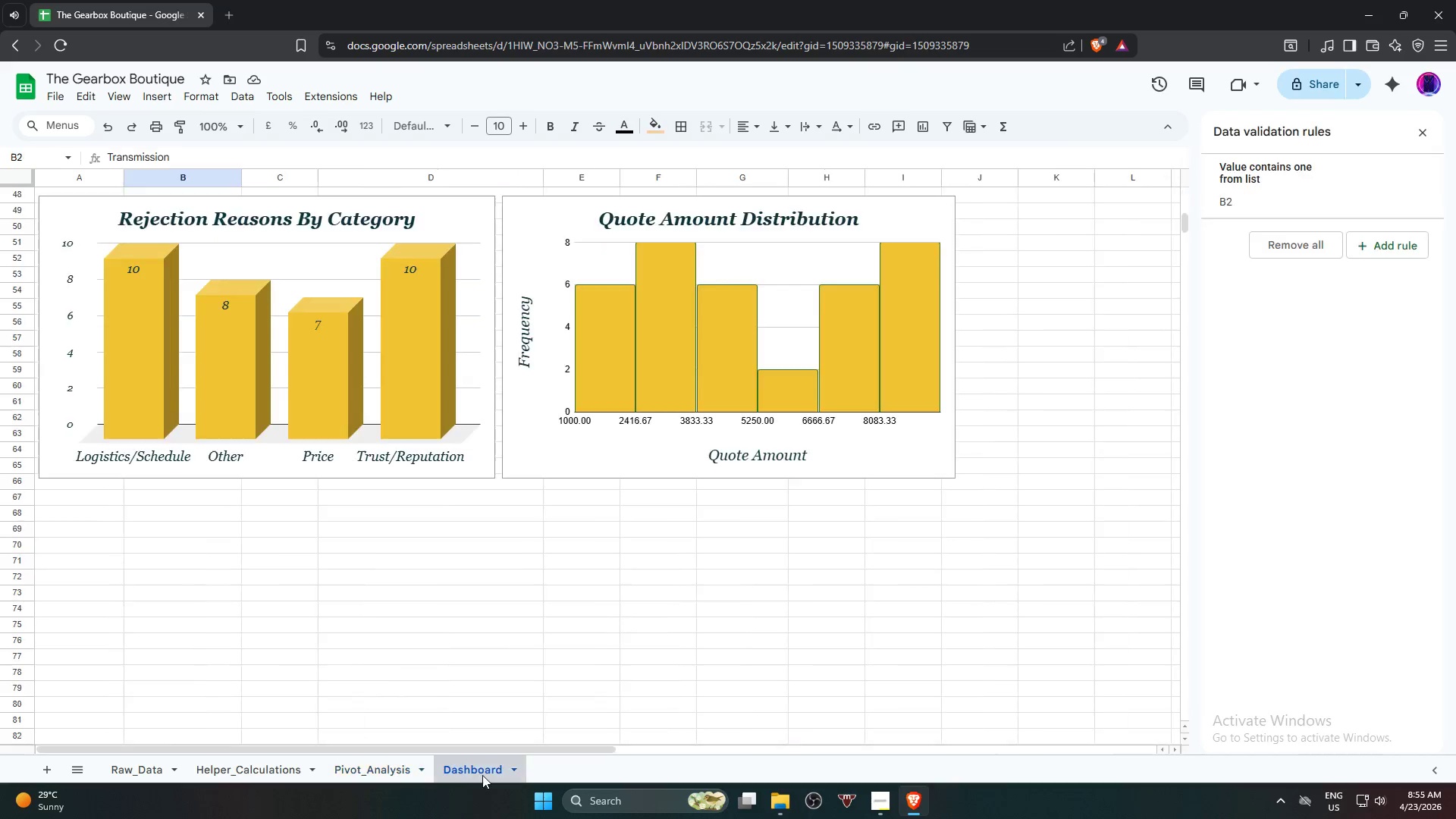 
scroll: coordinate [455, 600], scroll_direction: up, amount: 14.0
 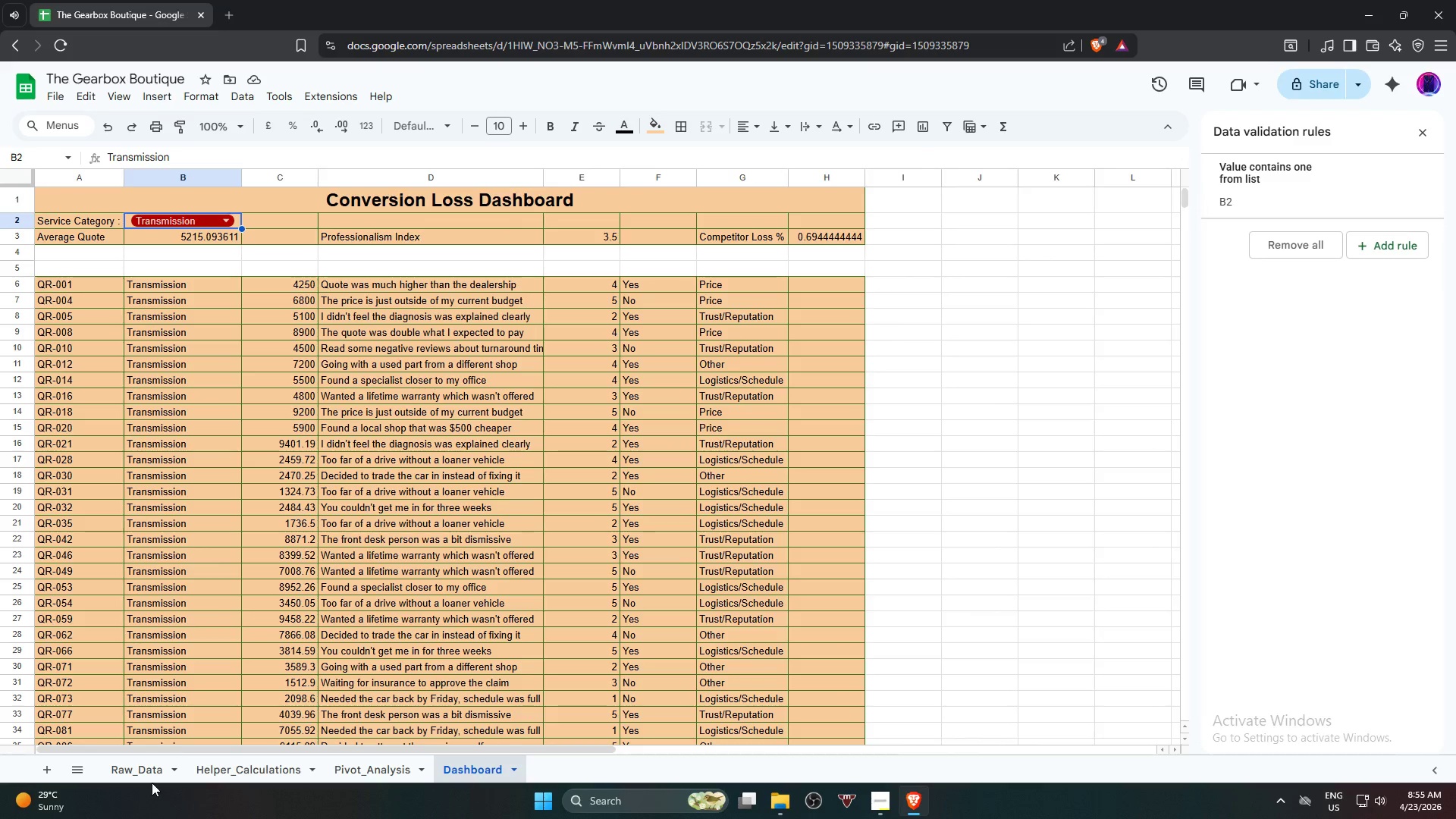 
left_click([142, 771])
 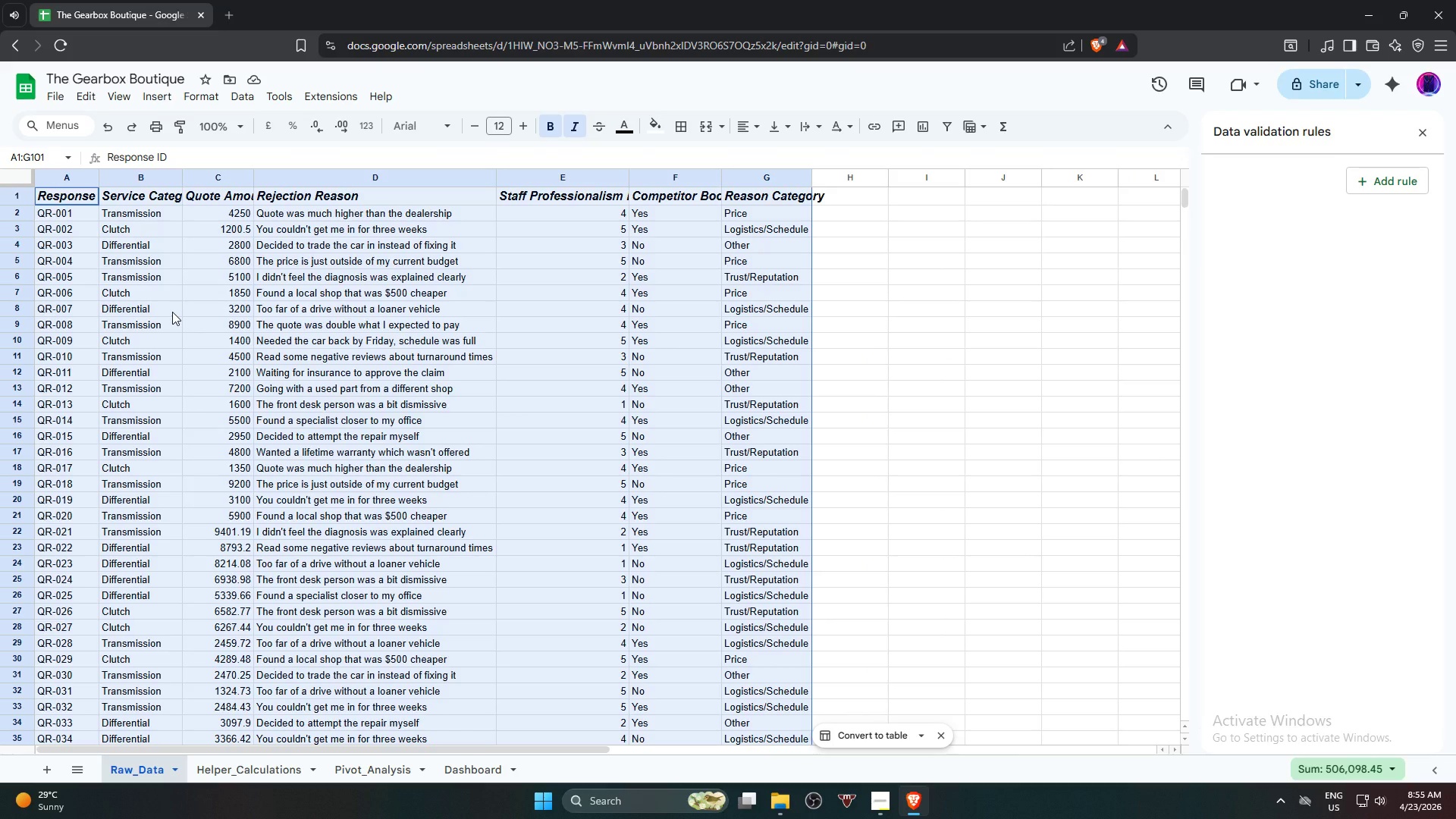 
key(Alt+Control+T)
 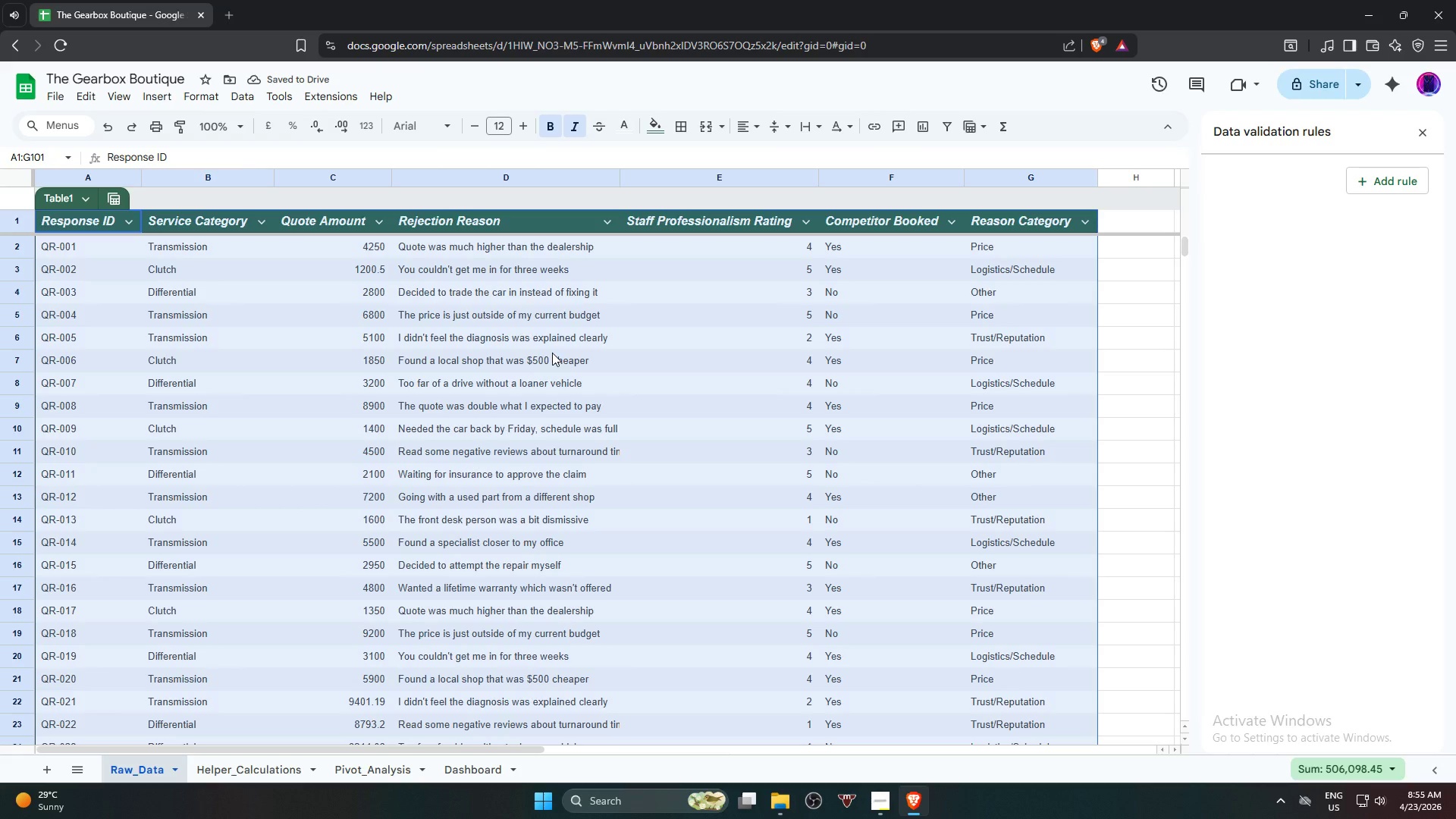 
scroll: coordinate [482, 413], scroll_direction: down, amount: 5.0
 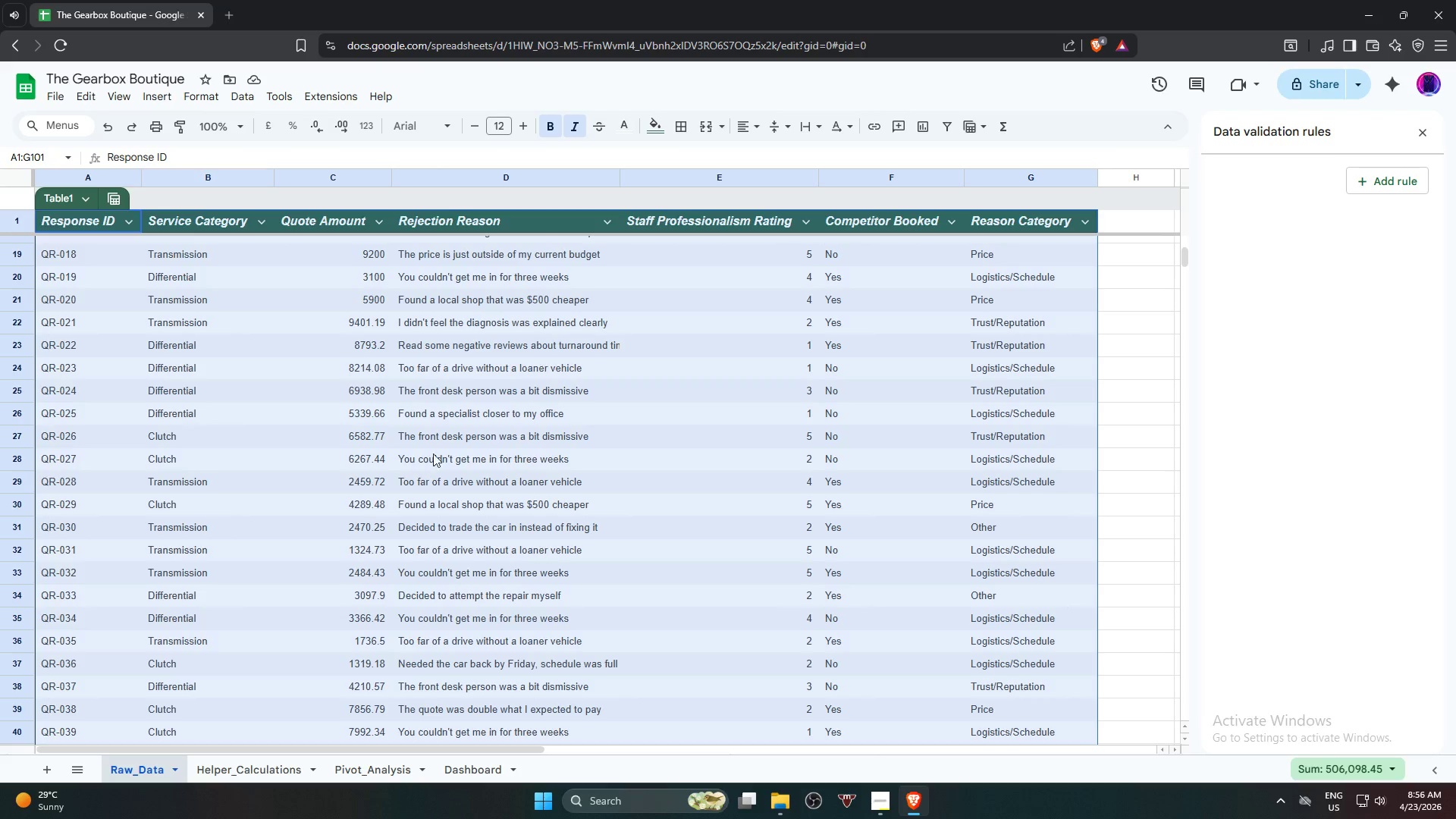 
wait(59.19)
 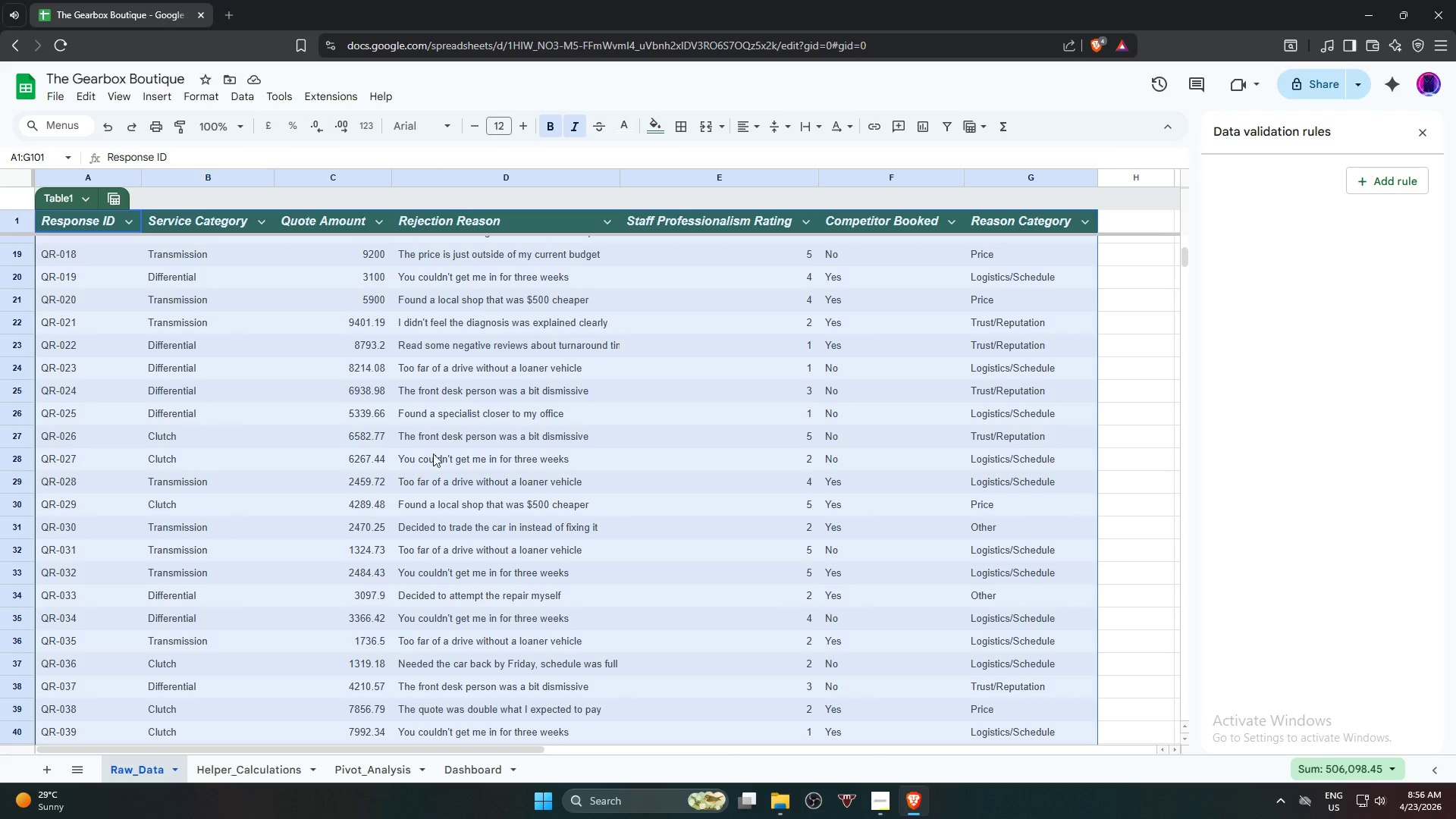 
left_click([119, 253])
 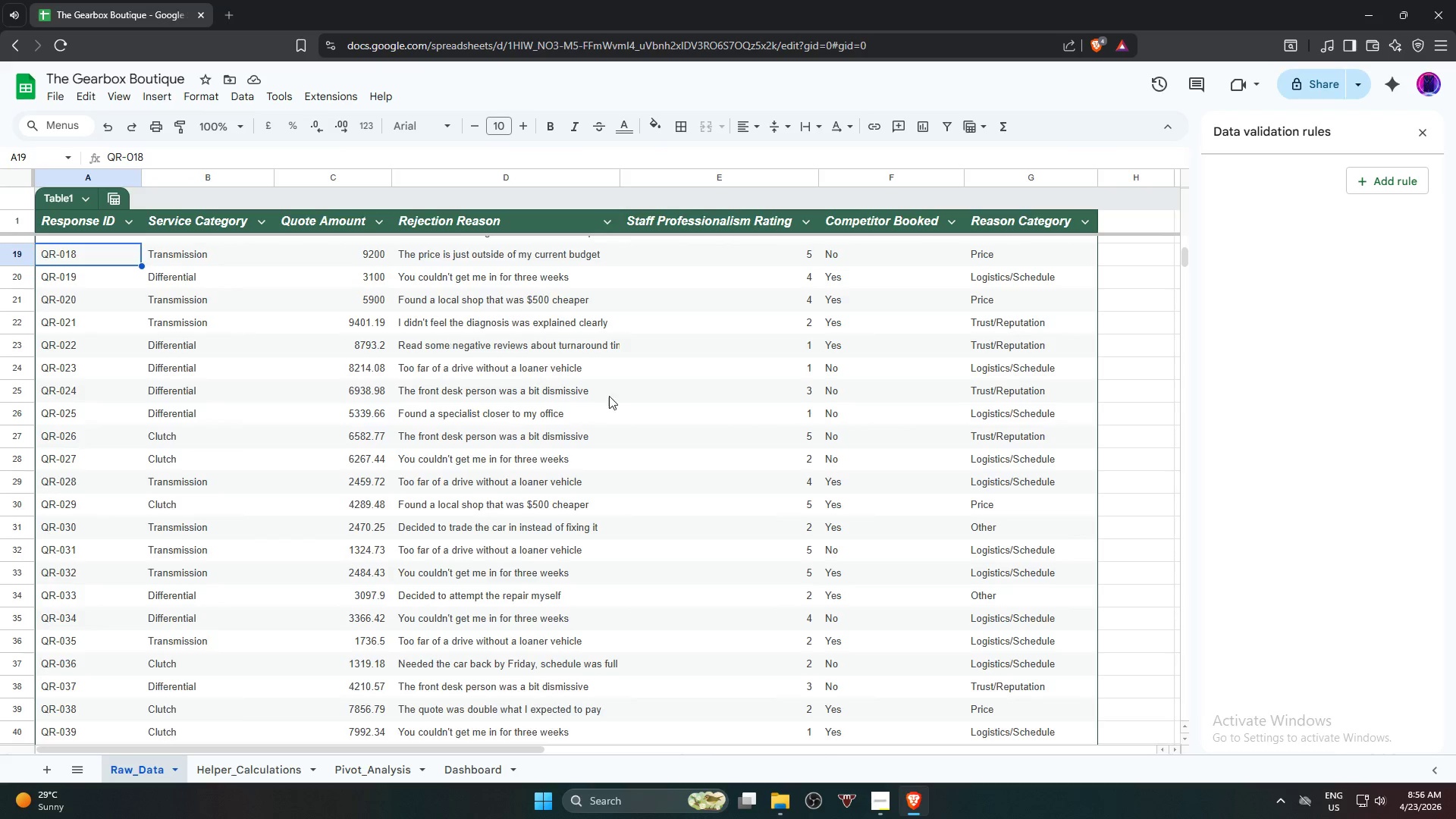 
hold_key(key=ShiftLeft, duration=0.48)
 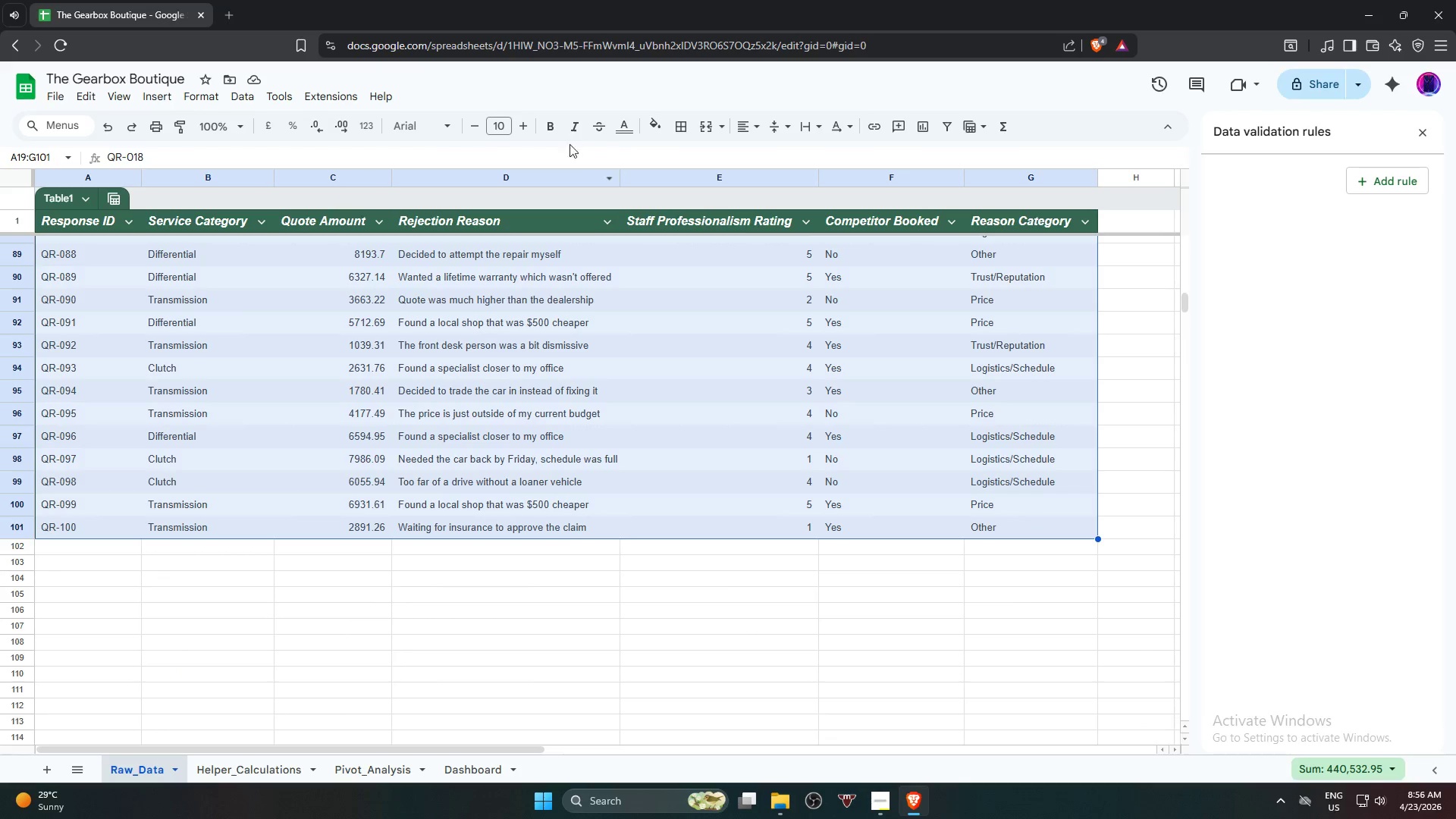 
scroll: coordinate [1016, 611], scroll_direction: down, amount: 21.0
 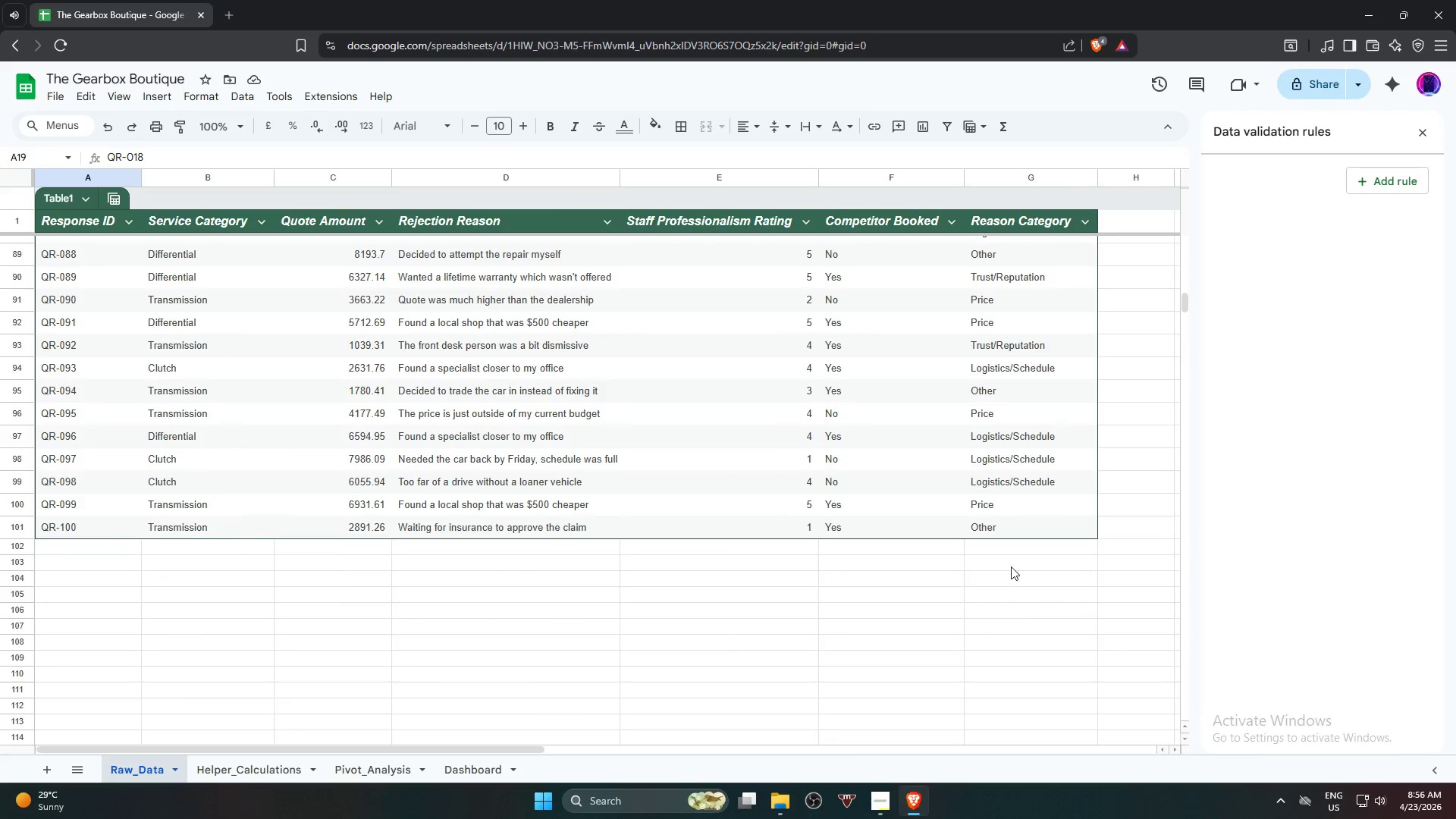 
left_click([1034, 528])
 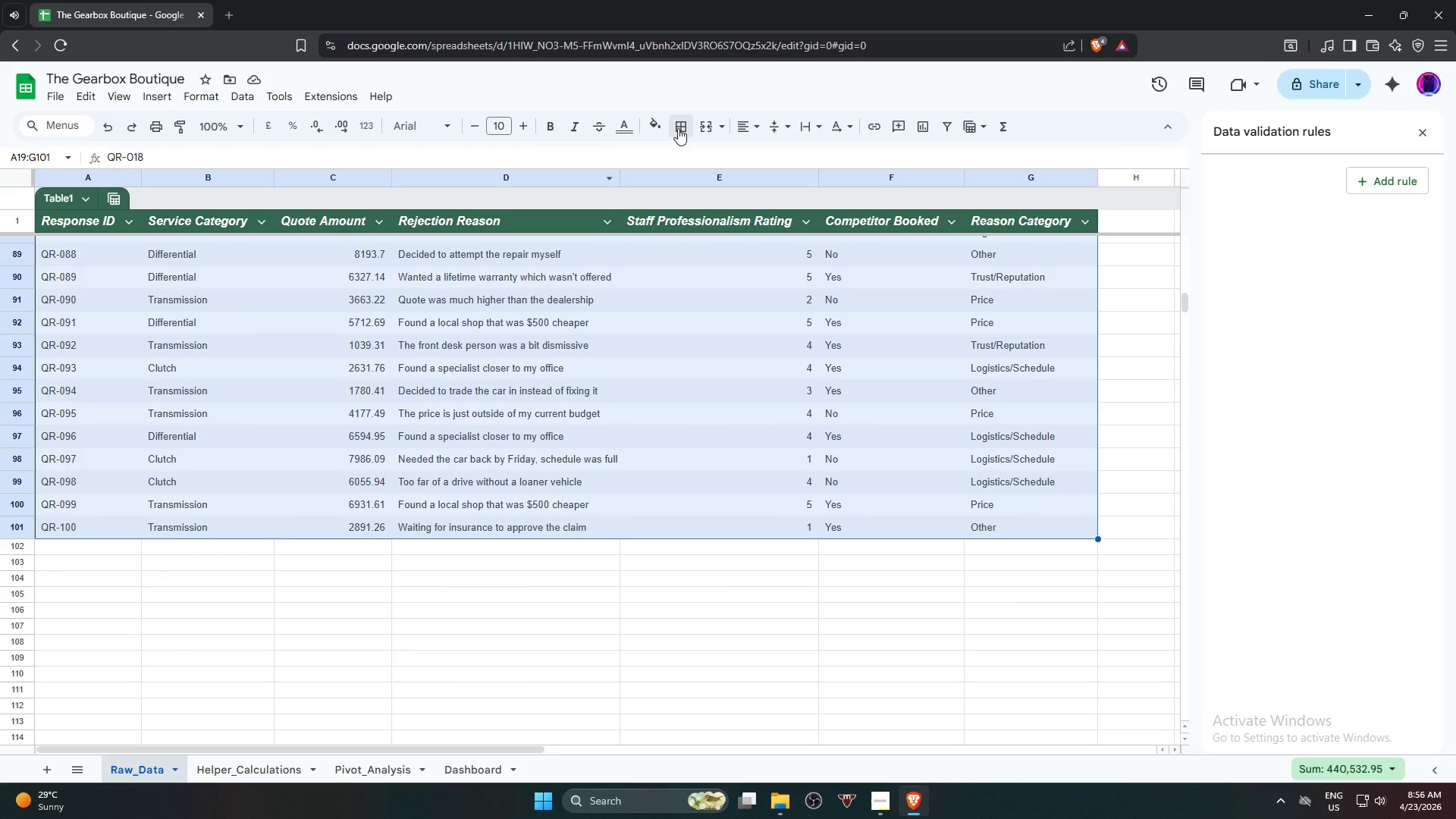 
mouse_move([546, 129])
 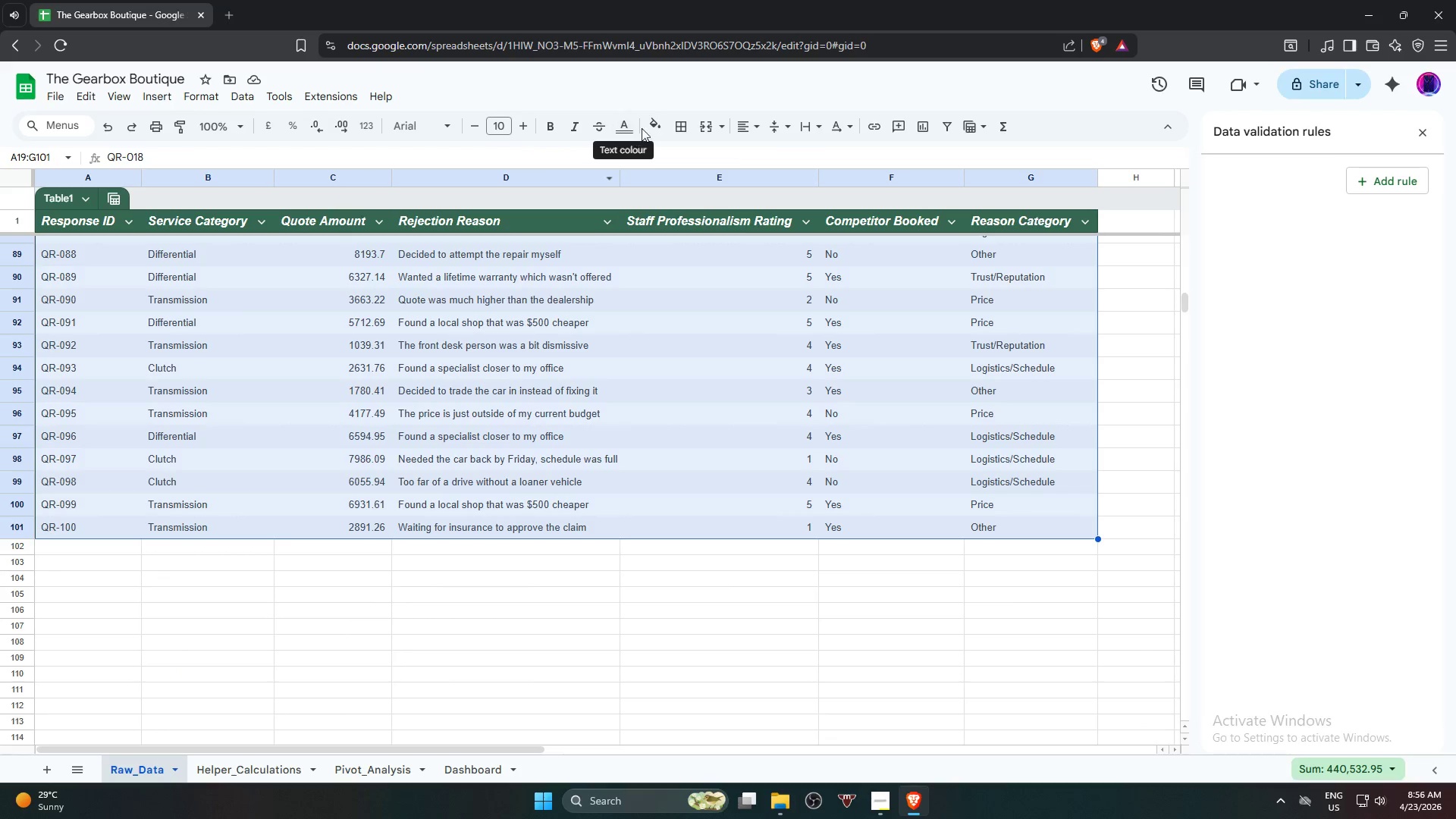 
left_click([649, 126])
 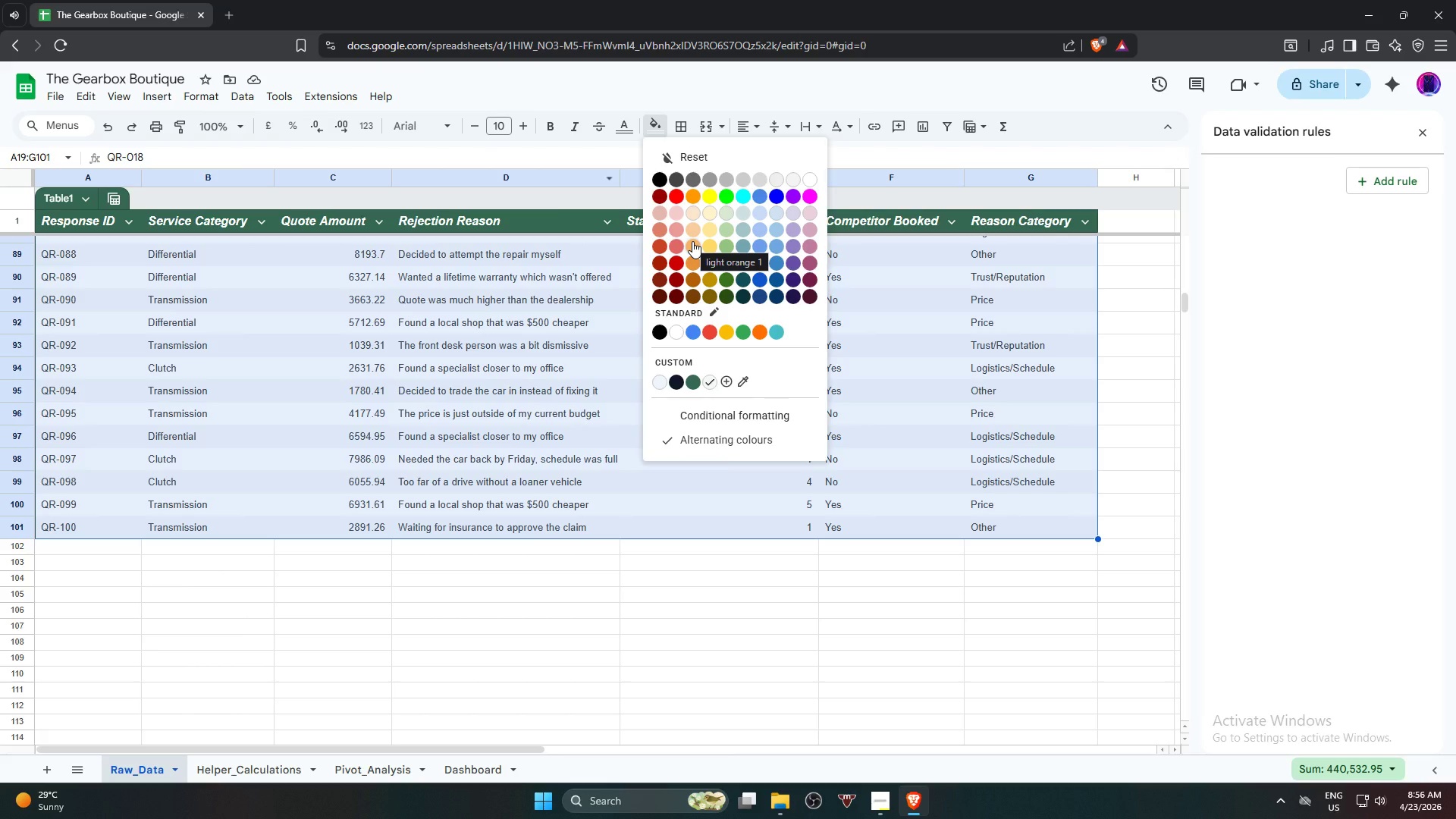 
wait(5.14)
 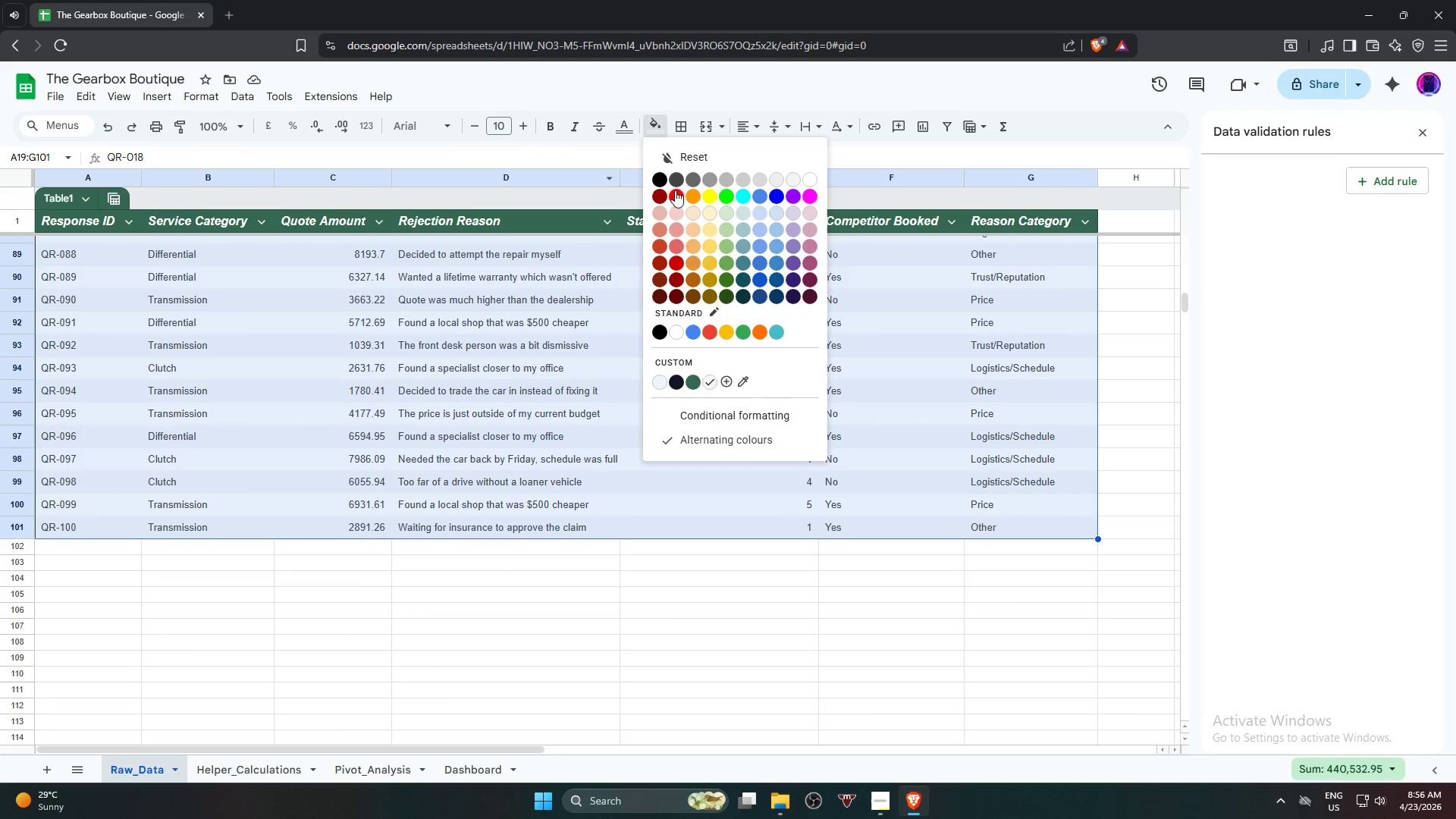 
left_click([692, 231])
 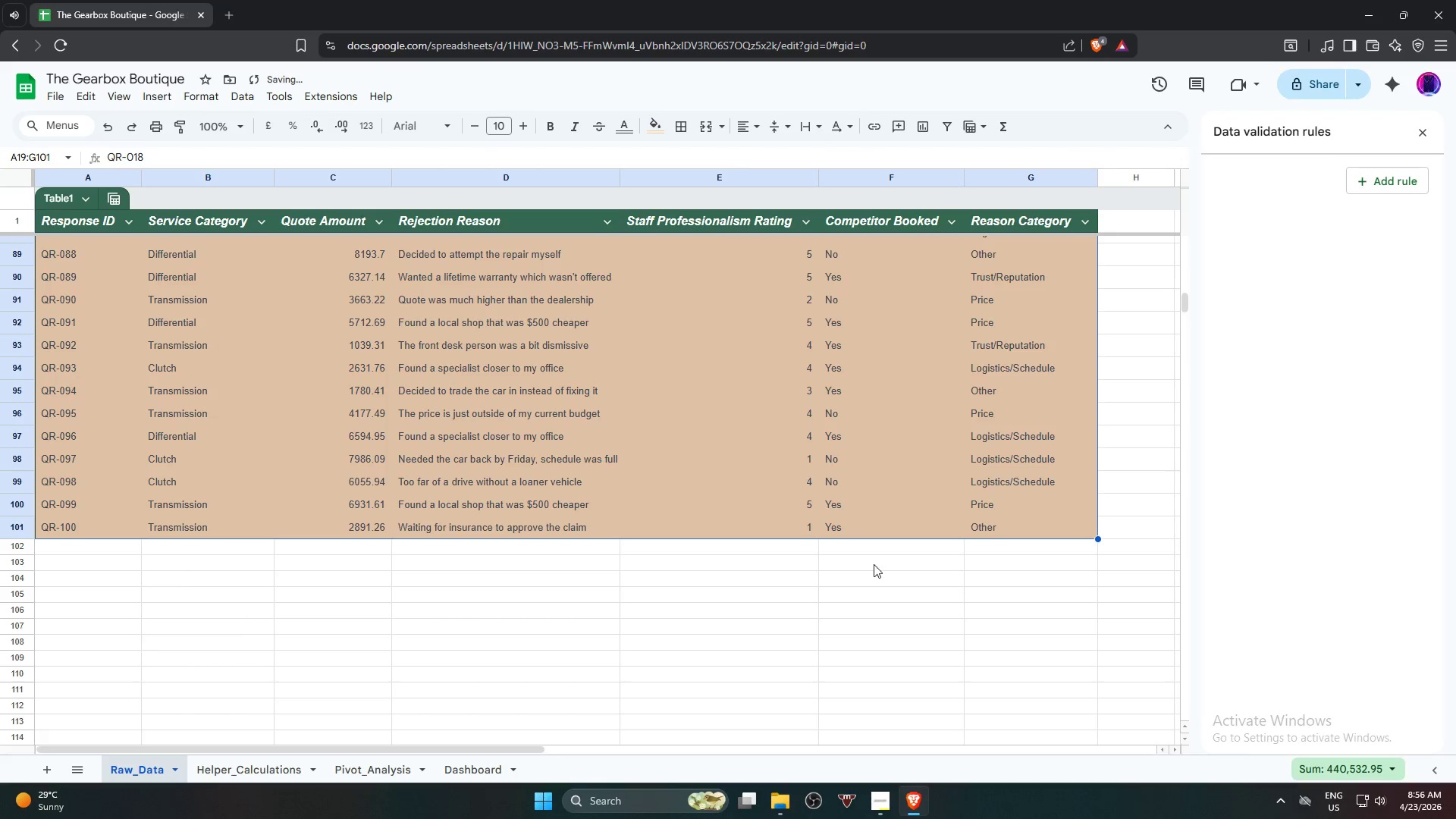 
left_click([860, 608])
 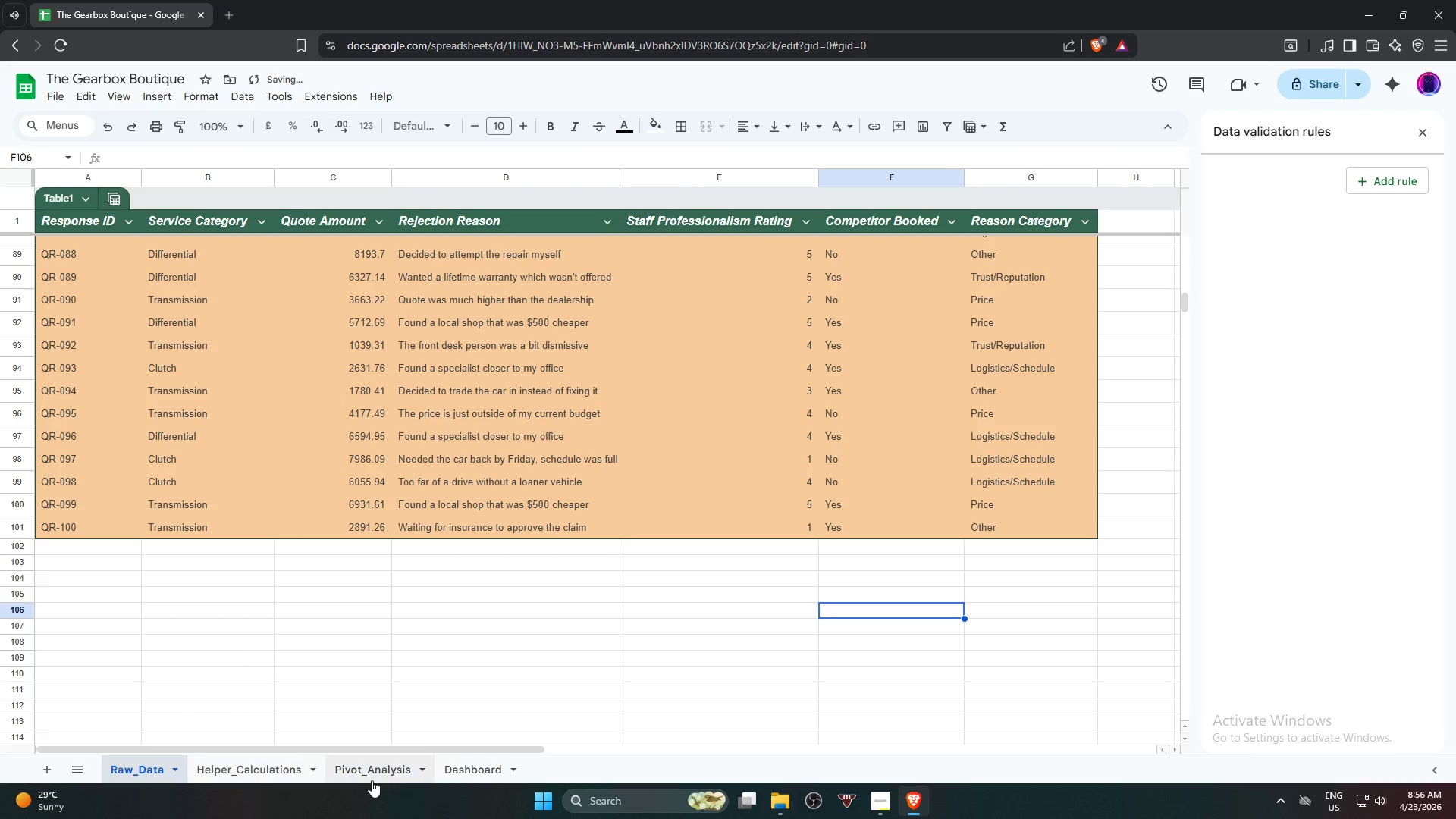 
left_click([384, 770])
 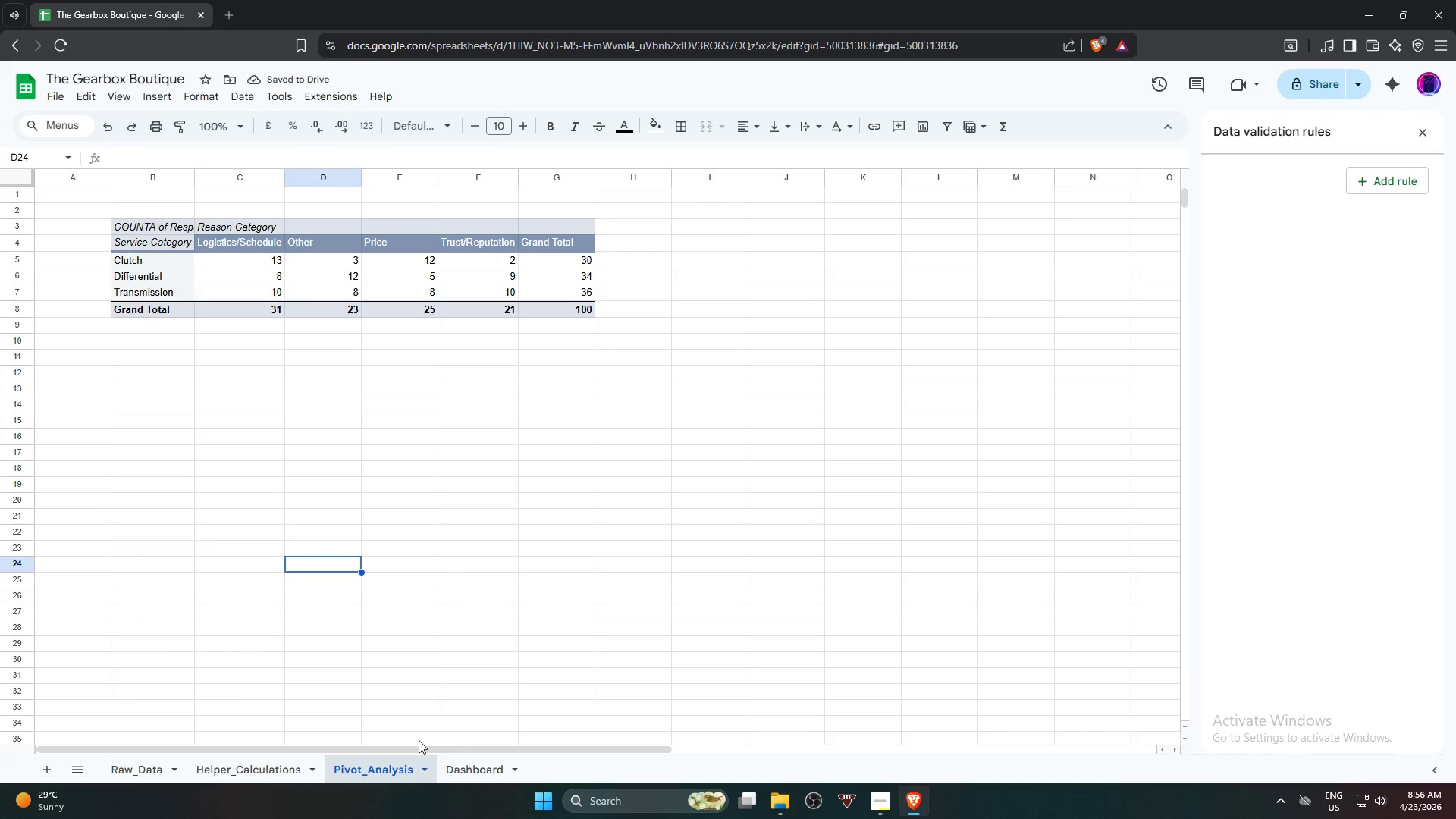 
left_click([464, 778])
 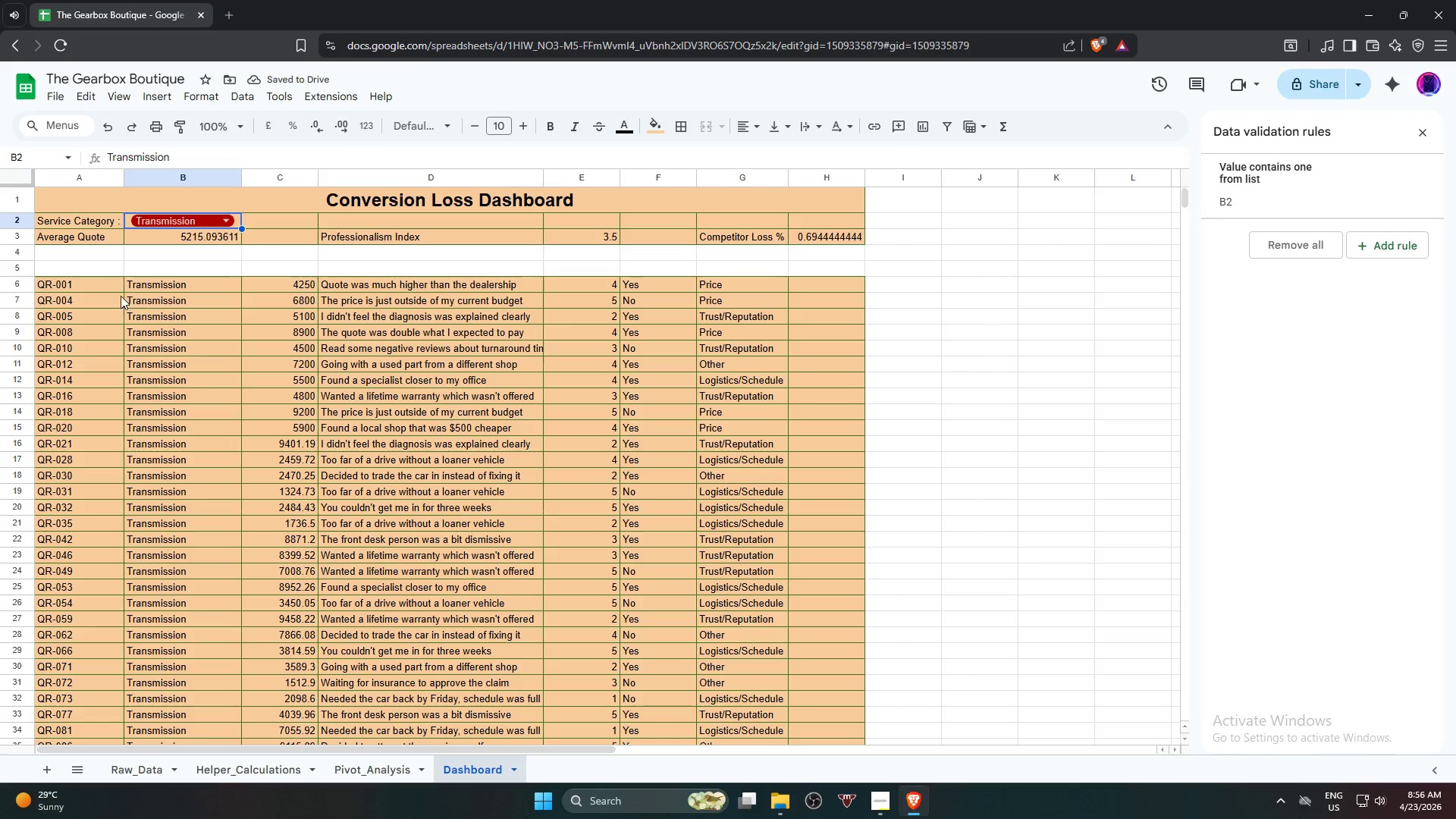 
key(Control+A)
 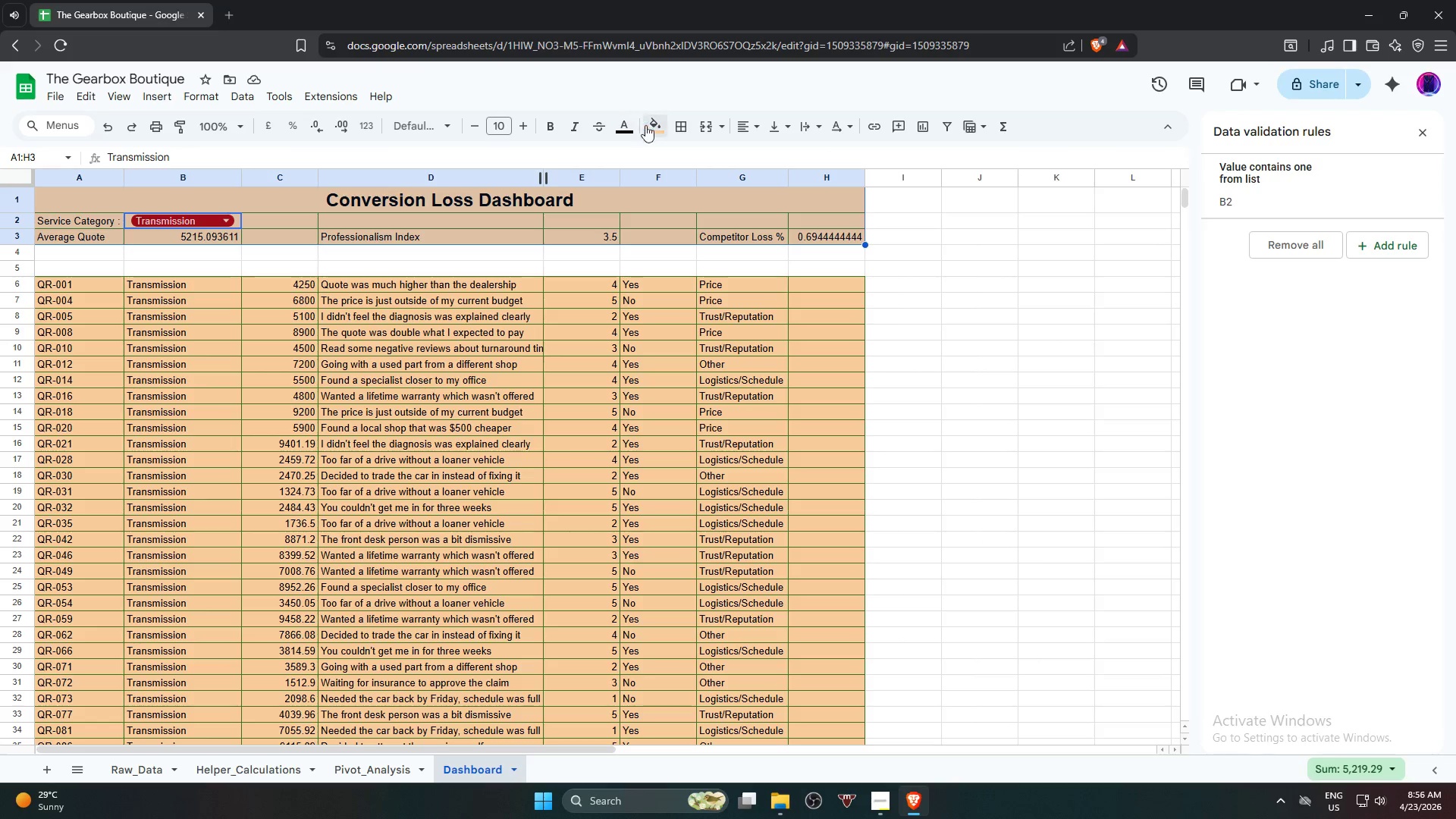 
left_click([651, 130])
 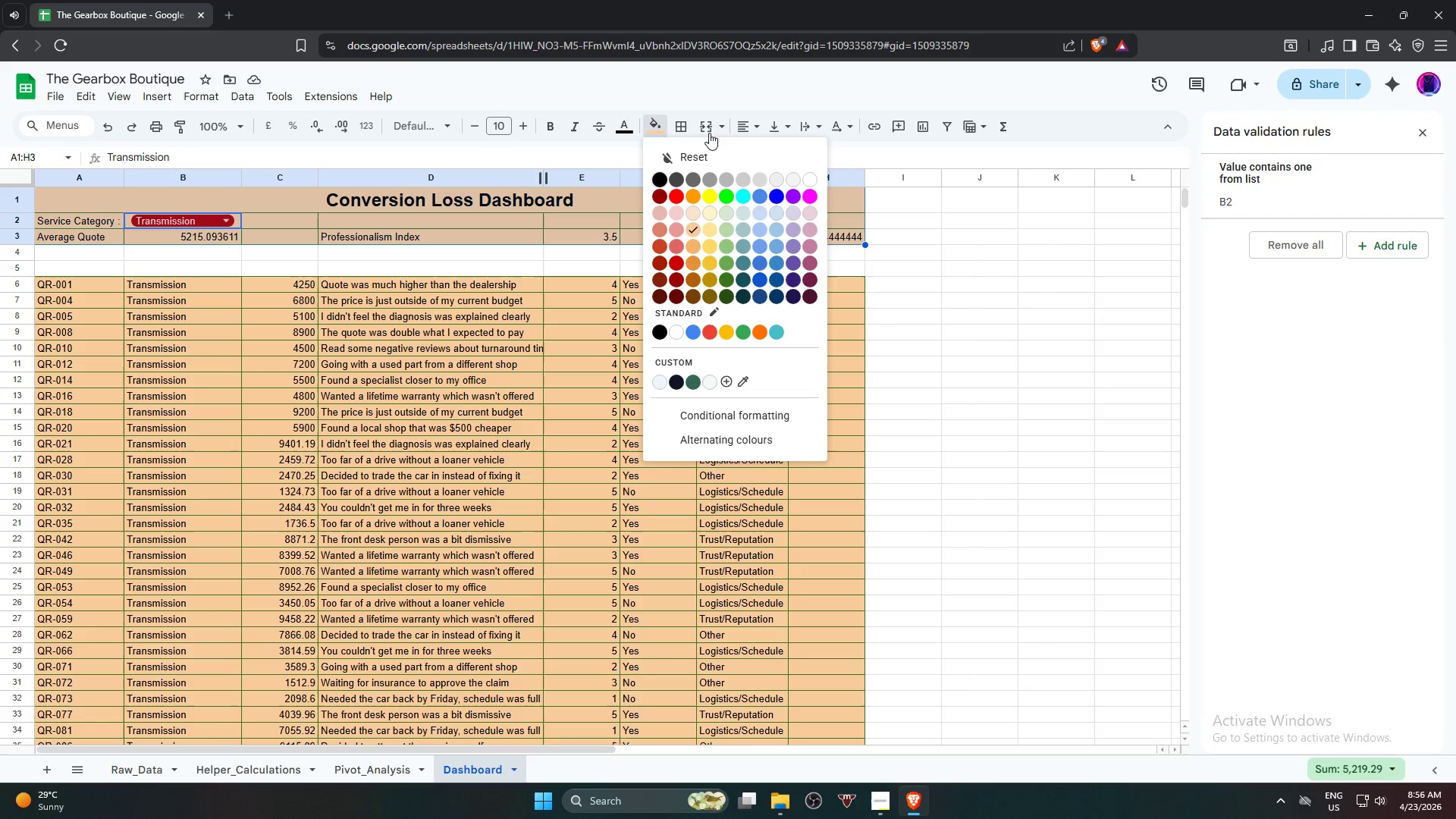 
left_click([1061, 239])
 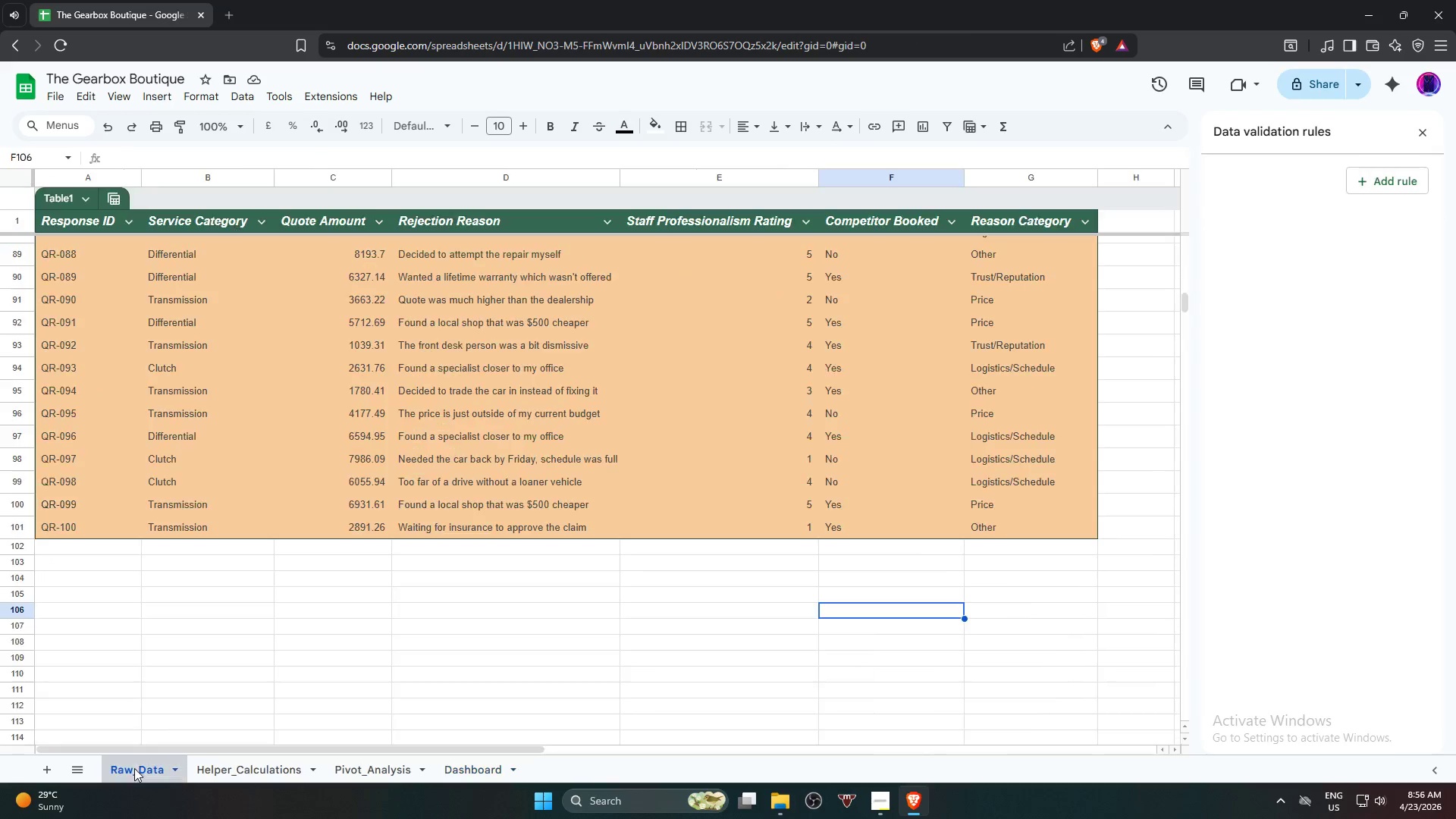 
hold_key(key=ControlLeft, duration=0.34)
 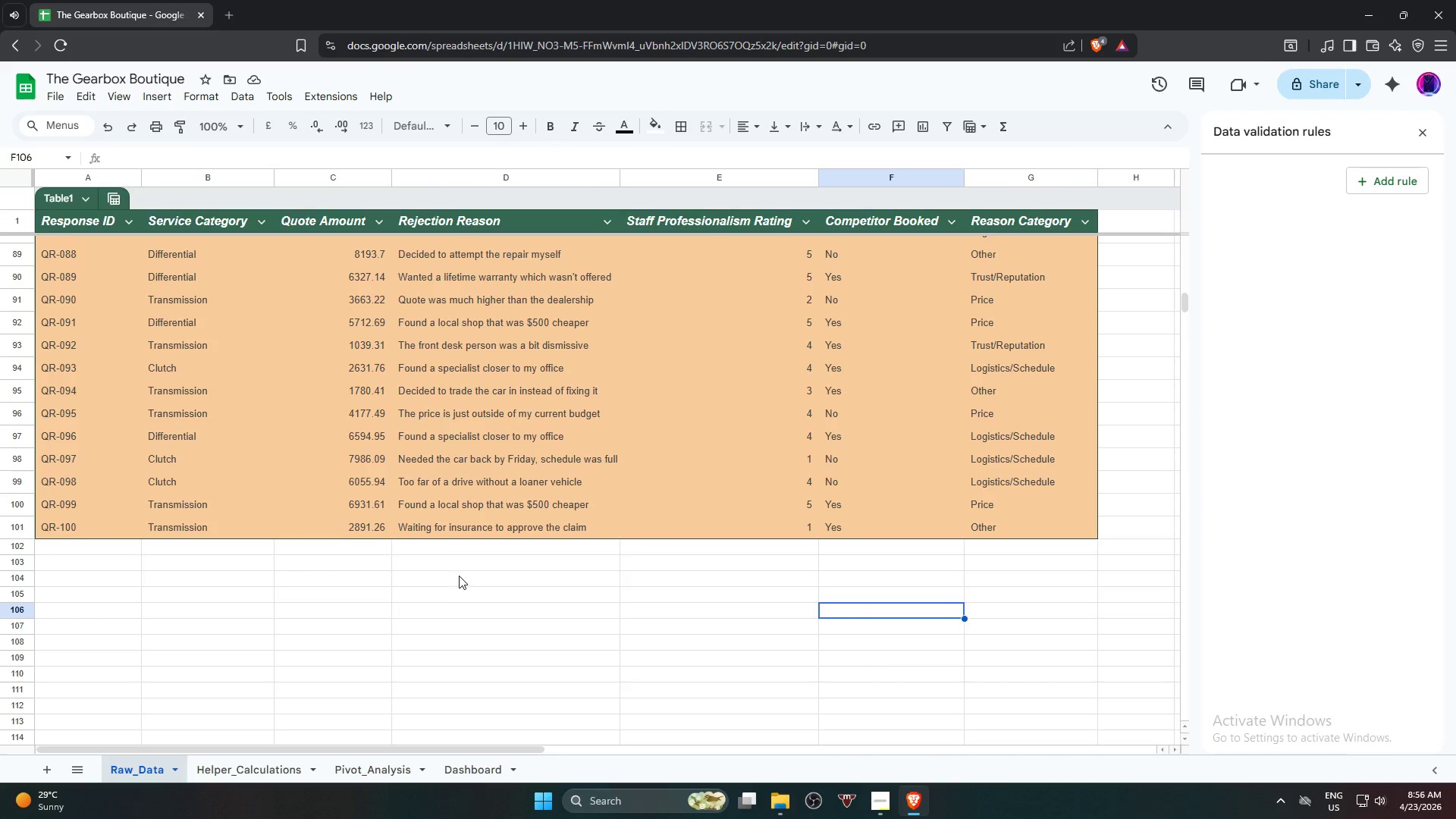 
scroll: coordinate [463, 576], scroll_direction: up, amount: 3.0
 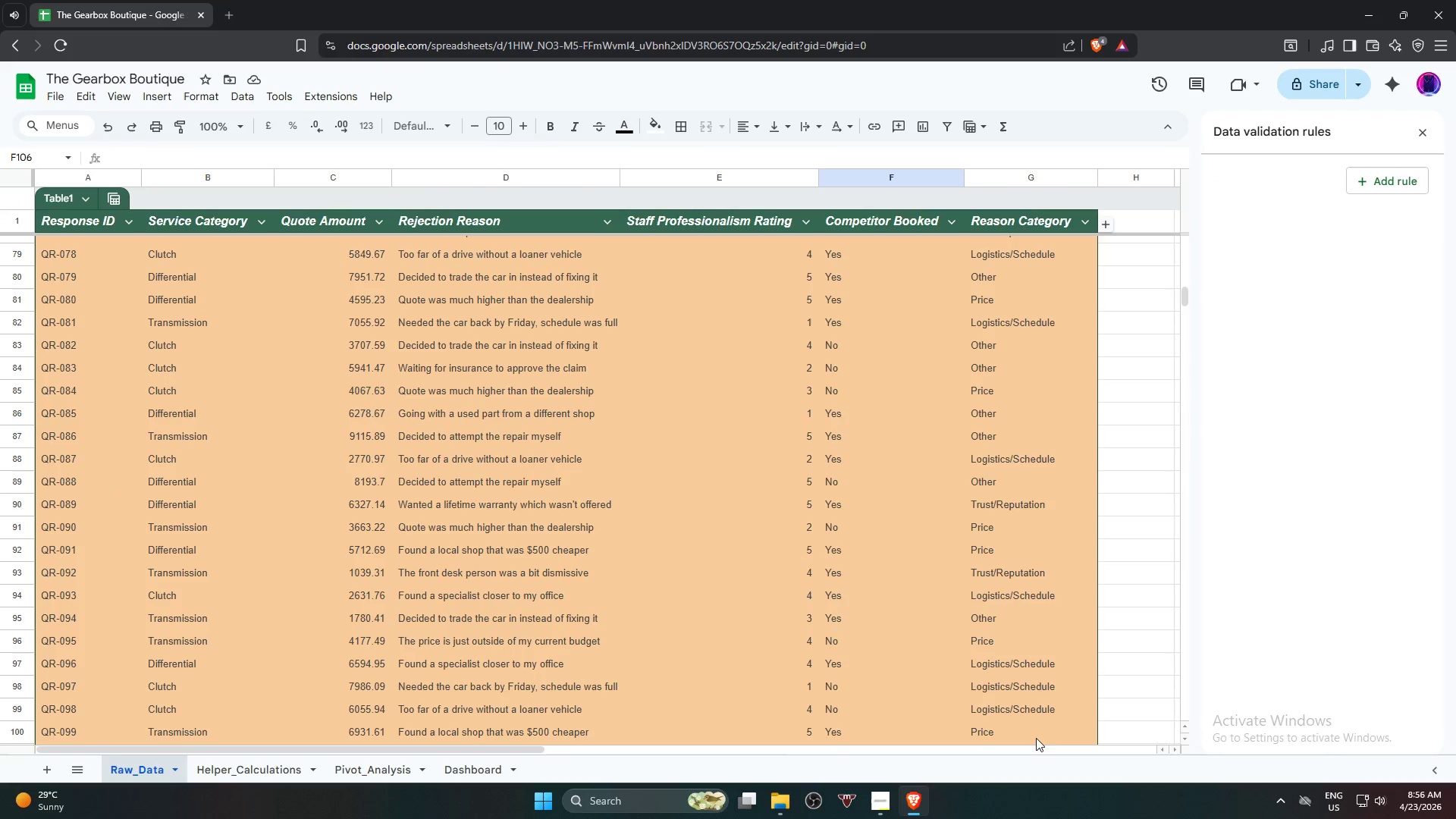 
left_click([1034, 736])
 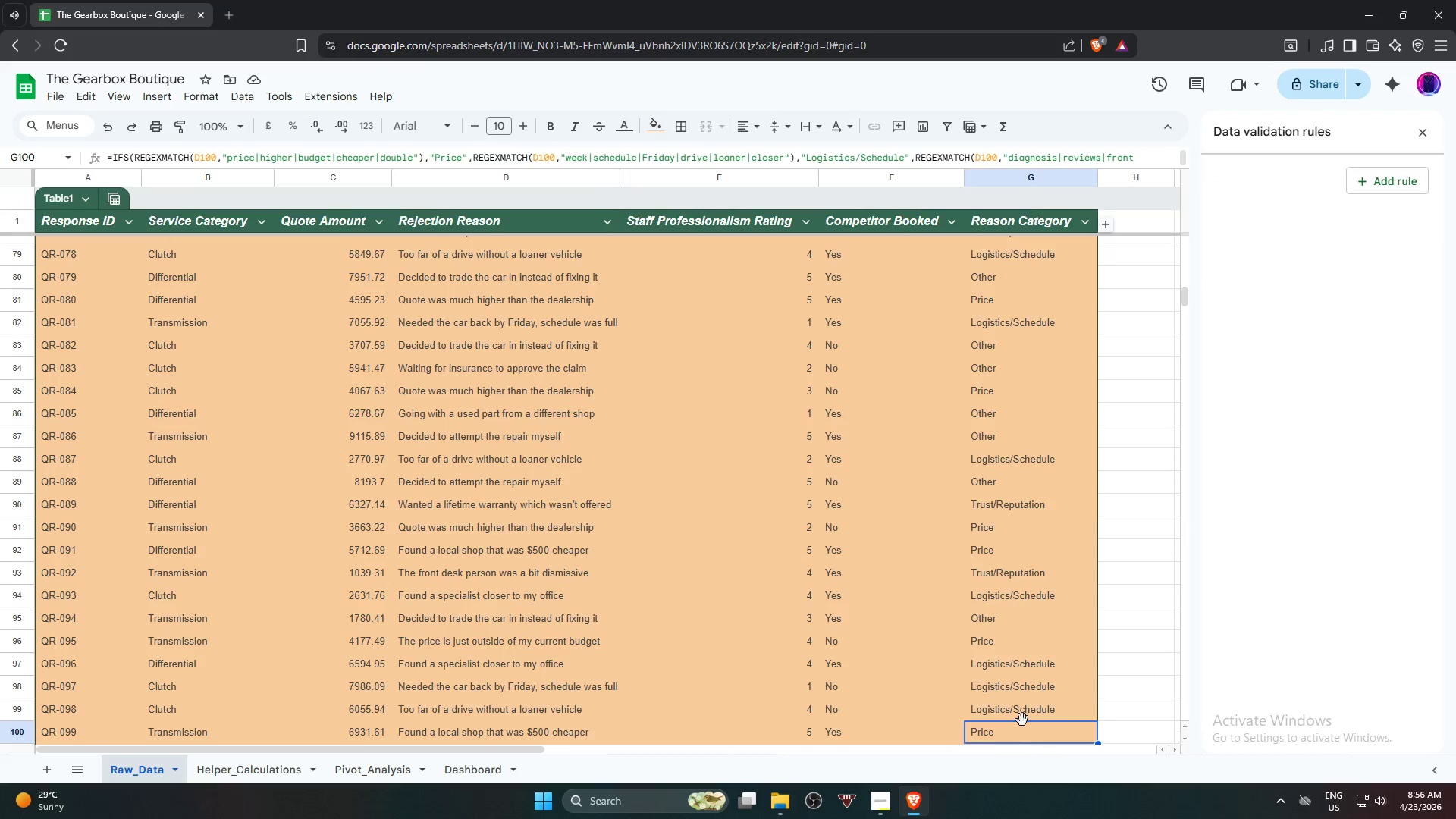 
scroll: coordinate [773, 603], scroll_direction: down, amount: 1.0
 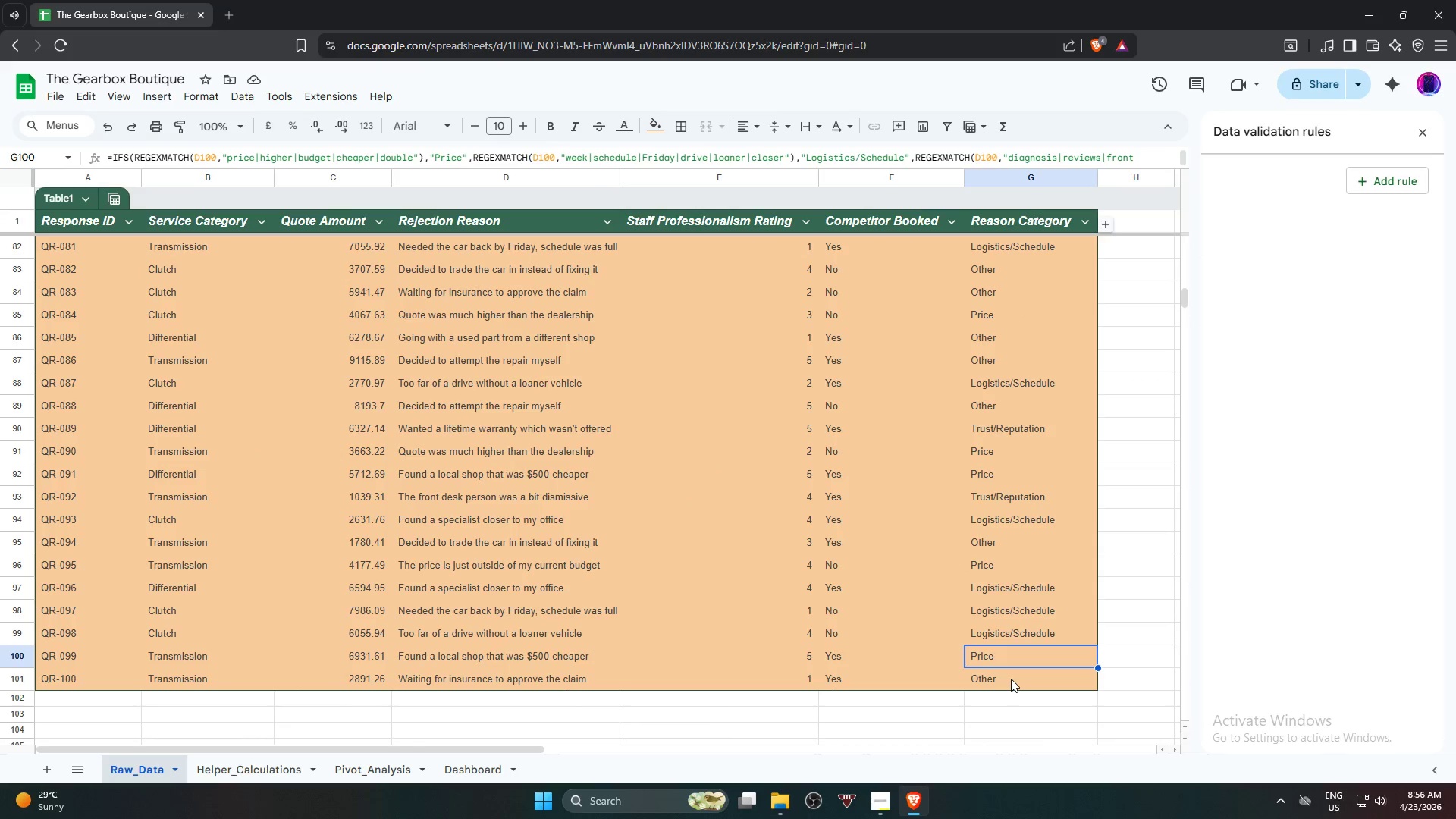 
left_click([1011, 679])
 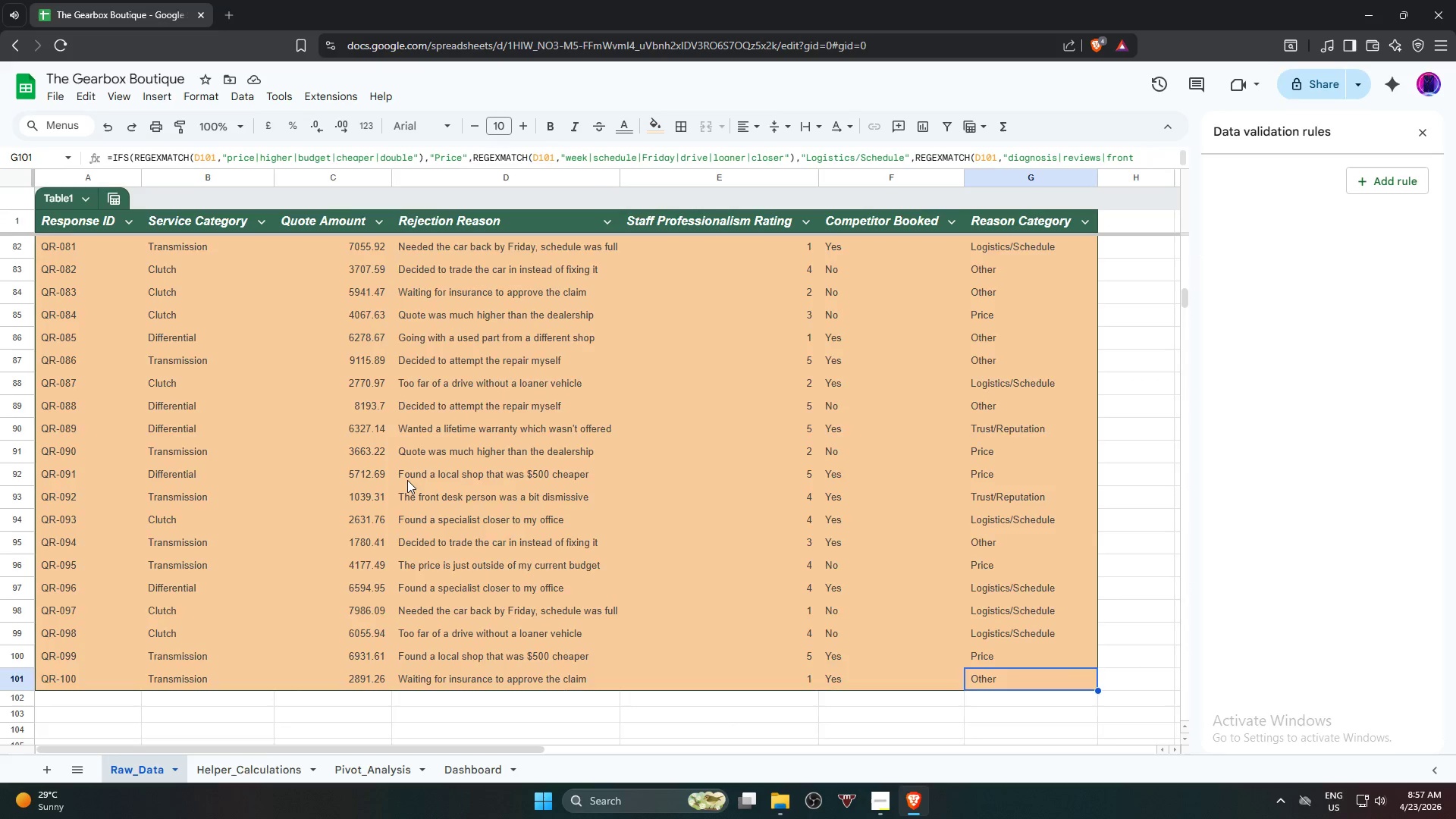 
hold_key(key=ShiftLeft, duration=0.7)
 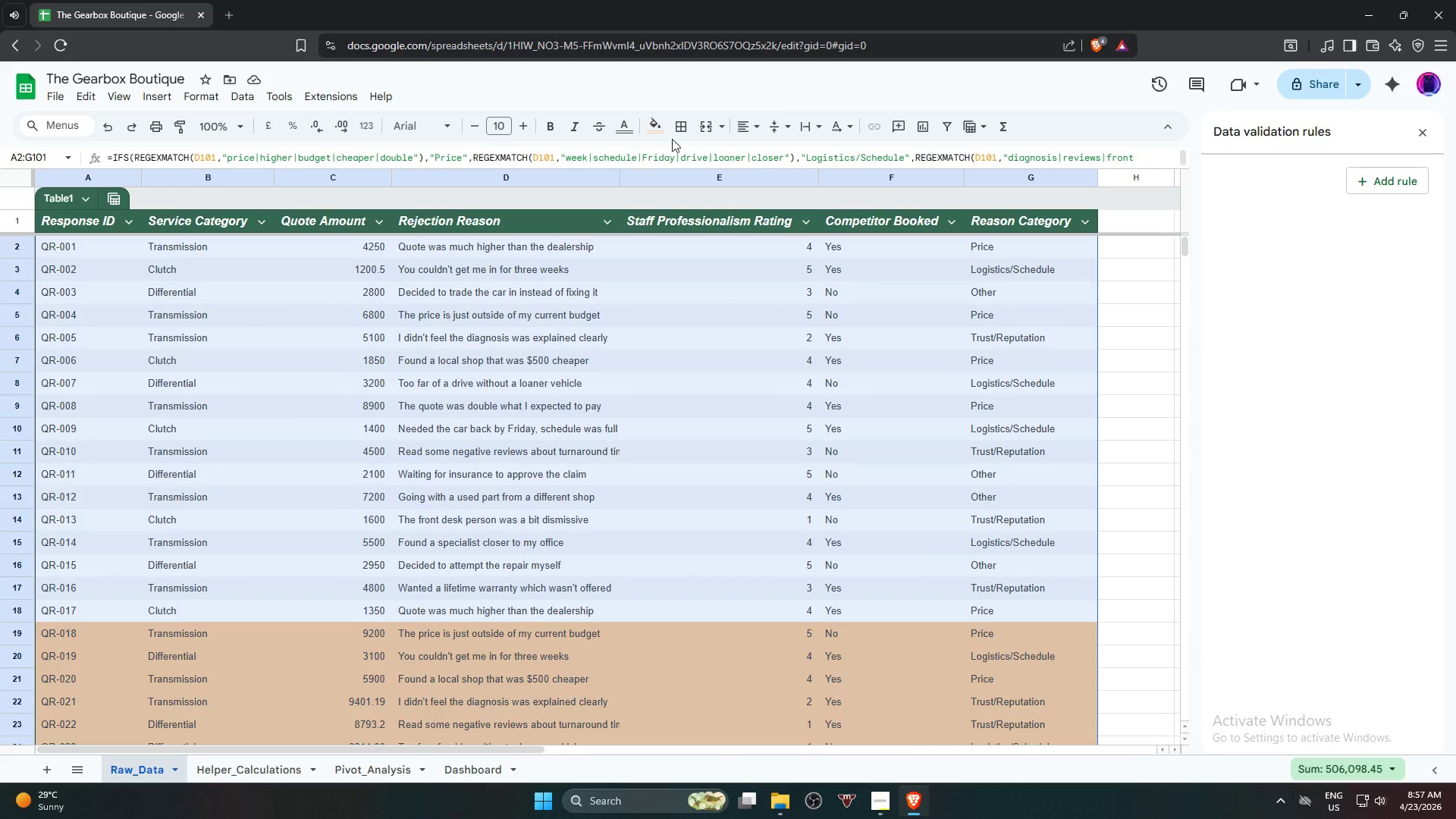 
scroll: coordinate [224, 338], scroll_direction: up, amount: 34.0
 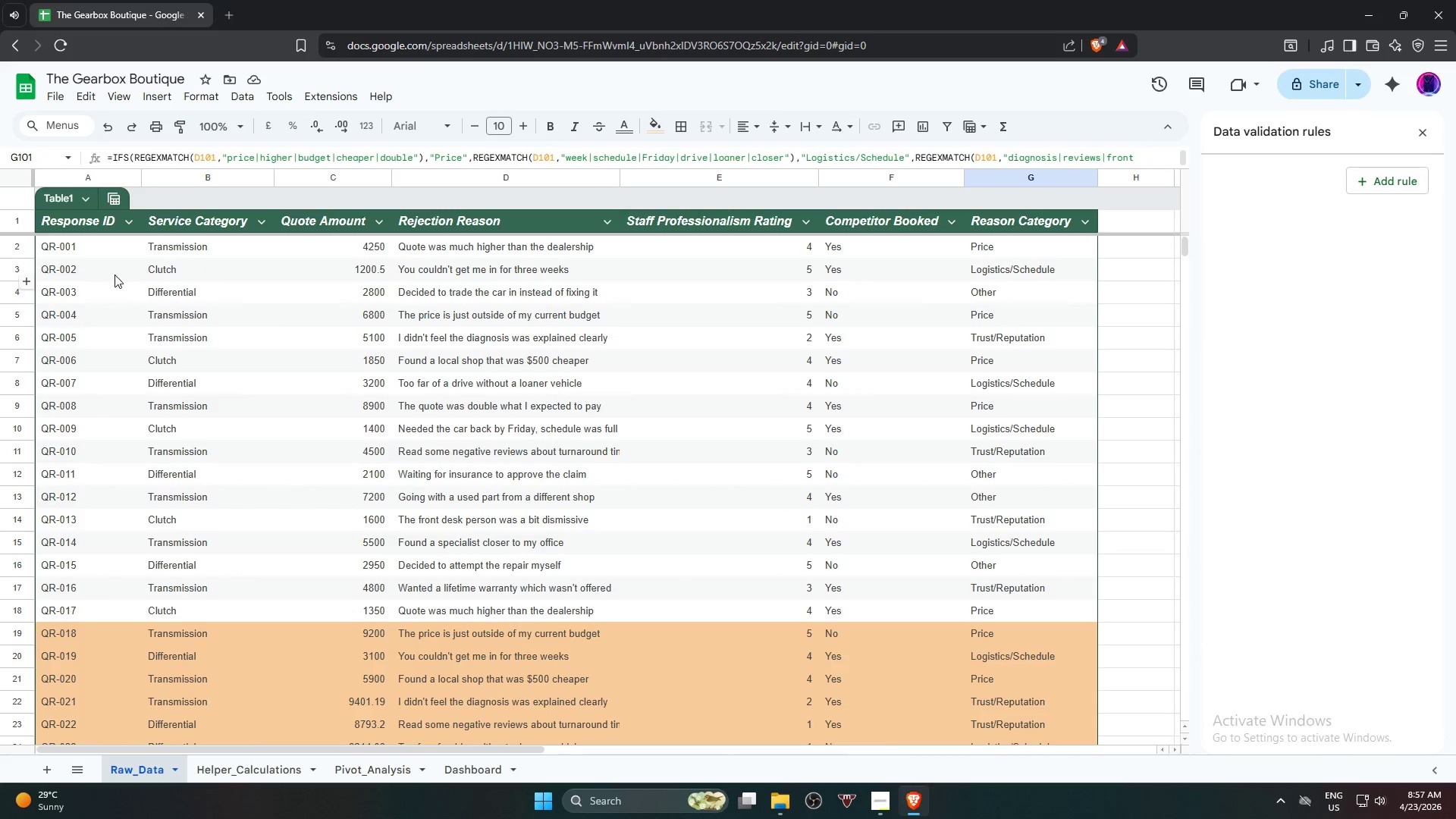 
left_click([96, 251])
 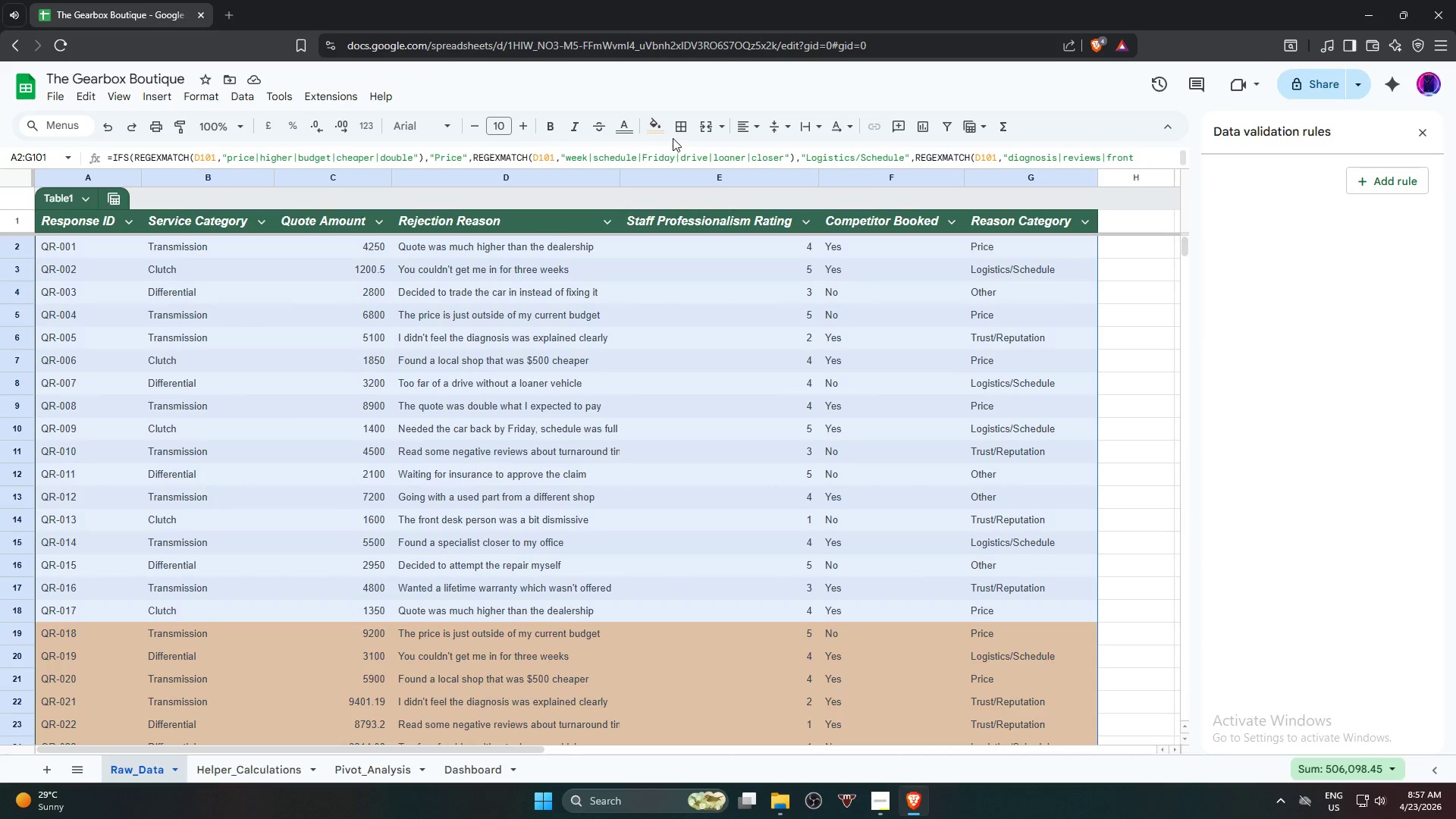 
left_click([662, 130])
 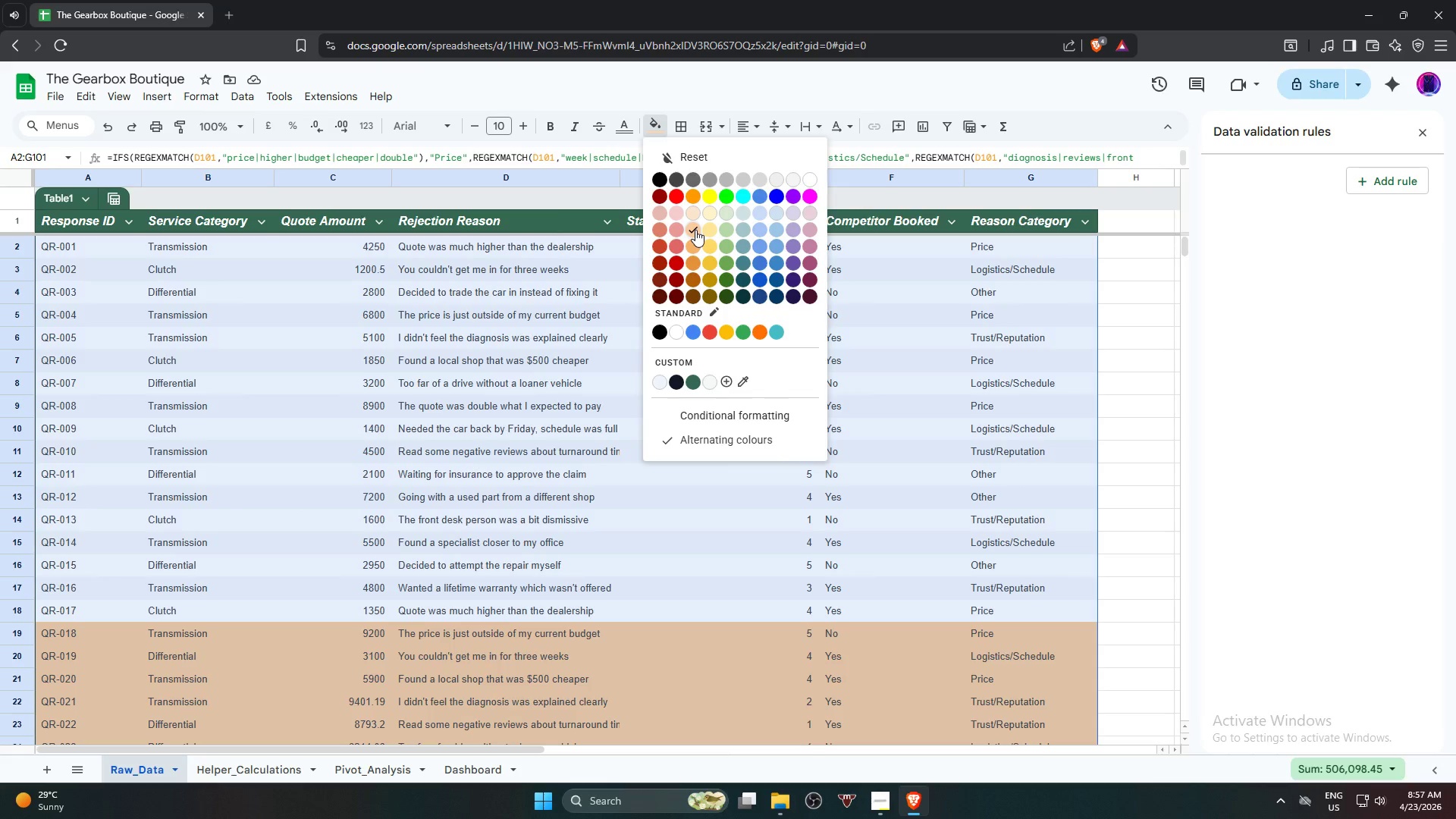 
left_click([695, 230])
 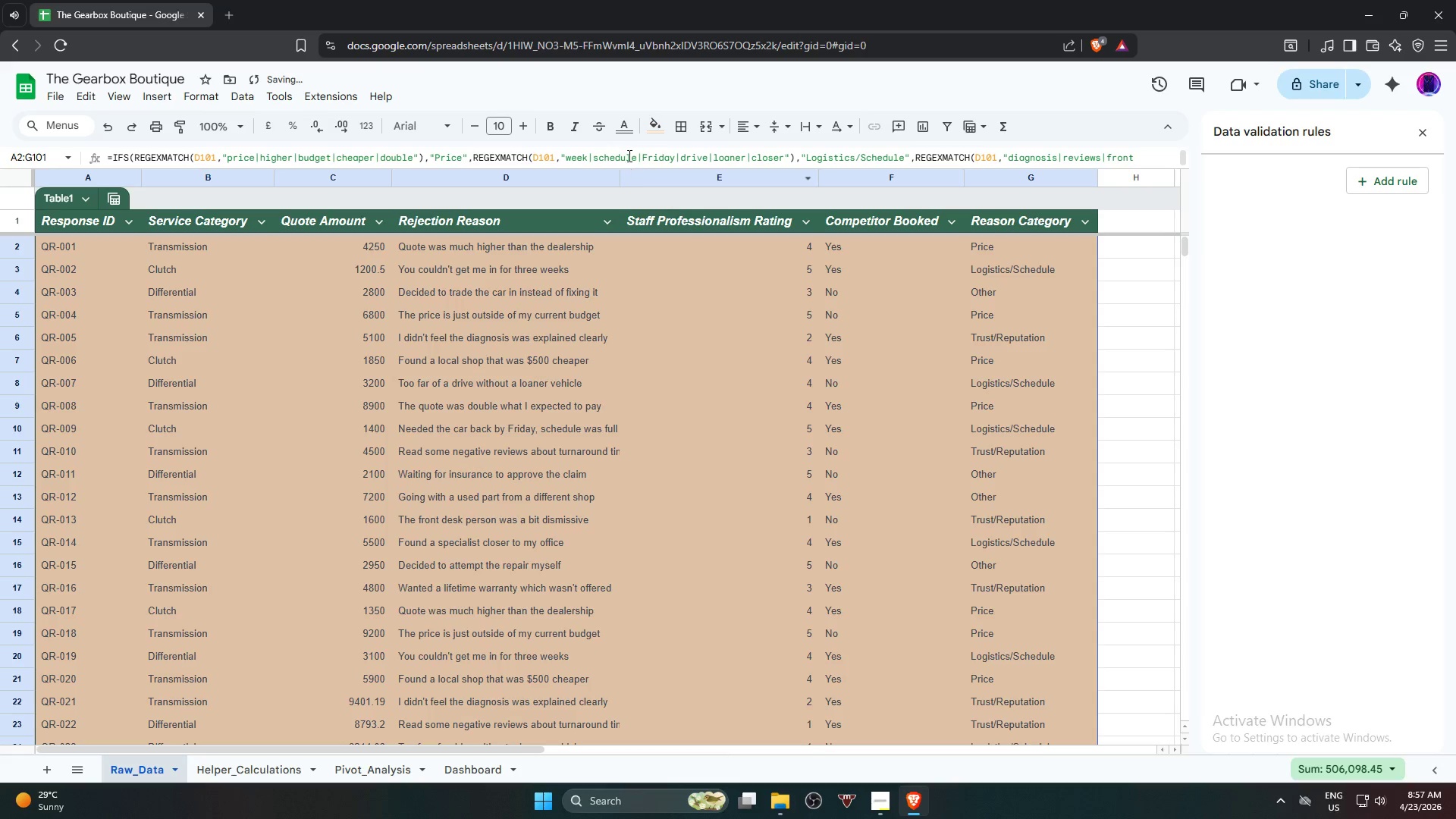 
left_click([656, 136])
 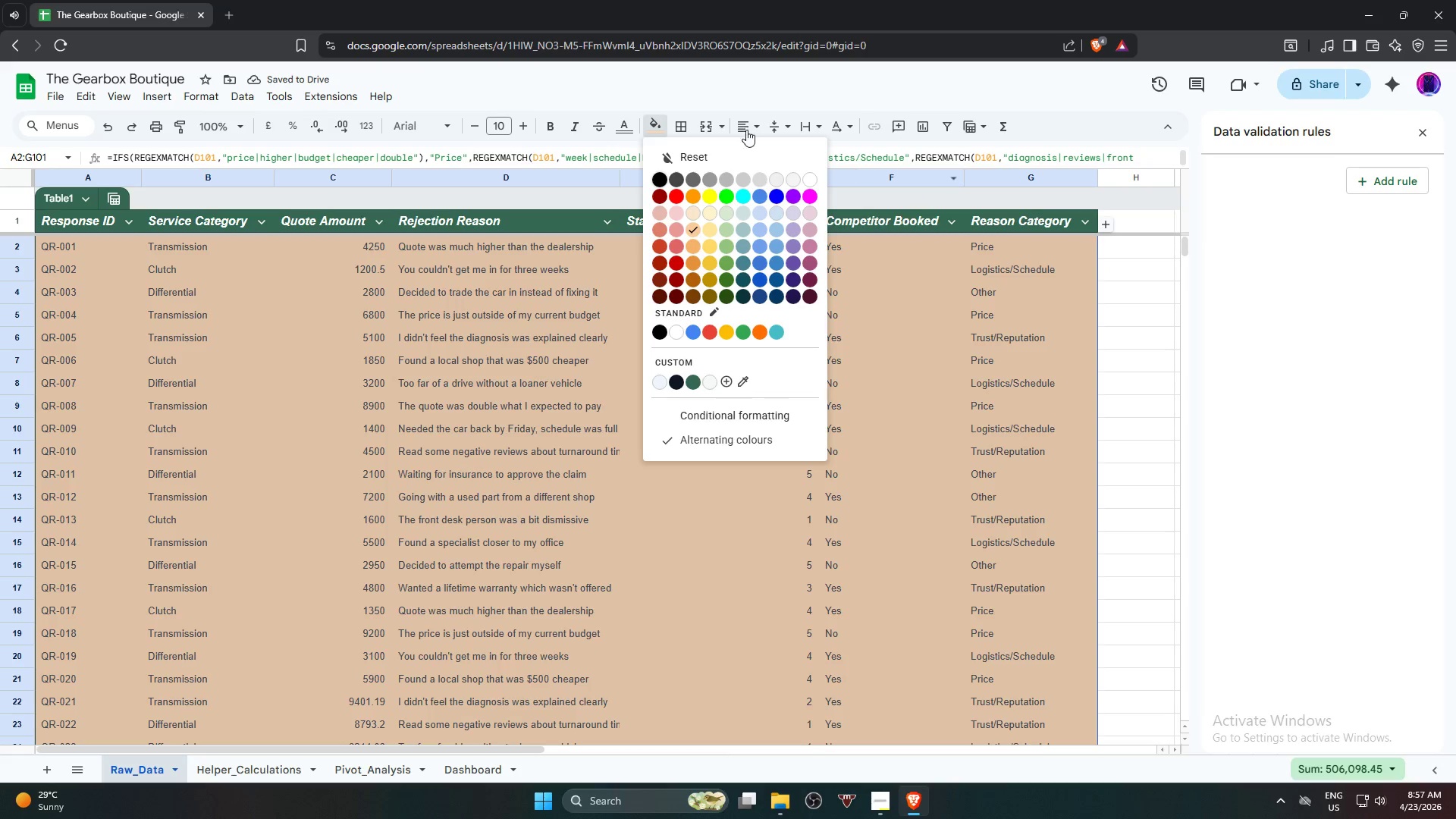 
left_click([681, 121])
 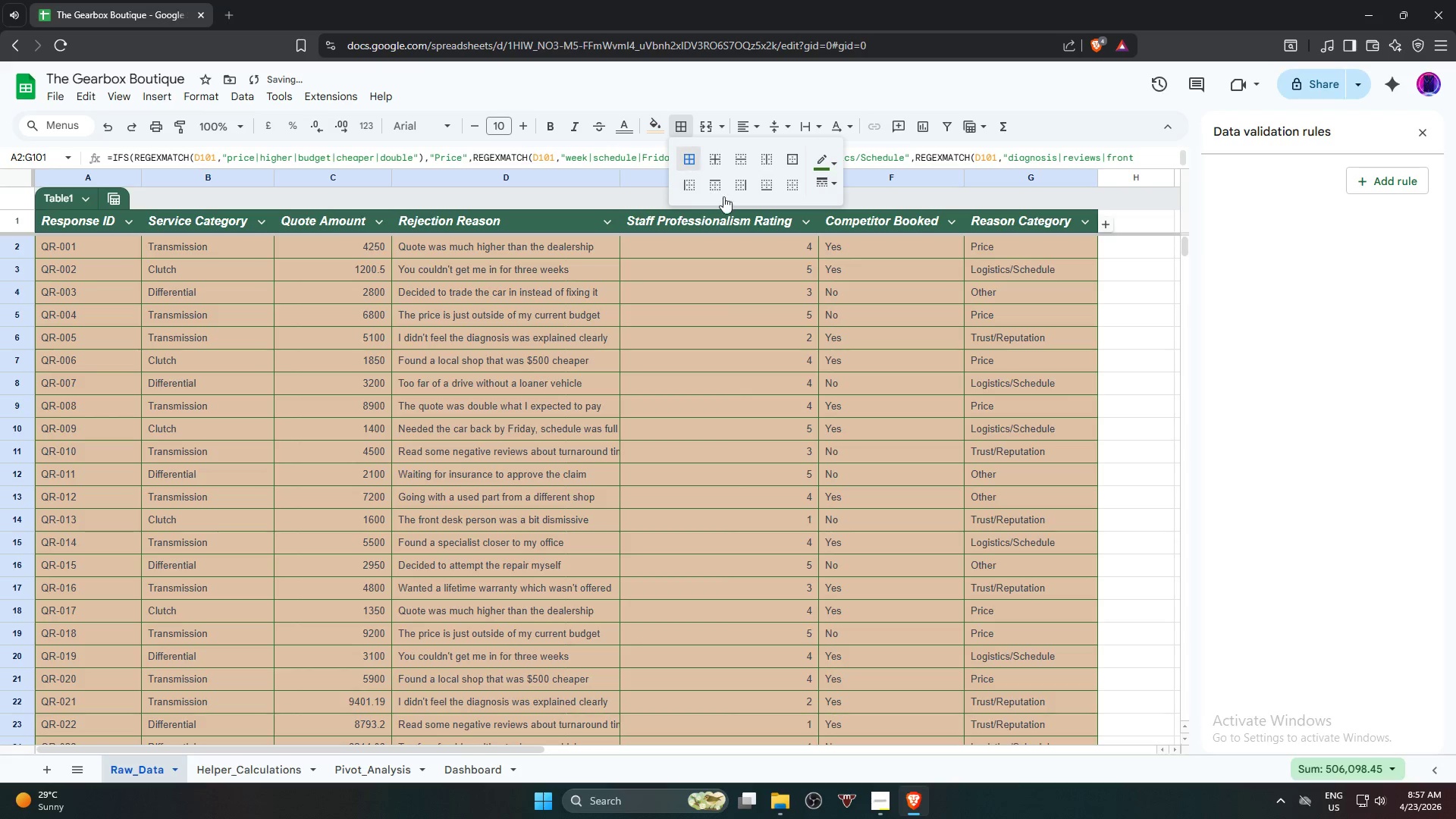 
left_click([861, 352])
 